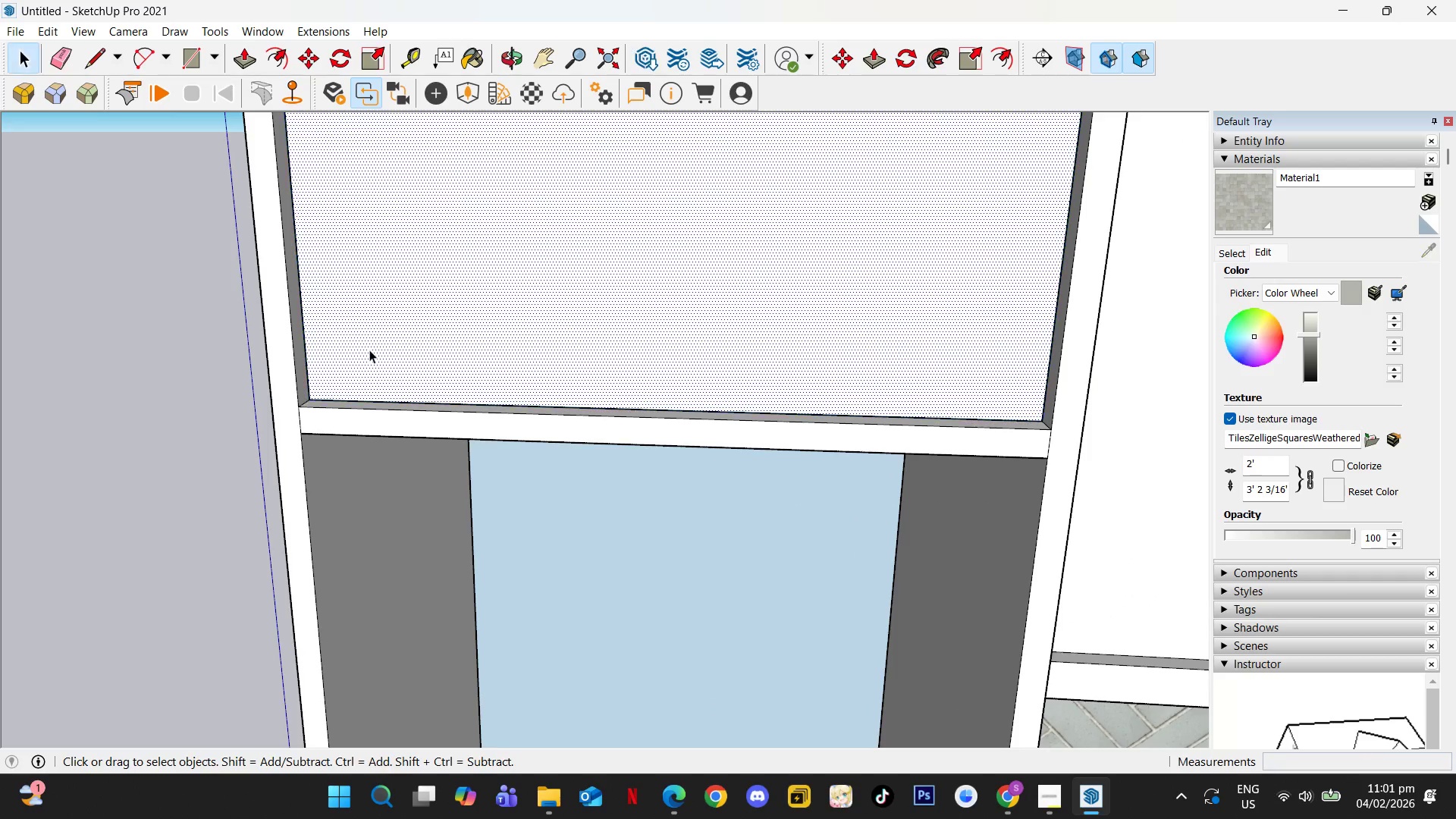 
triple_click([369, 350])
 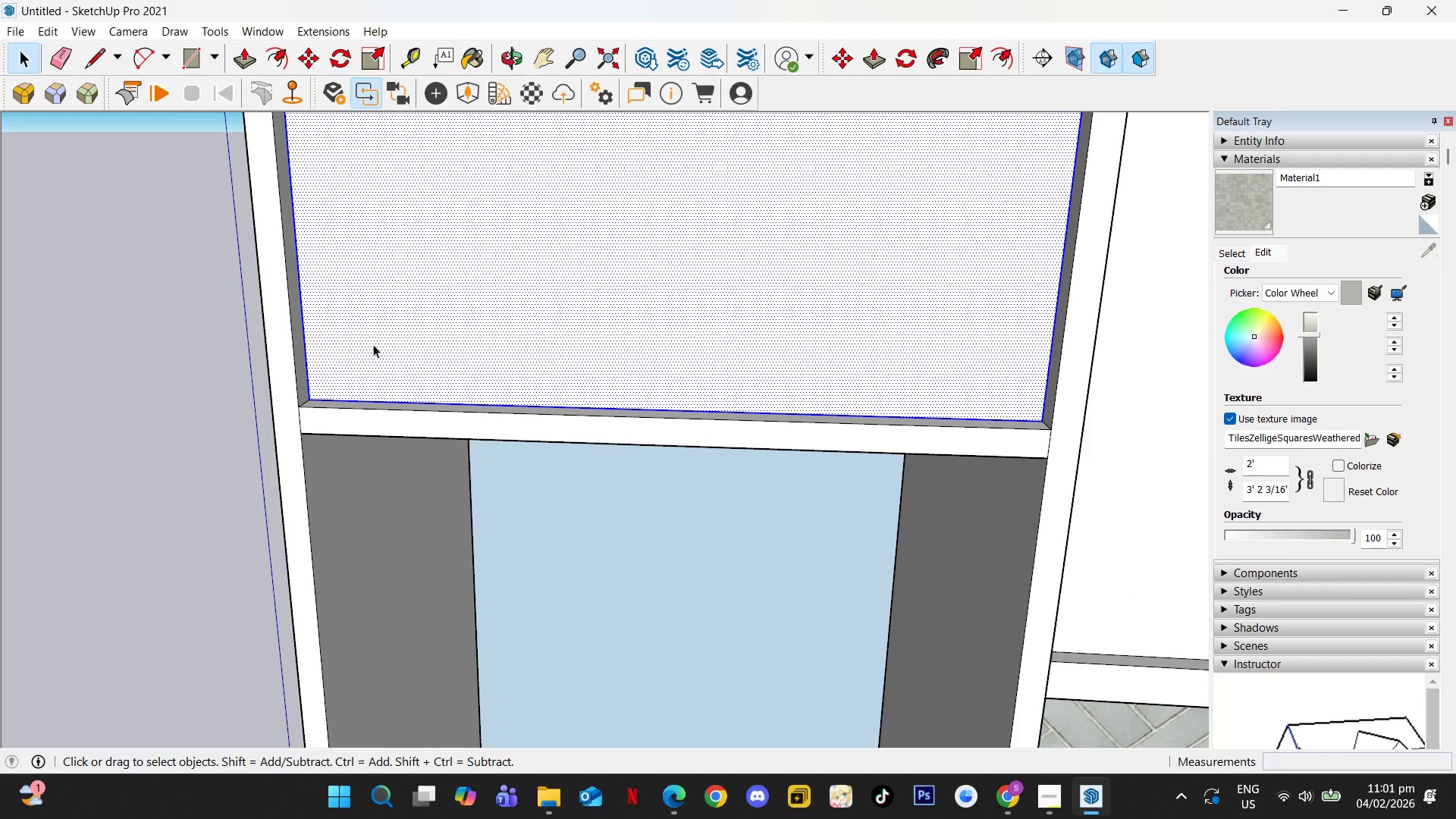 
key(G)
 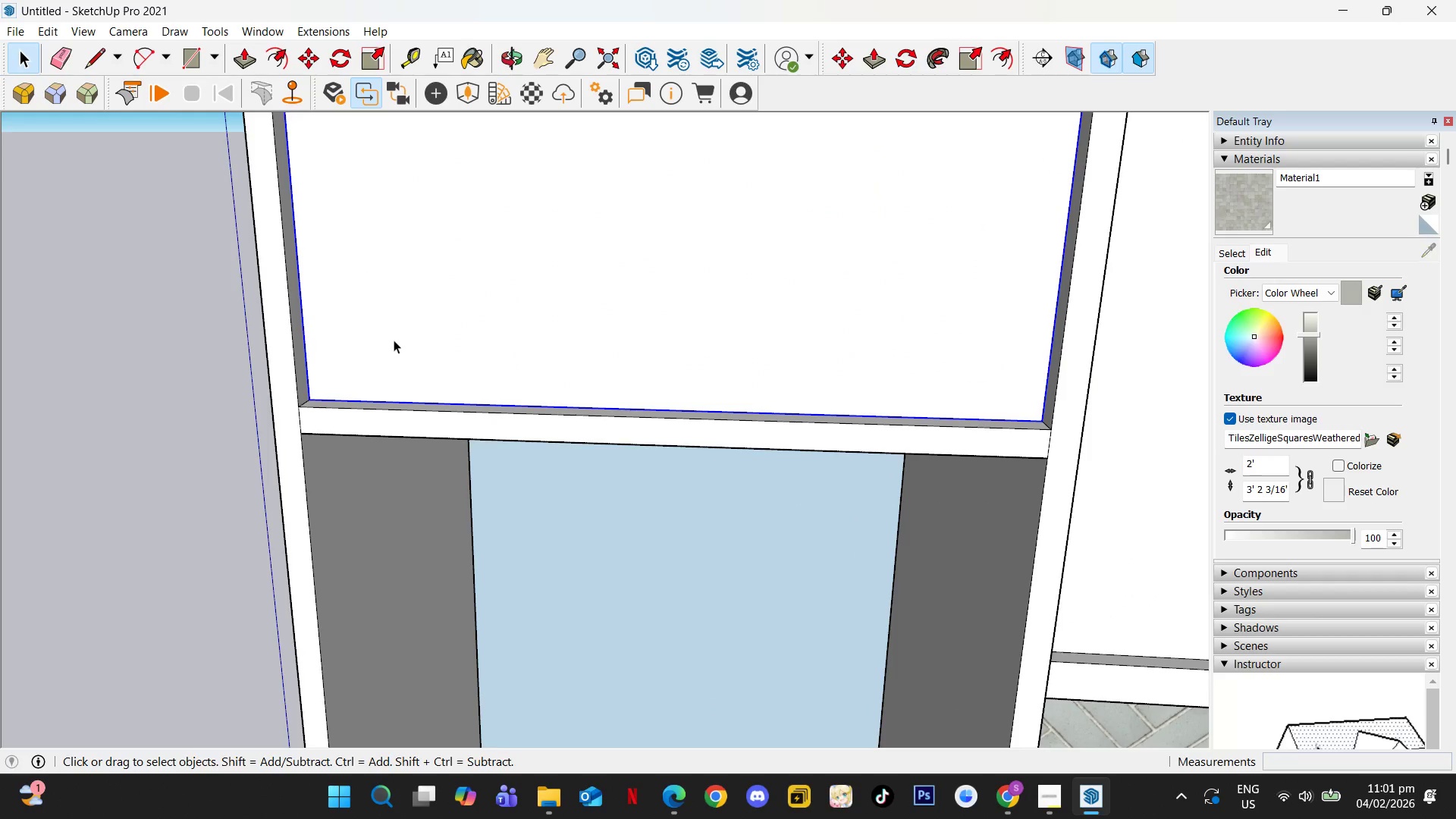 
double_click([394, 340])
 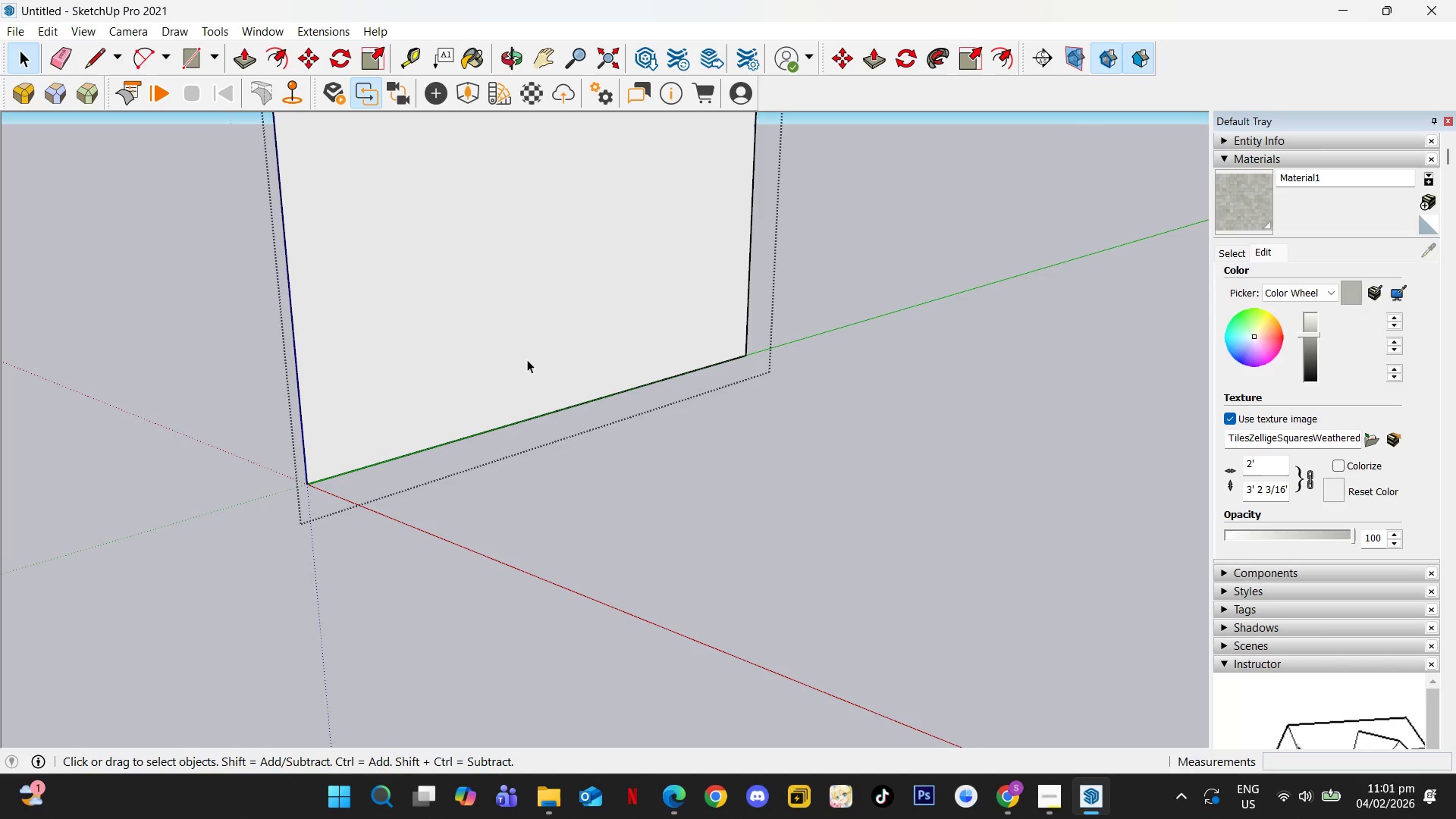 
key(P)
 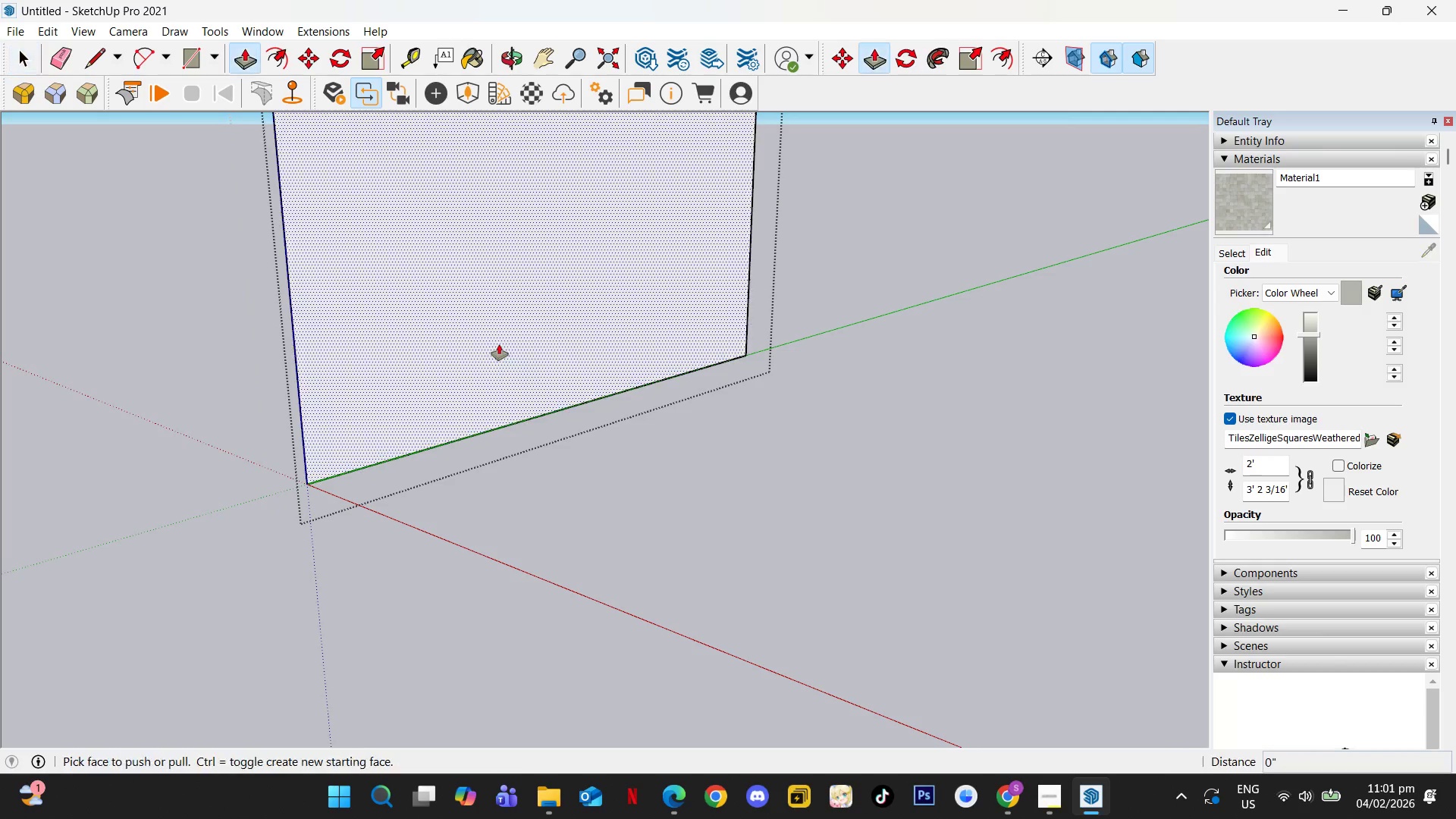 
left_click([499, 344])
 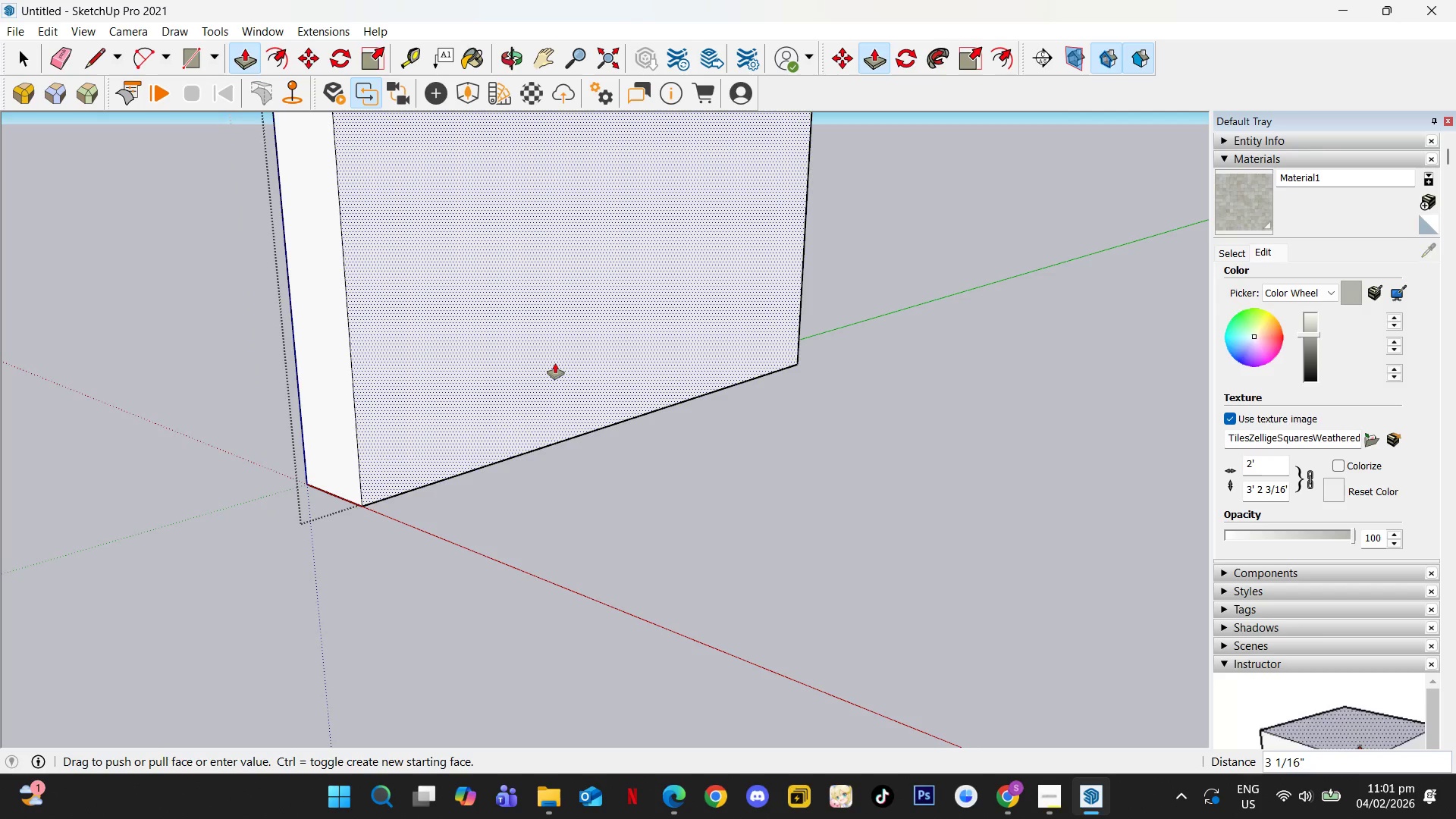 
key(Numpad1)
 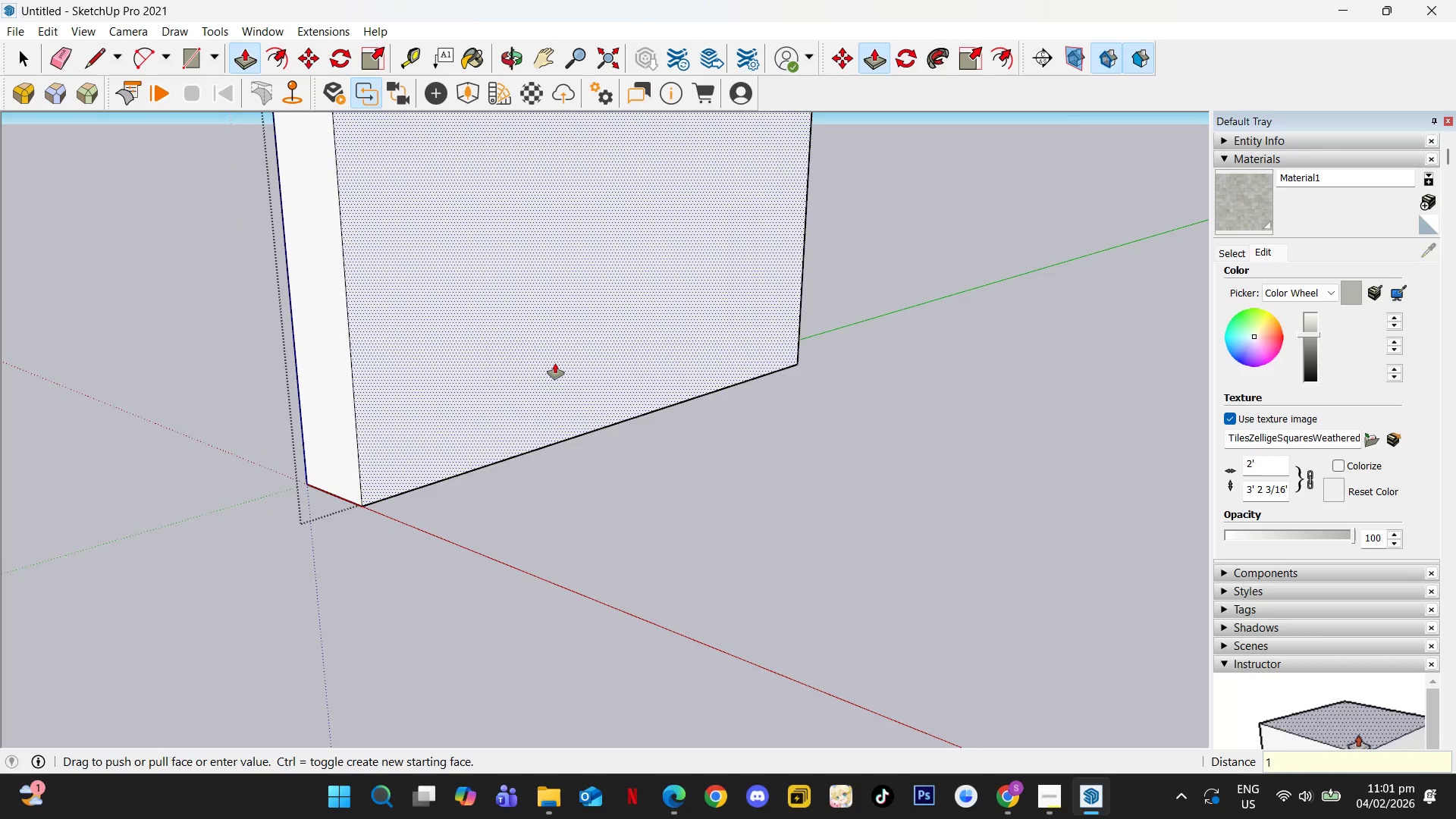 
key(NumpadEnter)
 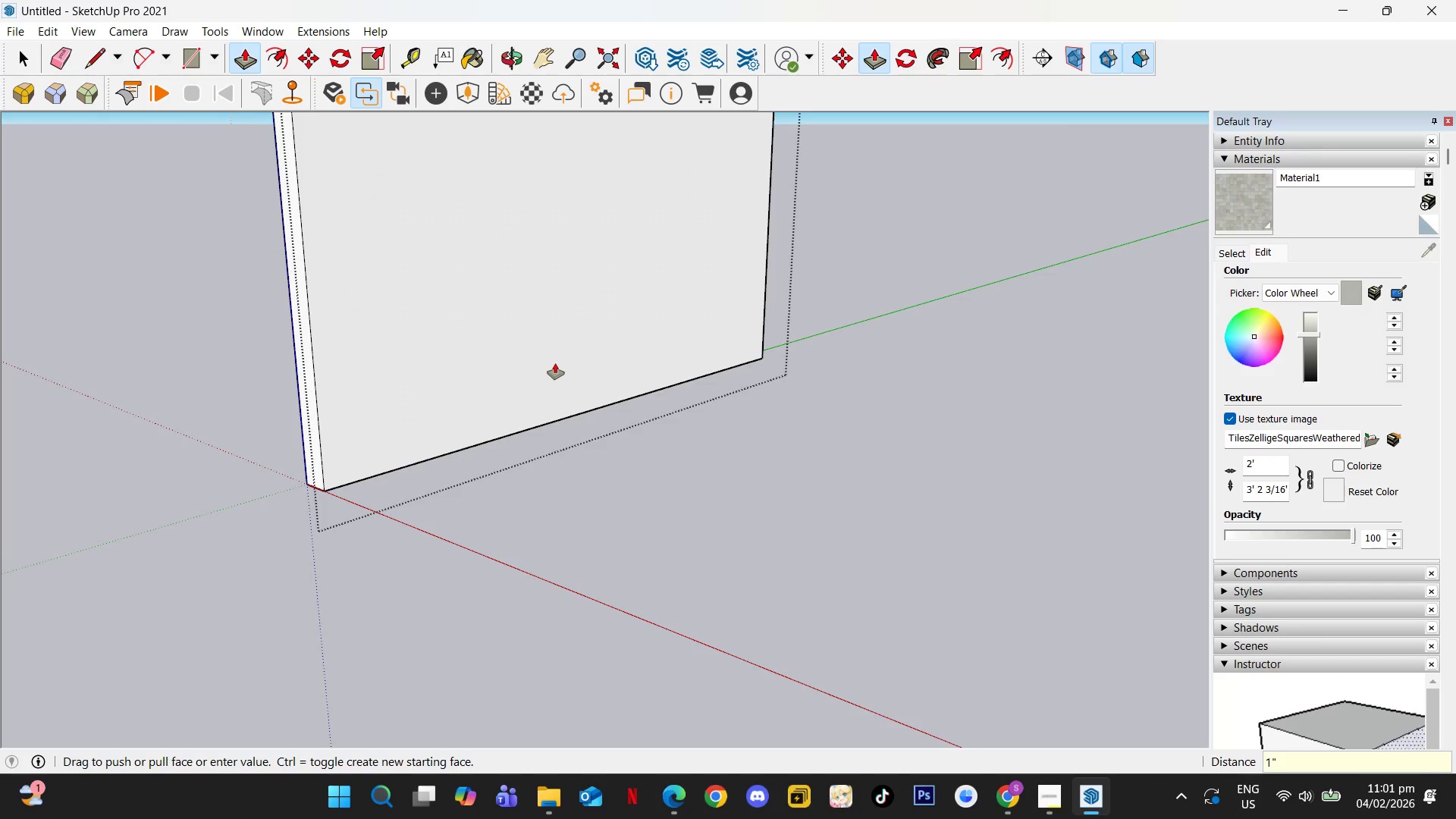 
scroll: coordinate [524, 343], scroll_direction: down, amount: 10.0
 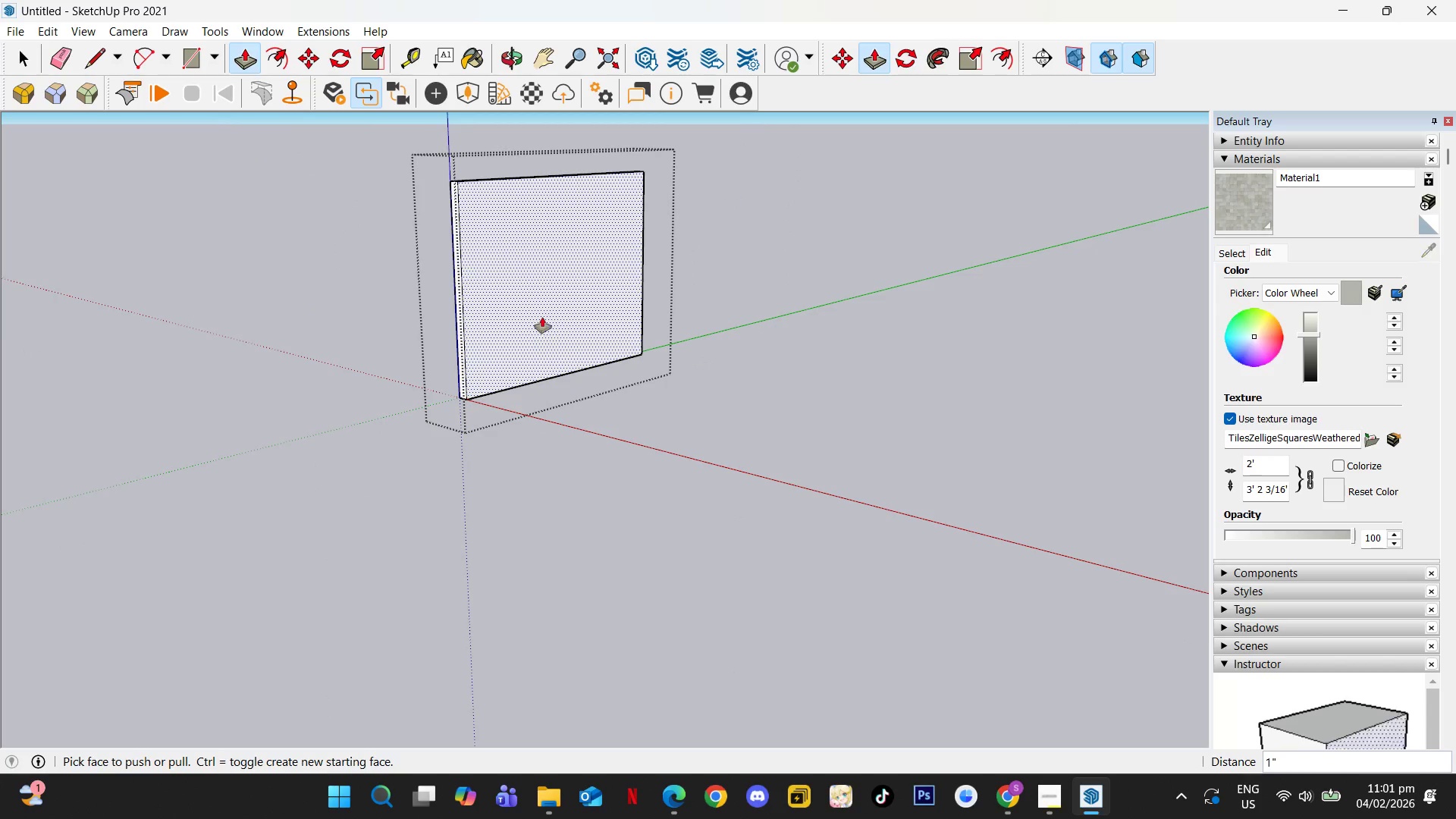 
key(F)
 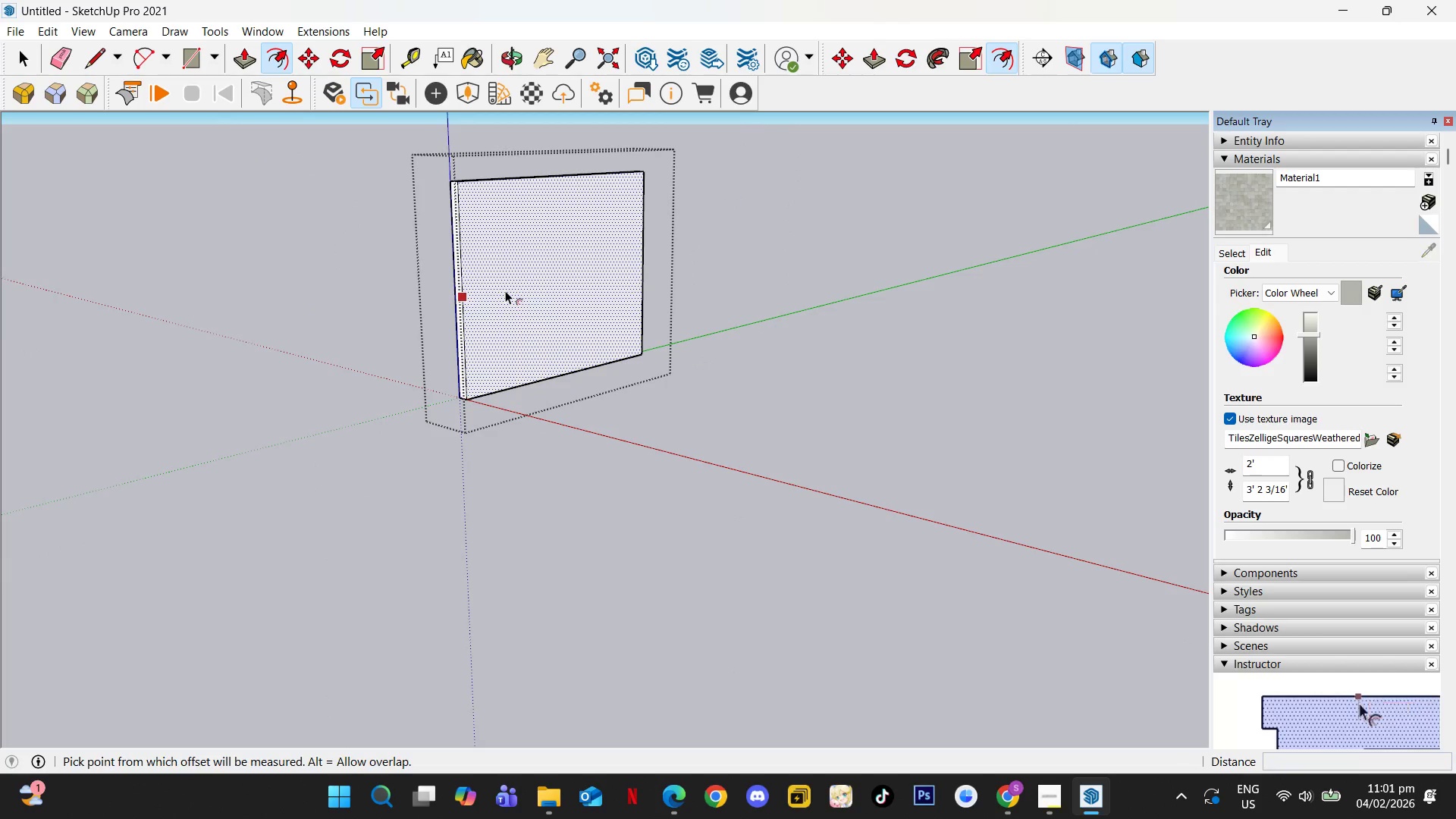 
left_click([505, 290])
 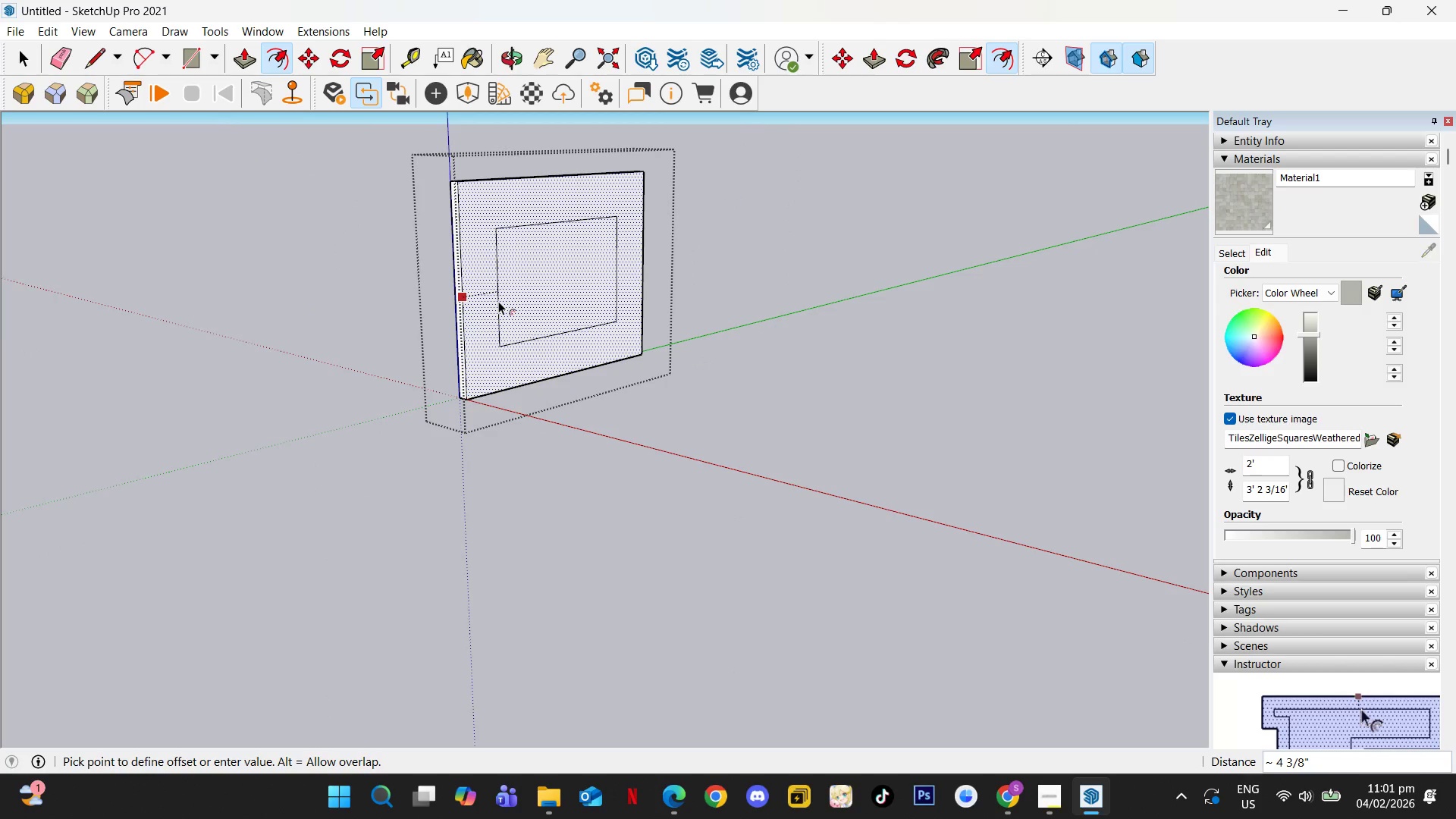 
key(Numpad0)
 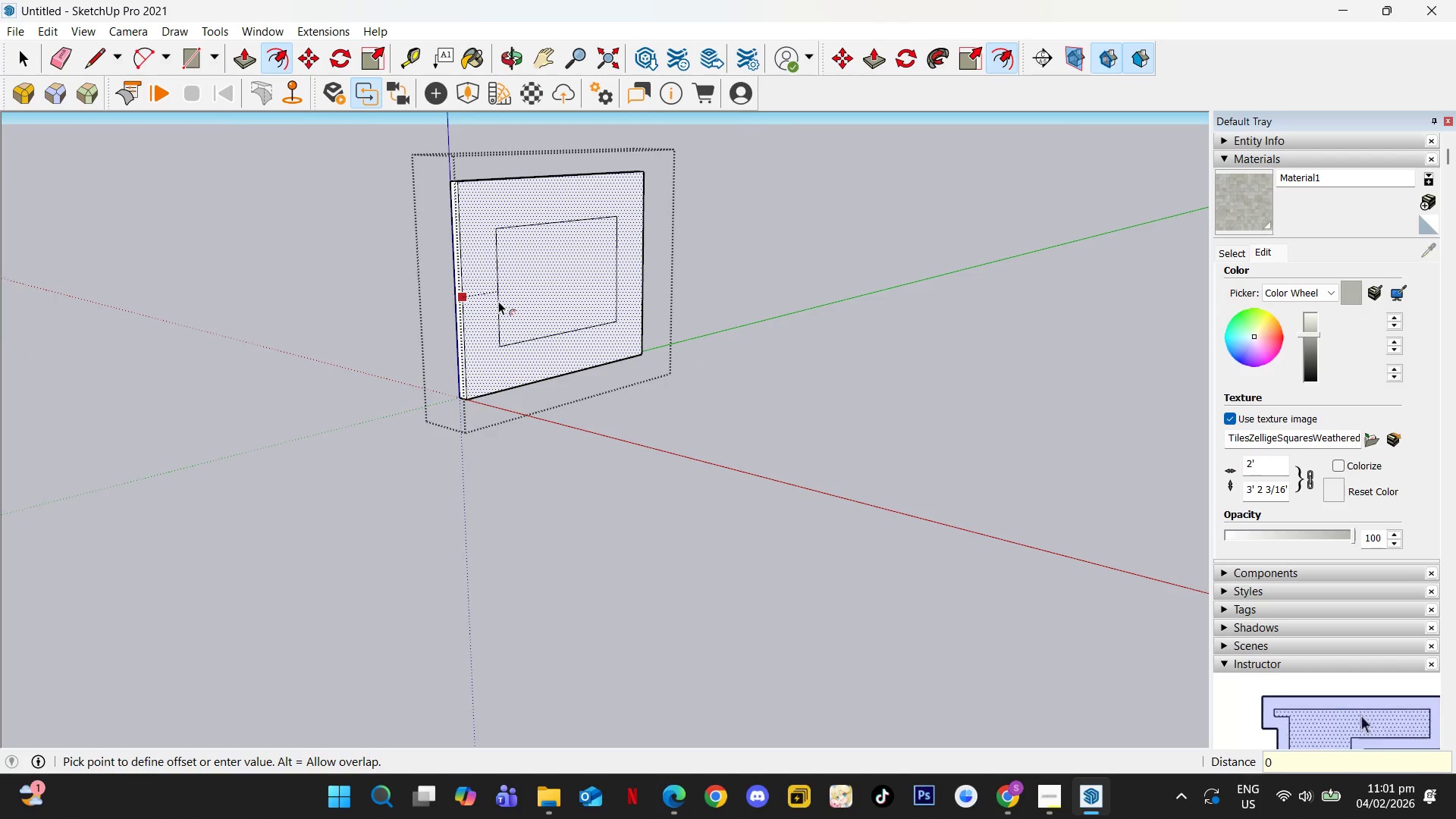 
key(NumpadDecimal)
 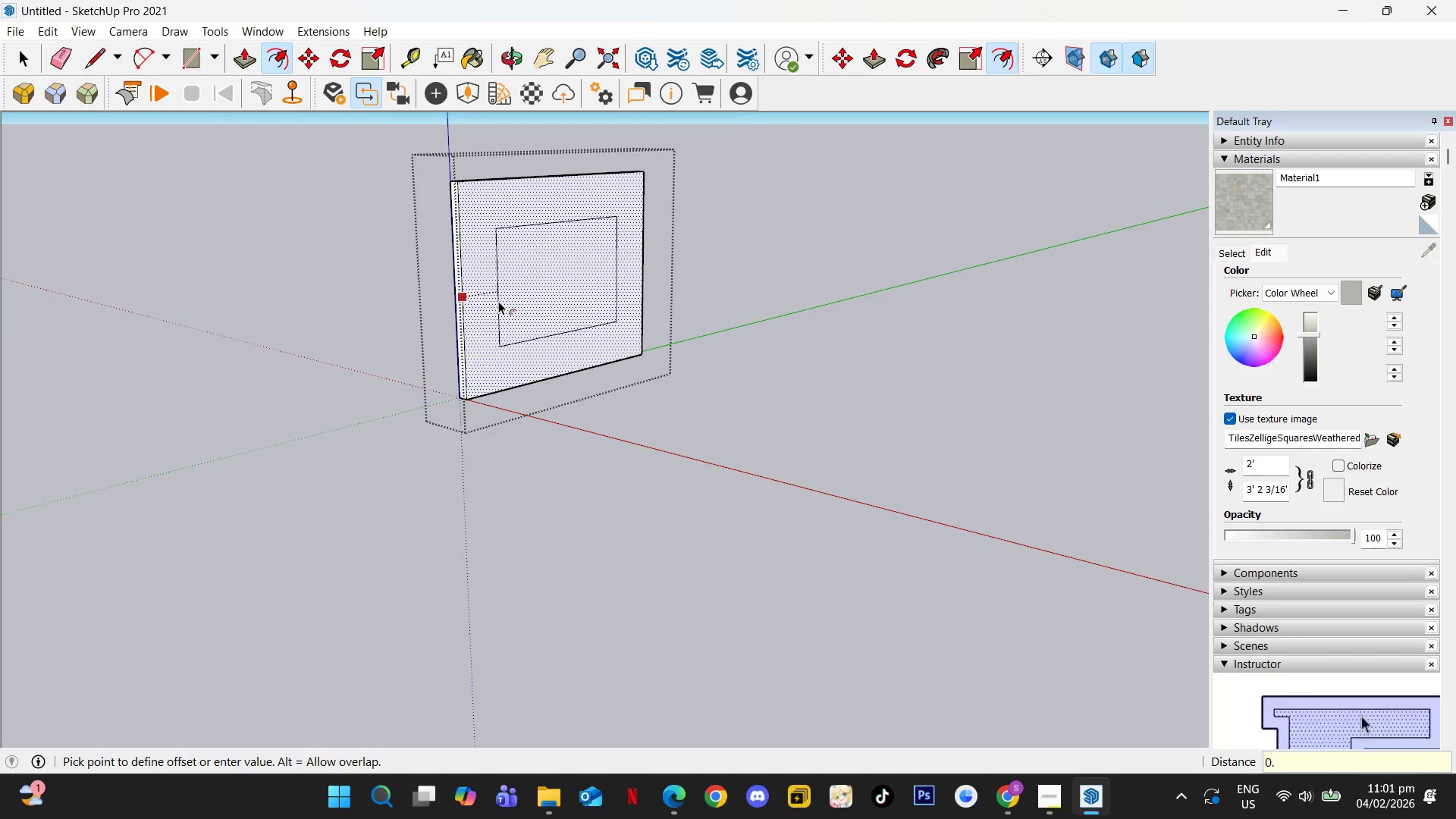 
key(Numpad0)
 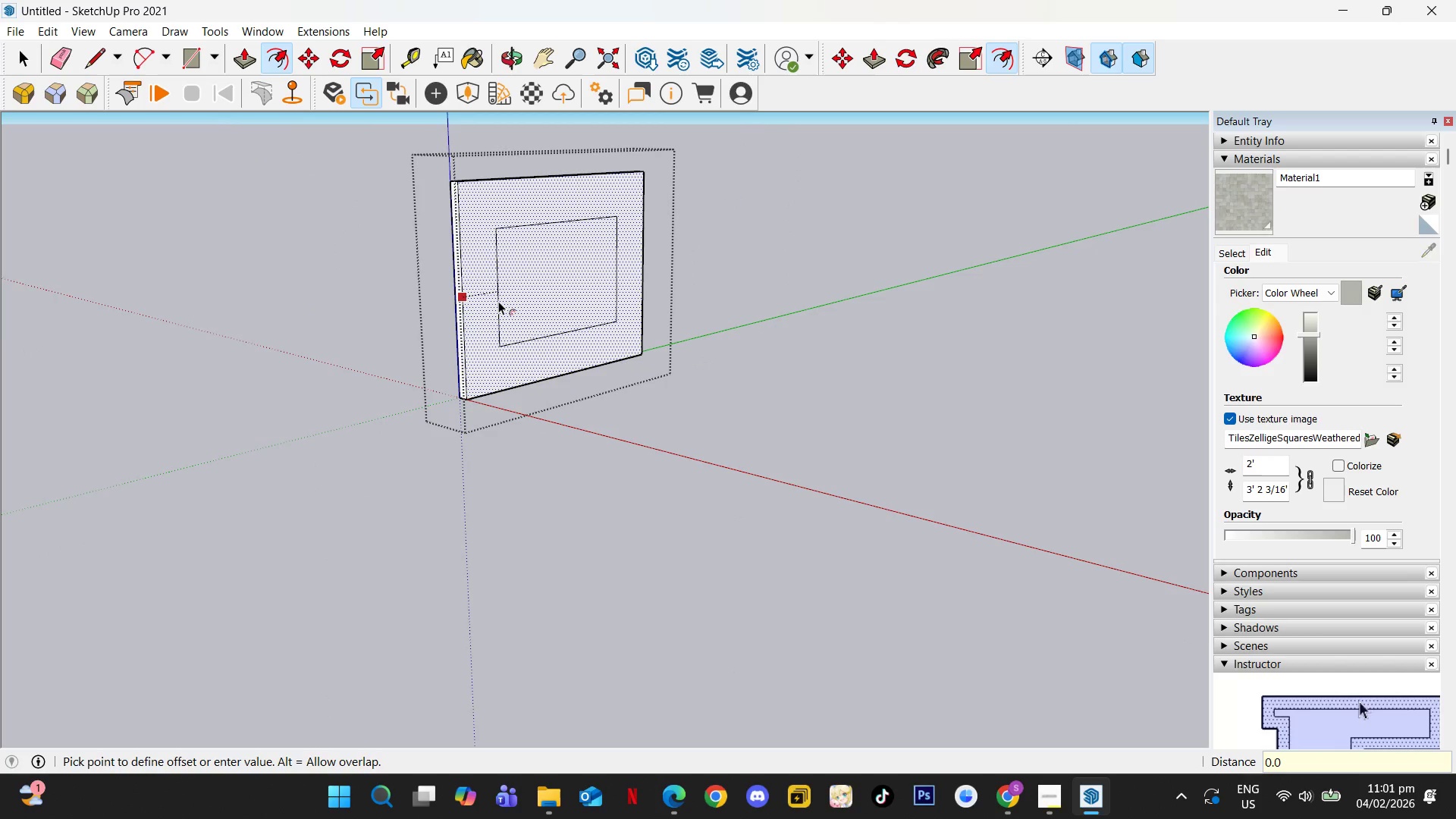 
key(Numpad1)
 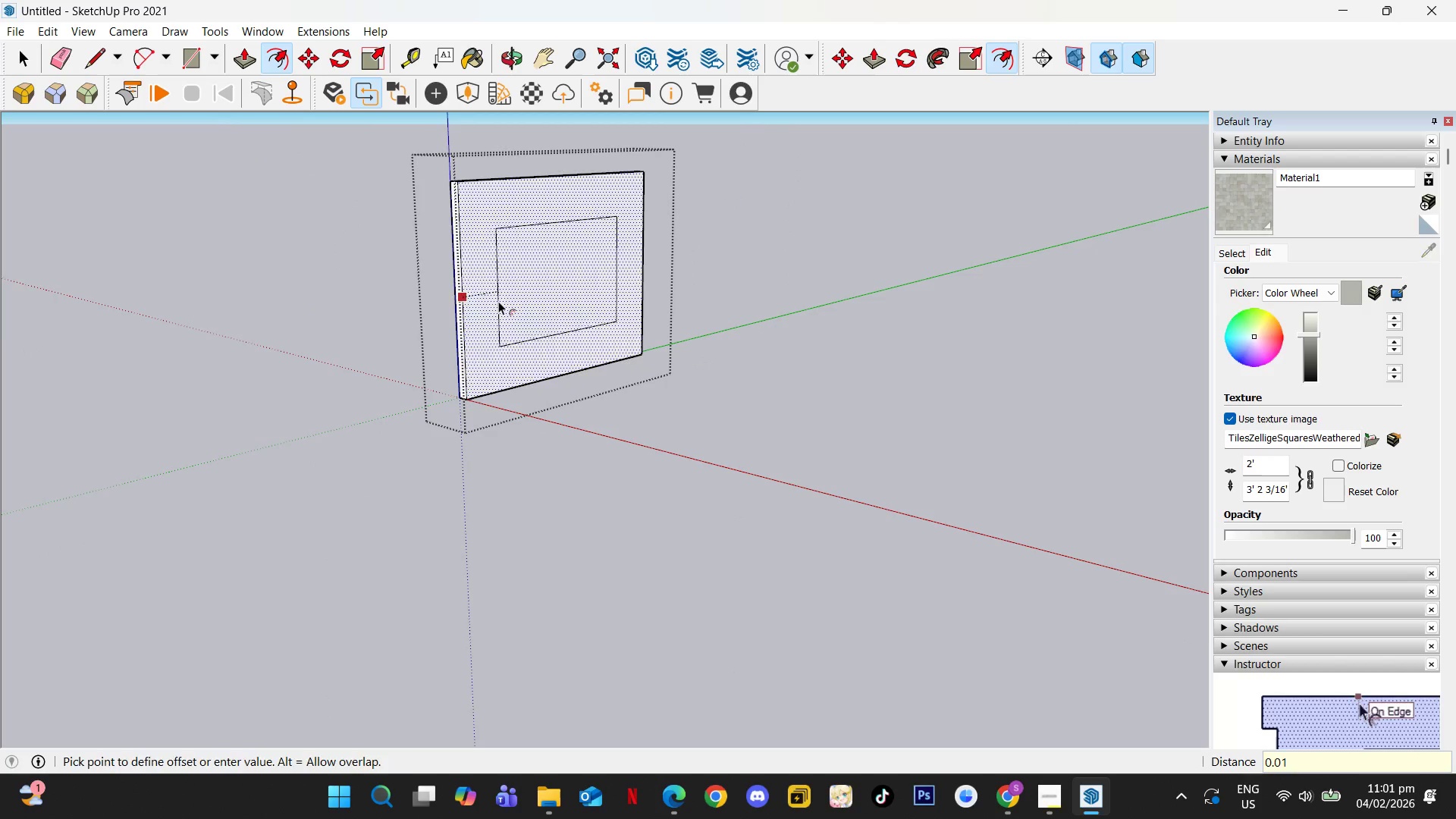 
key(NumpadEnter)
 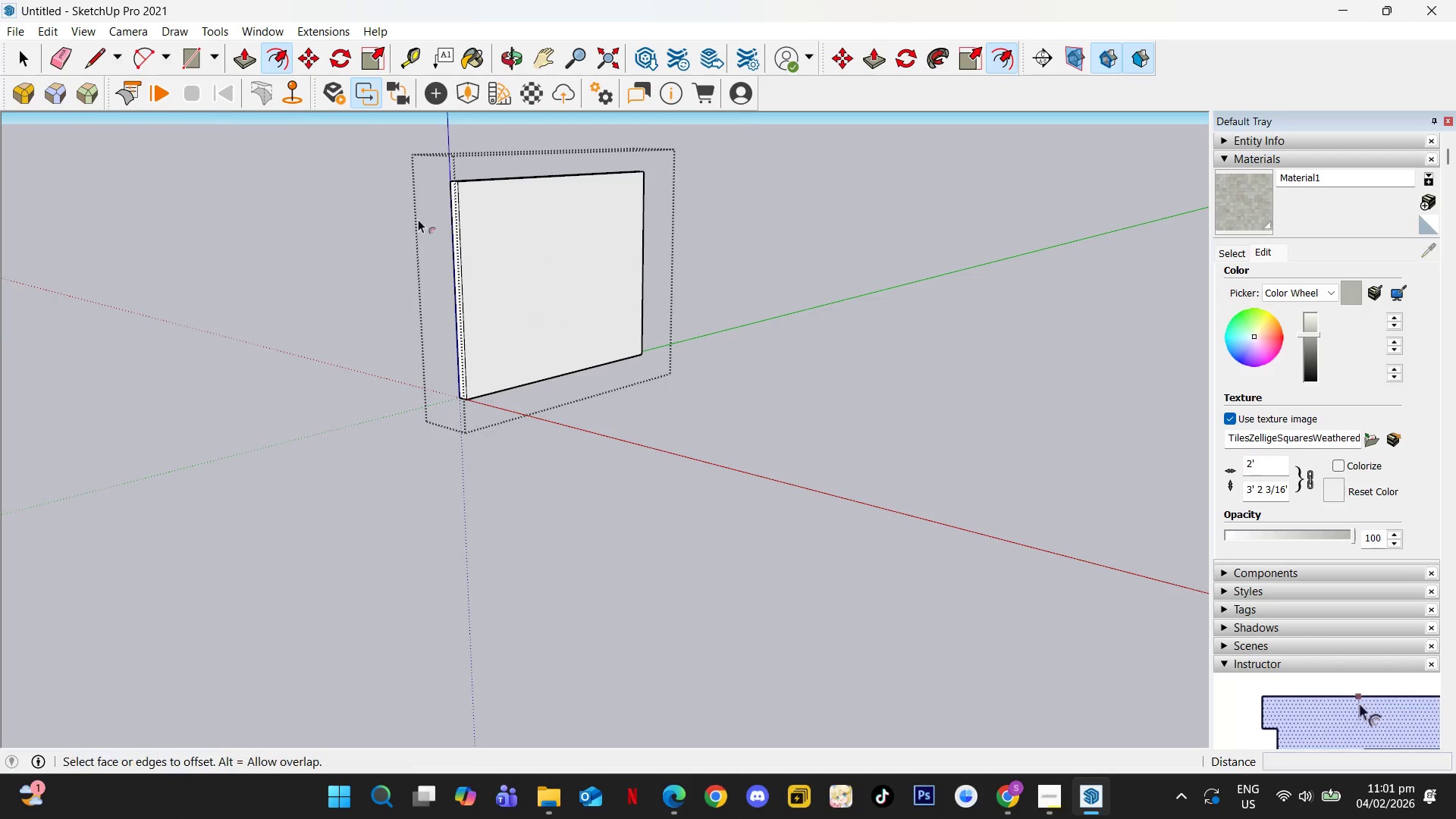 
key(Control+ControlLeft)
 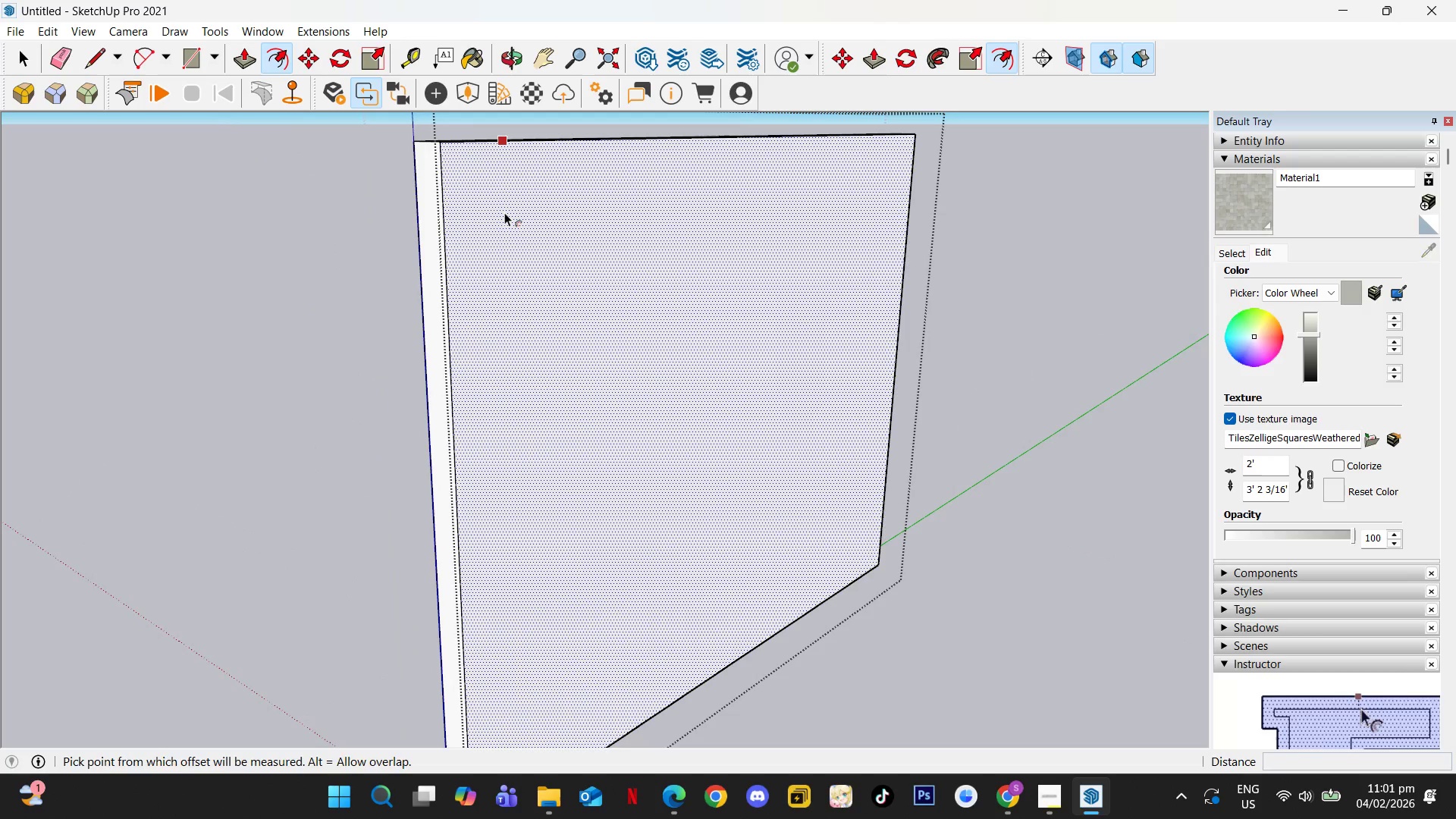 
scroll: coordinate [505, 205], scroll_direction: up, amount: 16.0
 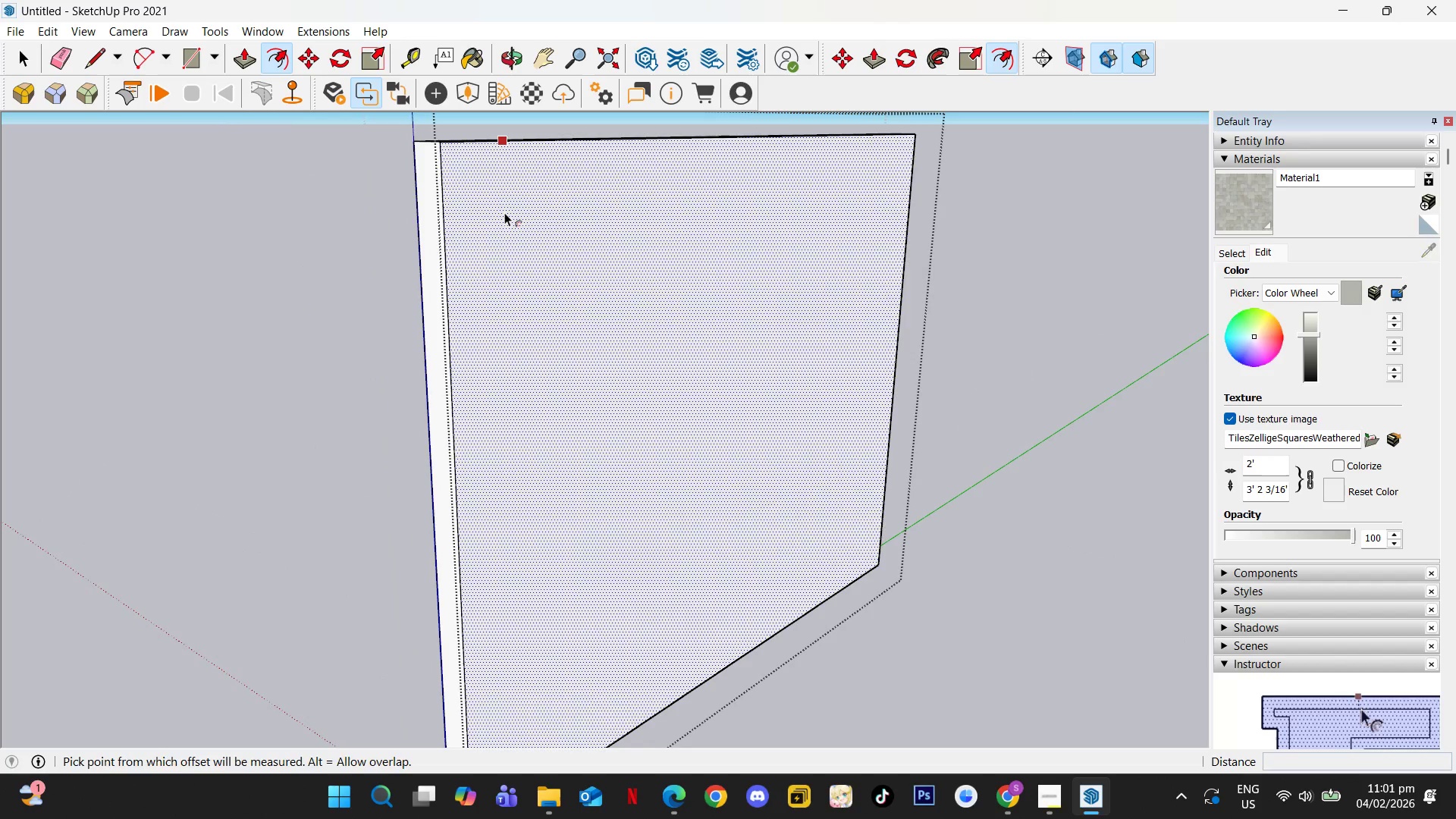 
key(Control+Z)
 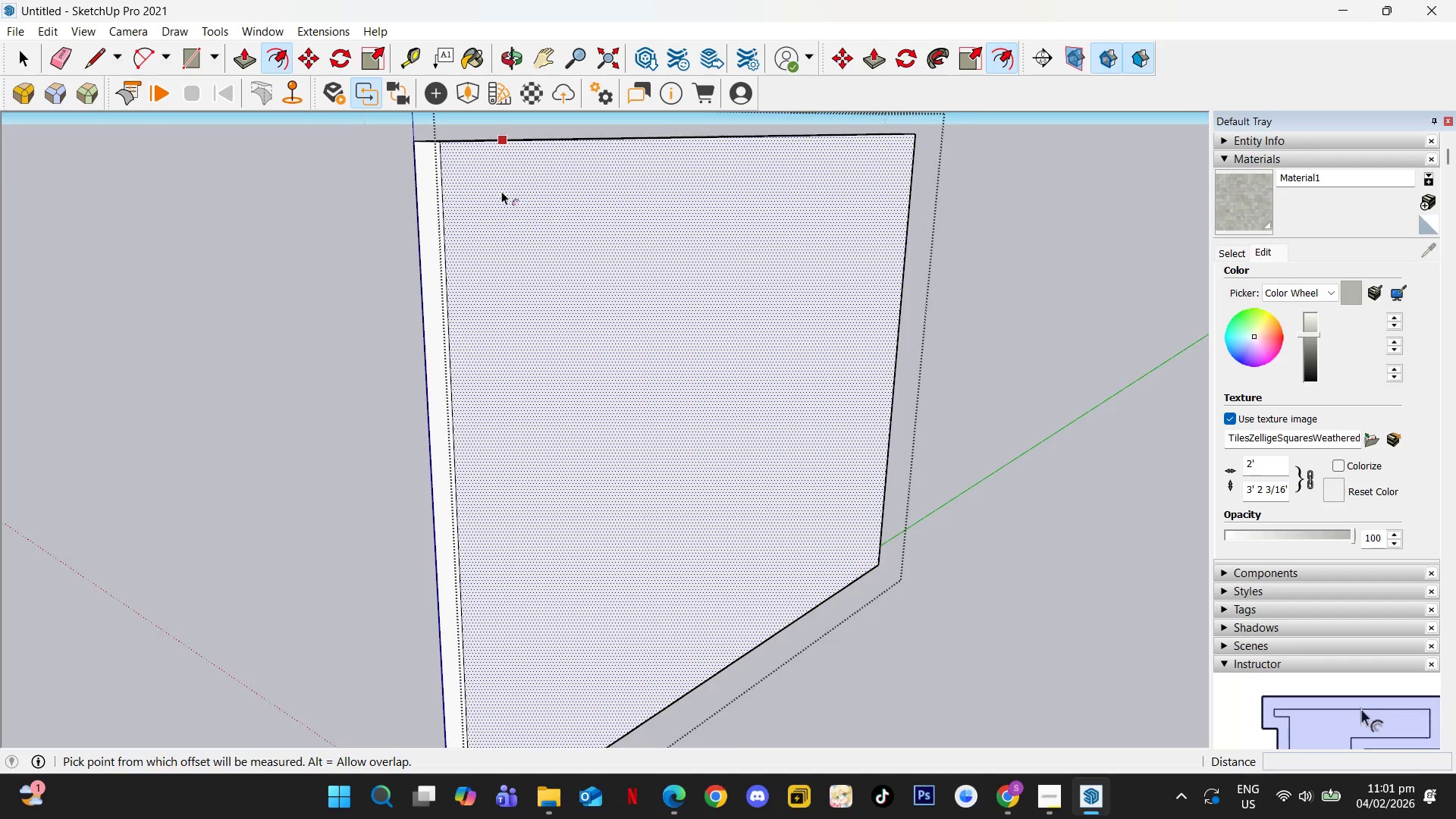 
scroll: coordinate [496, 180], scroll_direction: up, amount: 4.0
 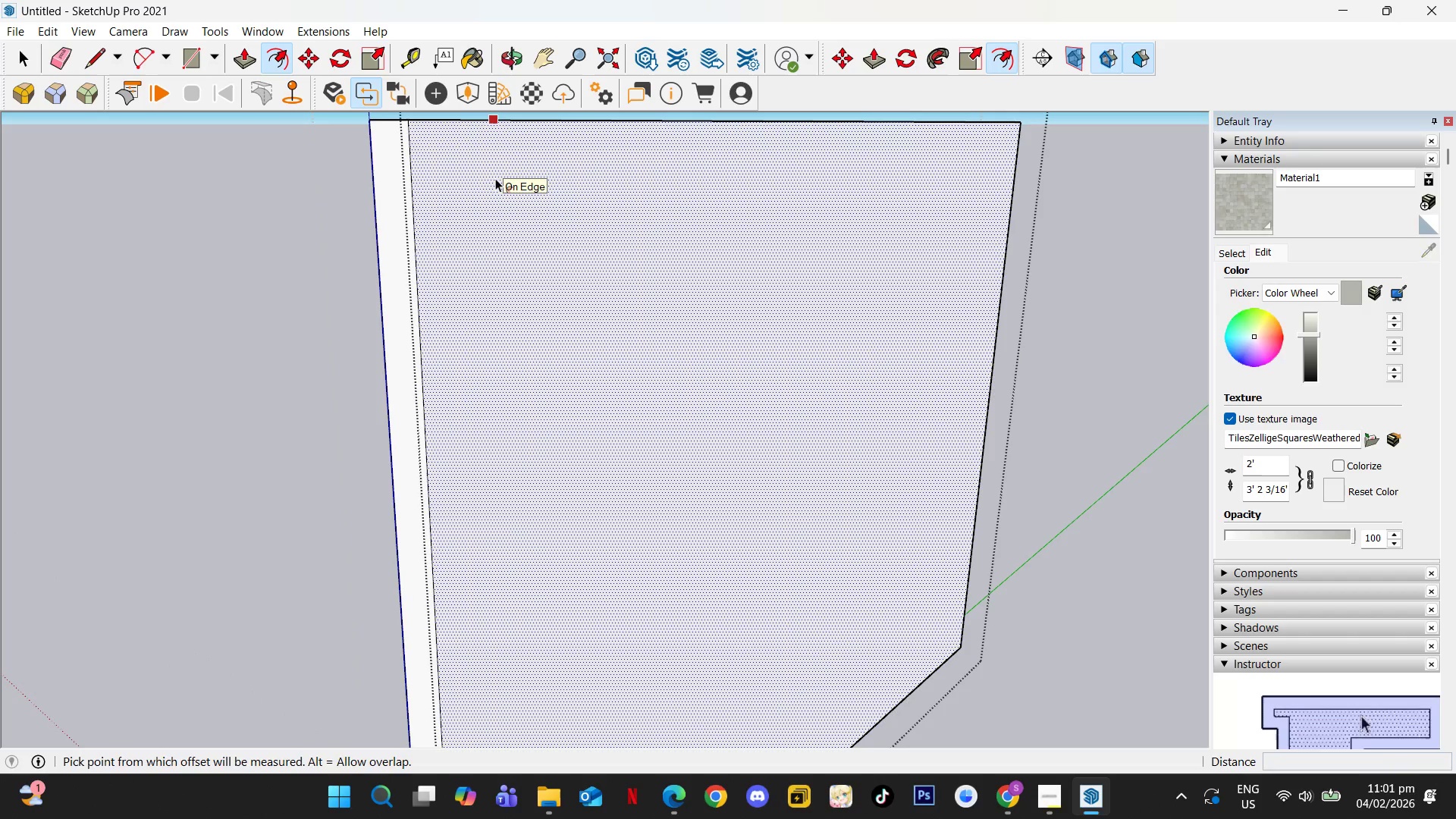 
left_click([495, 178])
 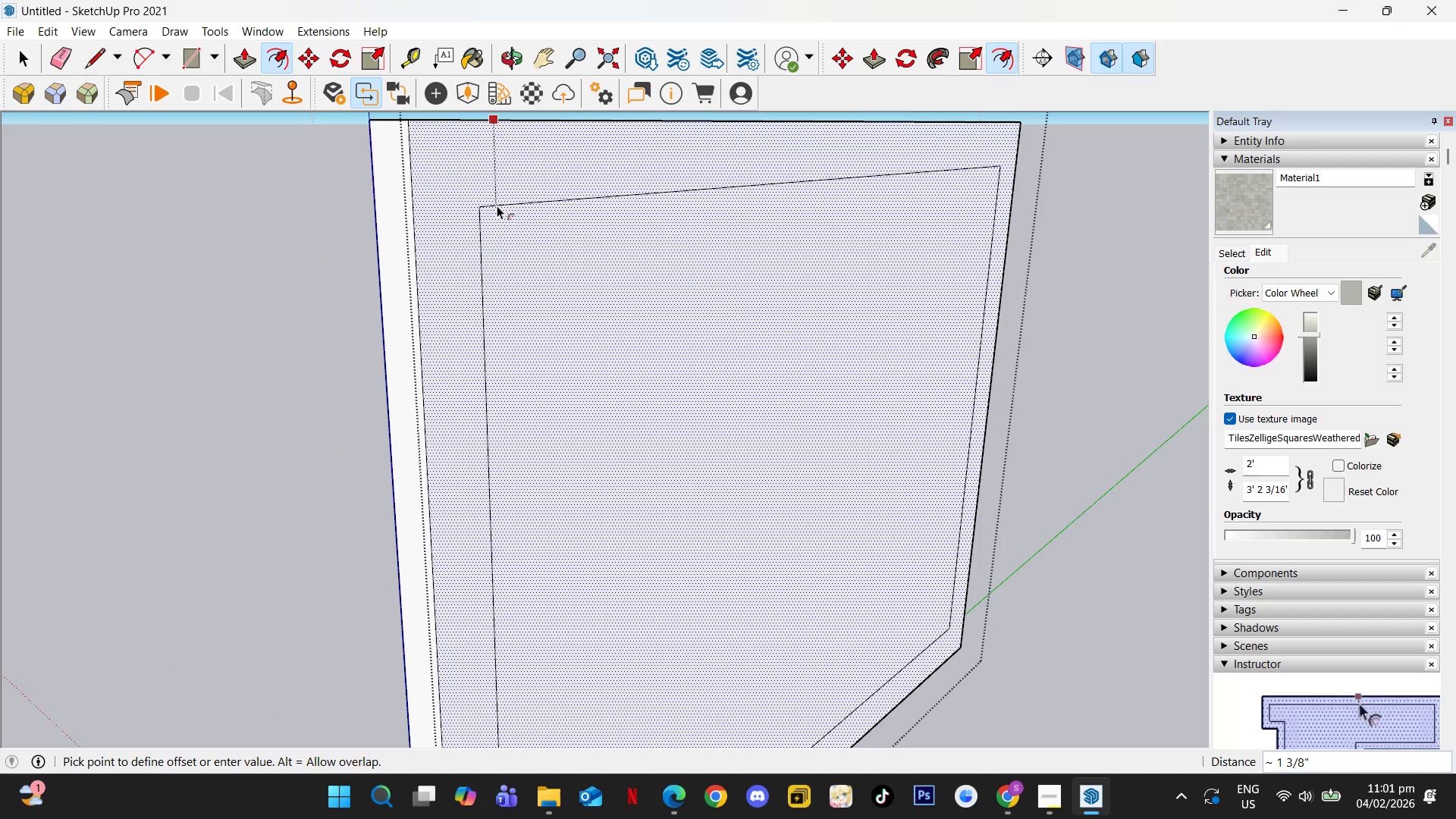 
key(Numpad0)
 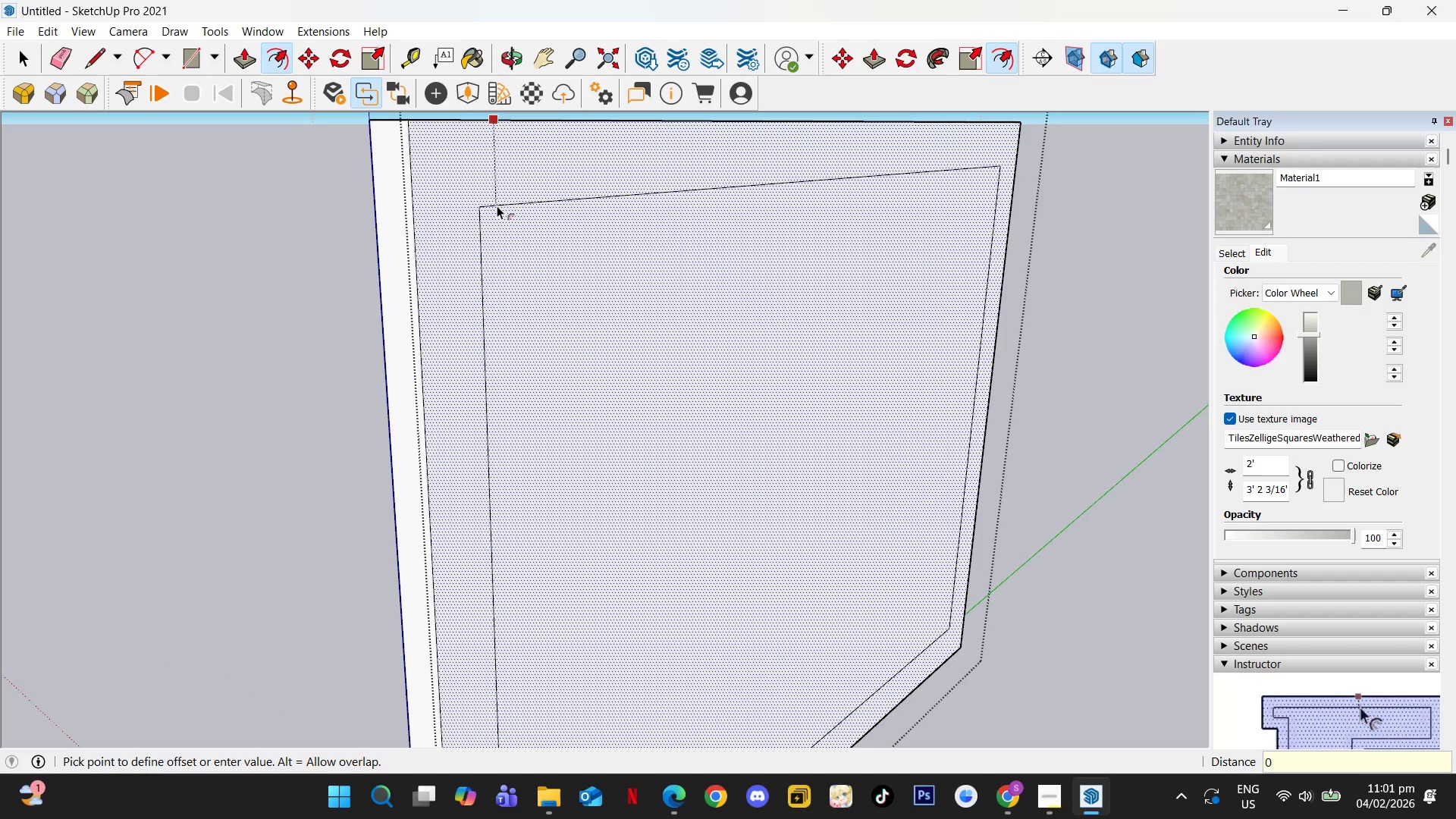 
key(NumpadDecimal)
 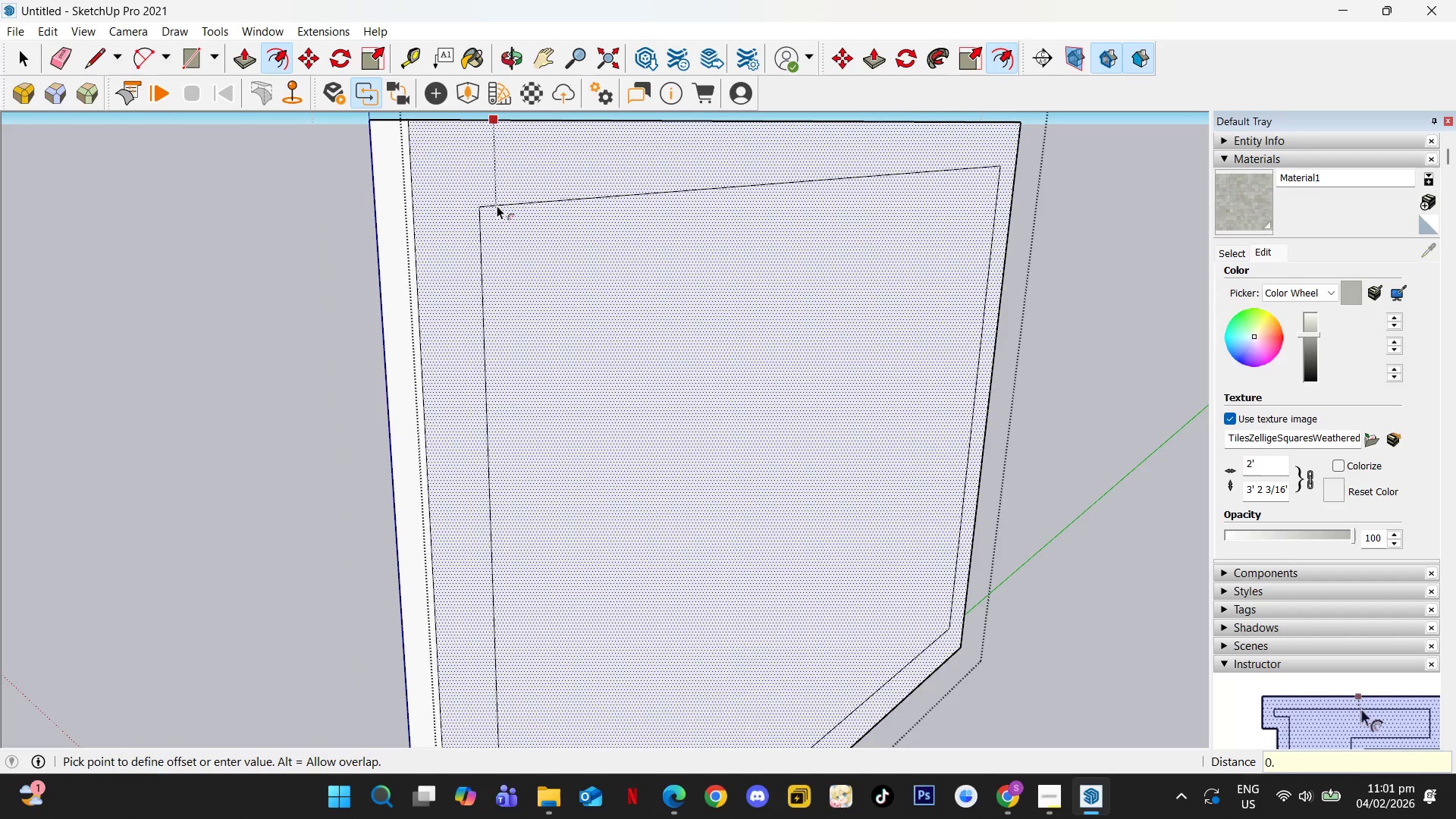 
key(Numpad1)
 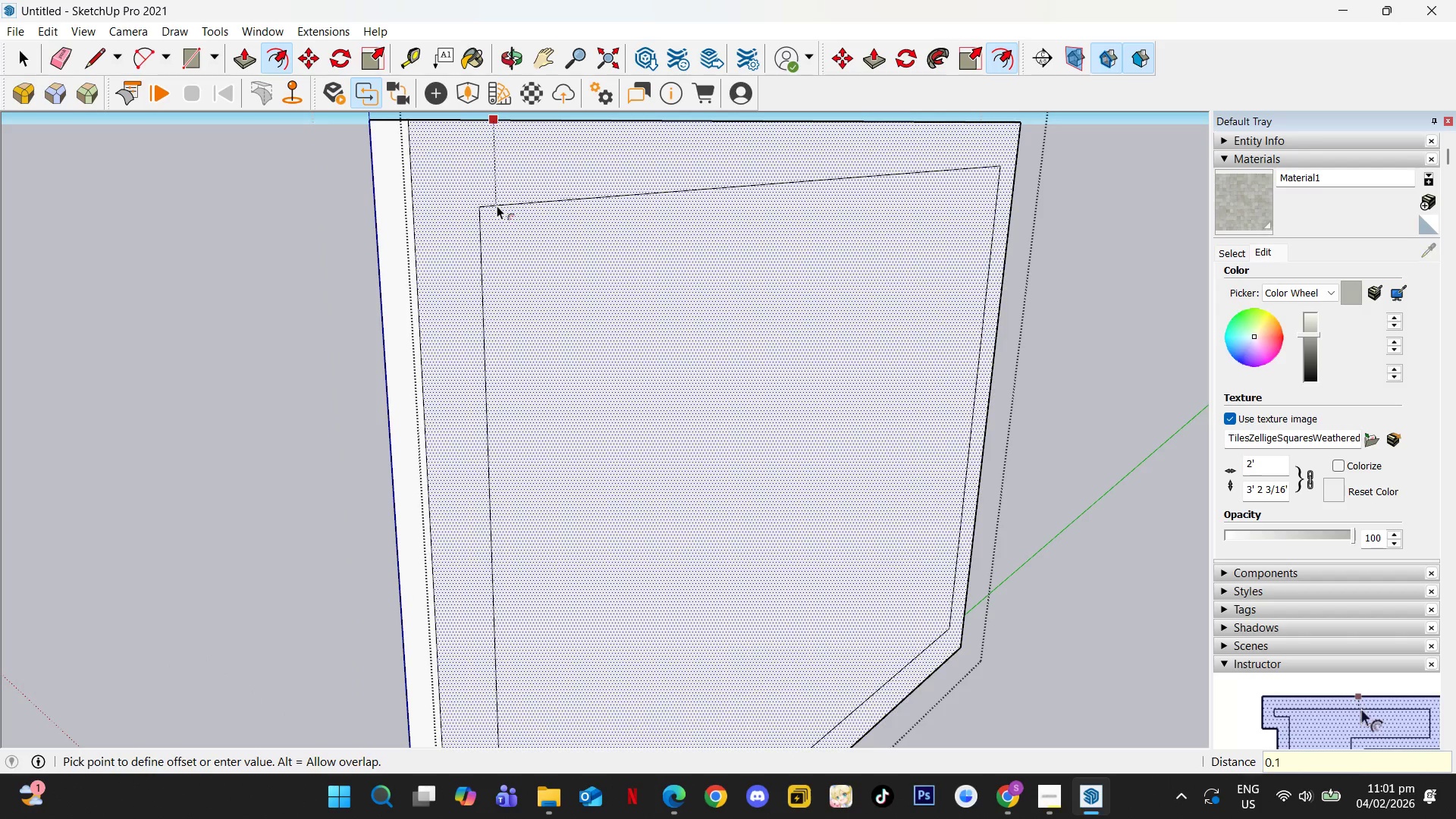 
key(NumpadEnter)
 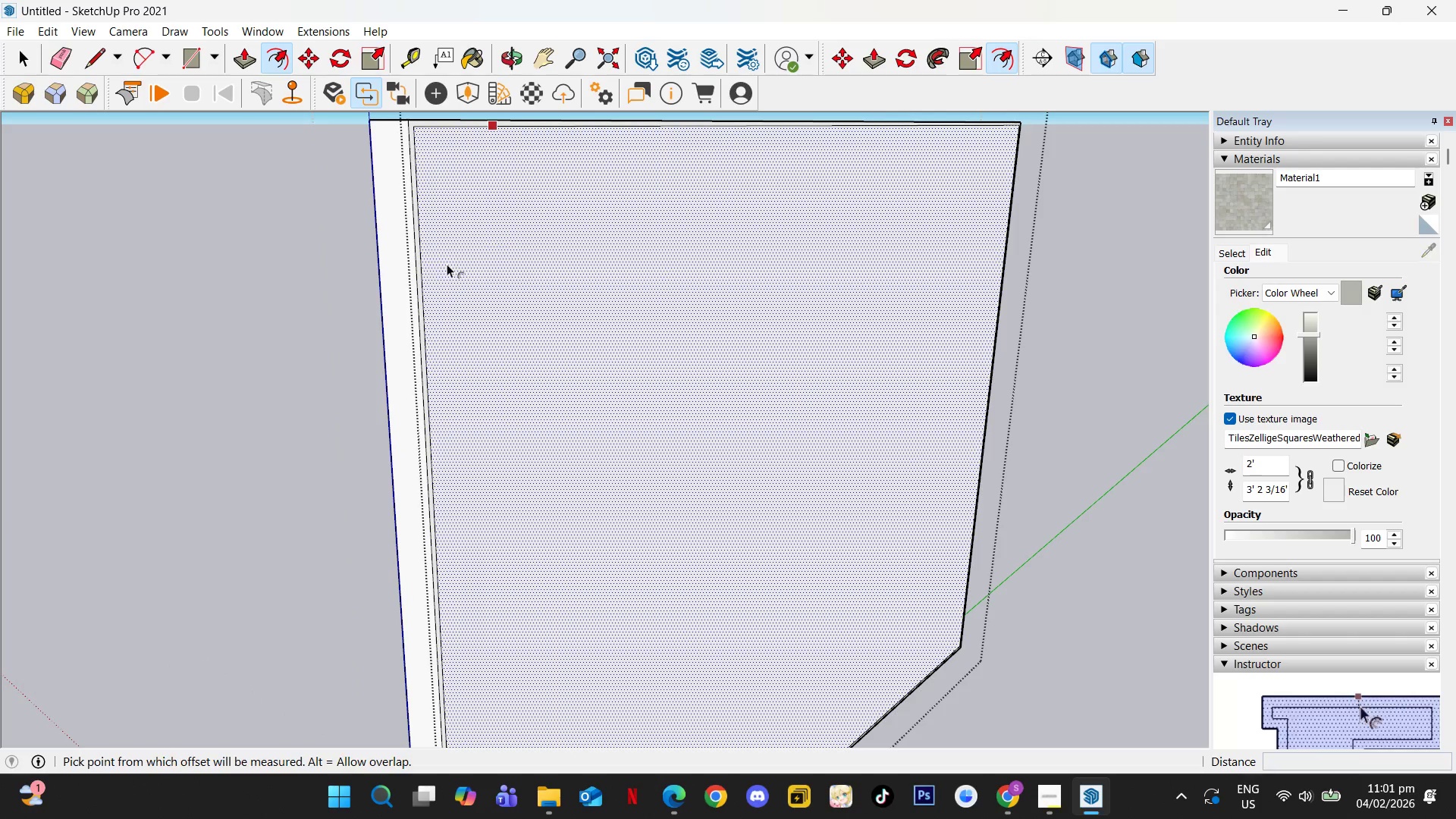 
key(P)
 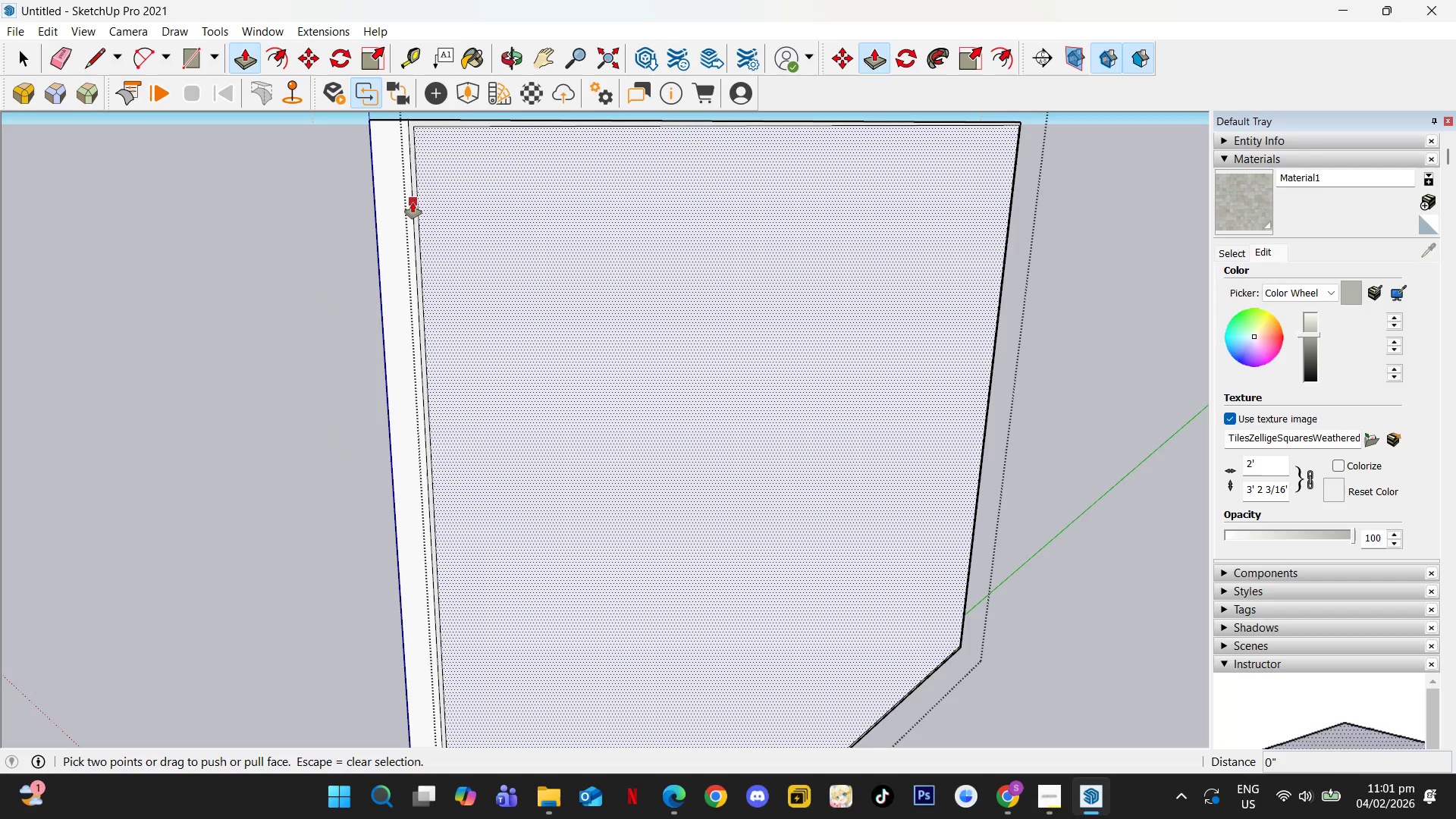 
key(Escape)
 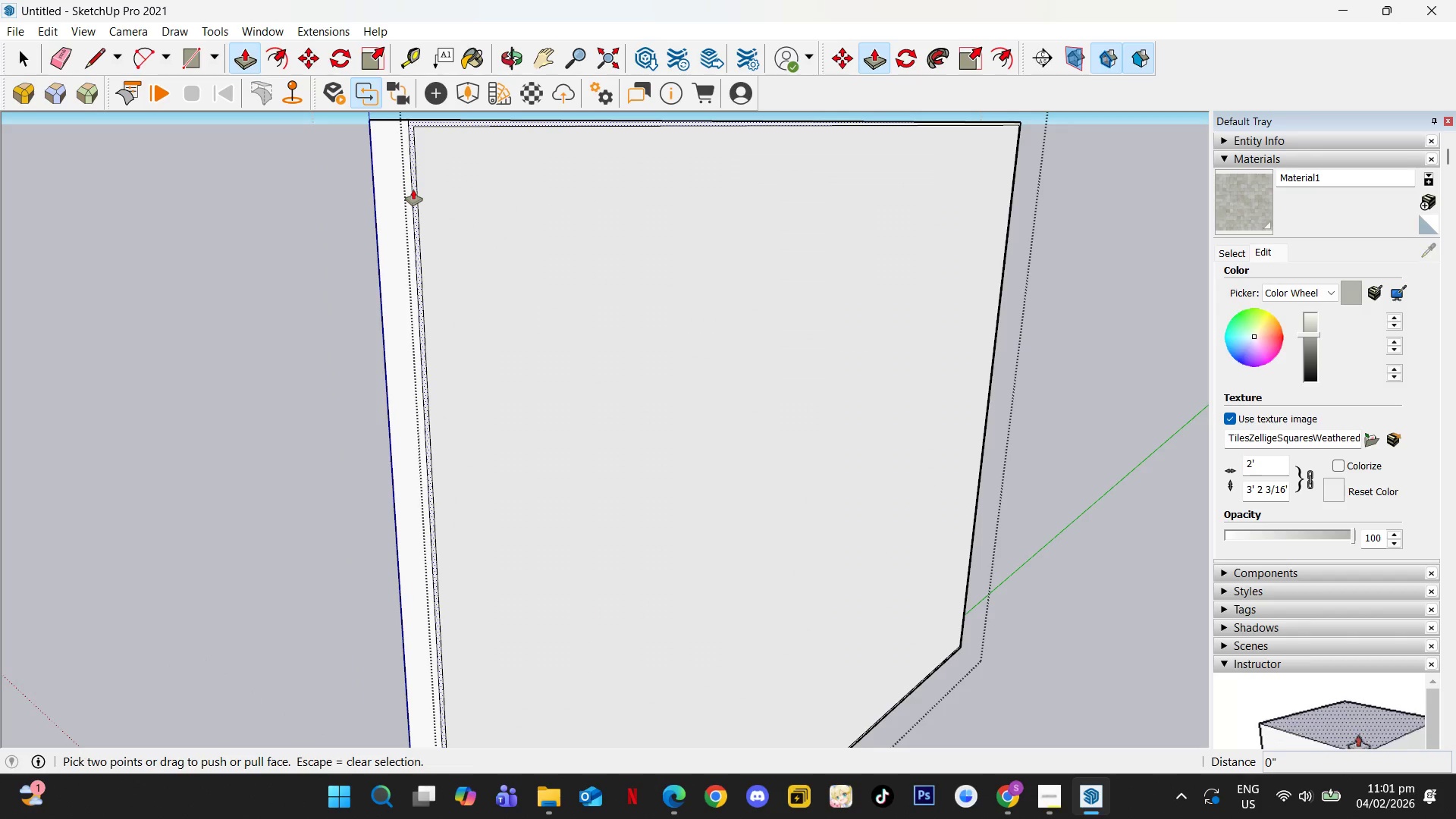 
left_click([413, 190])
 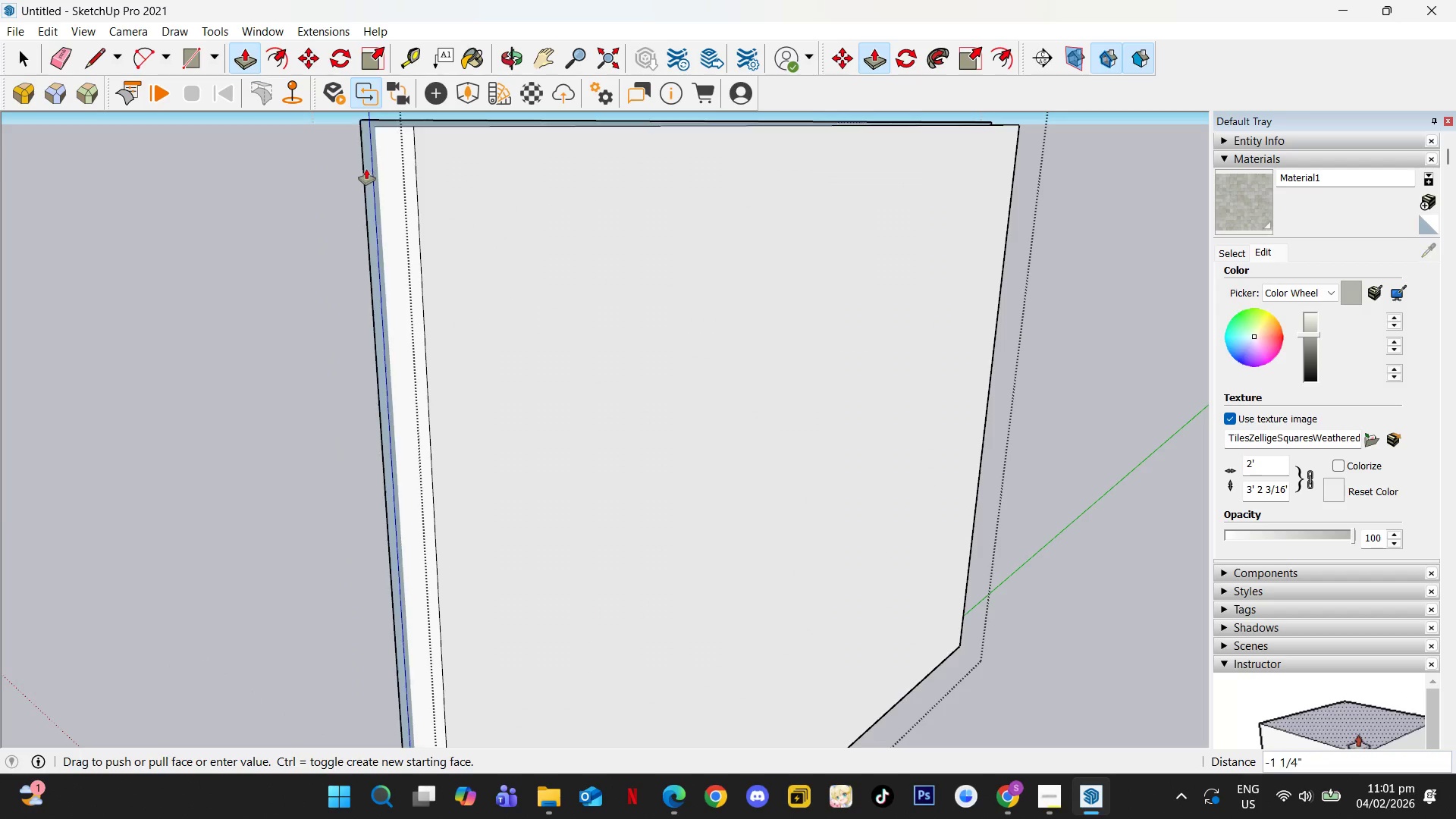 
left_click([366, 169])
 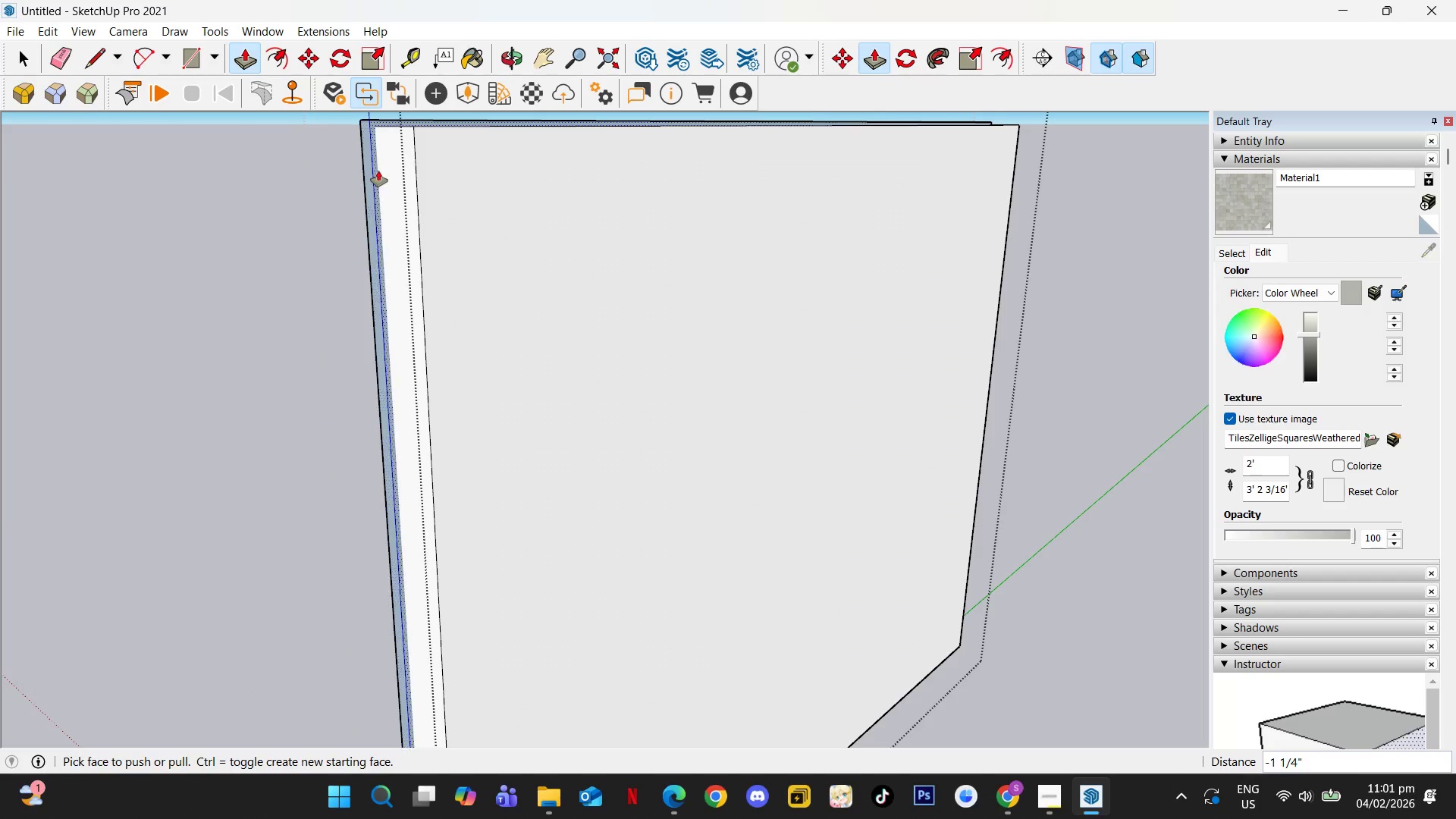 
key(Control+Z)
 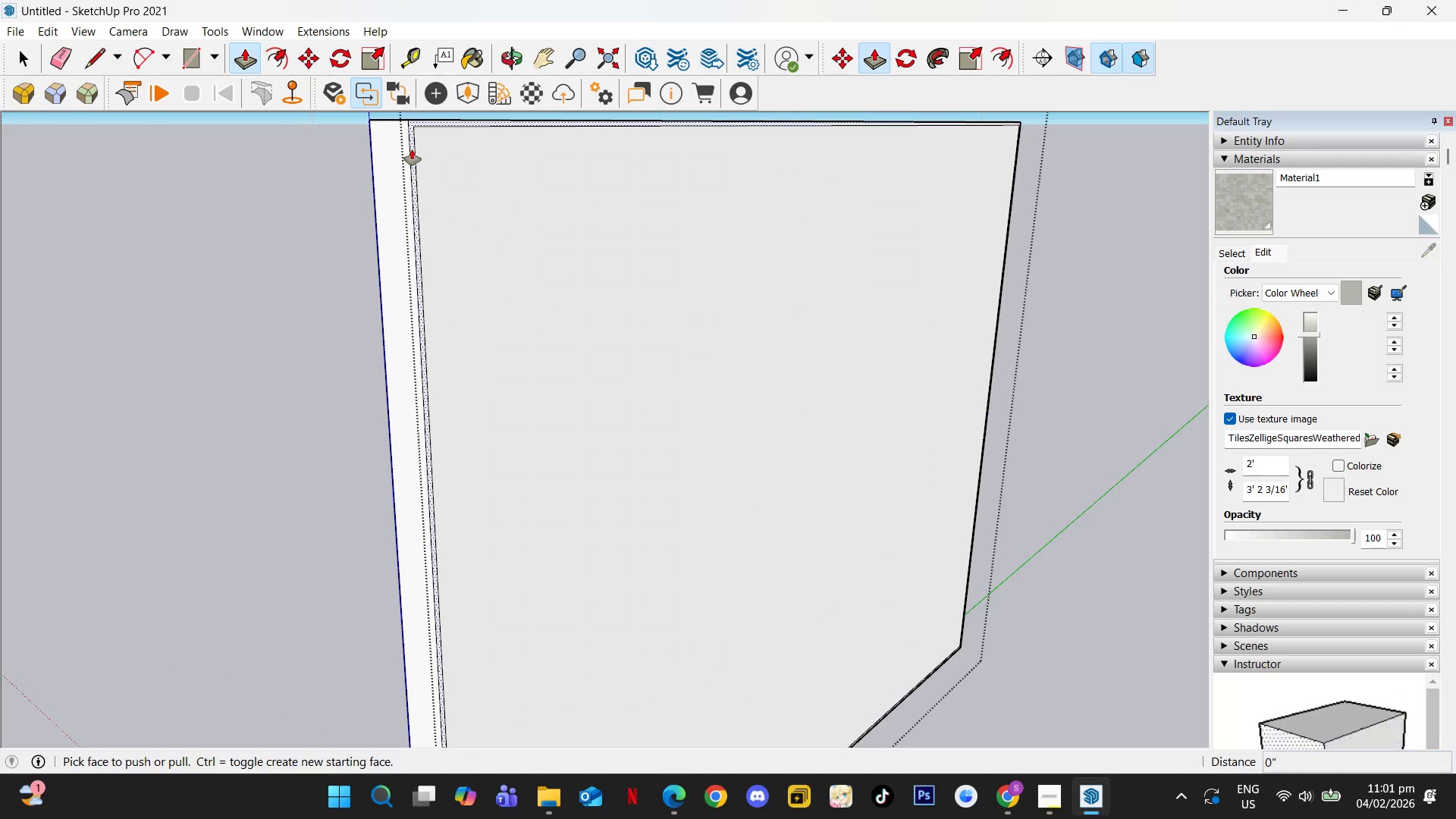 
left_click([412, 149])
 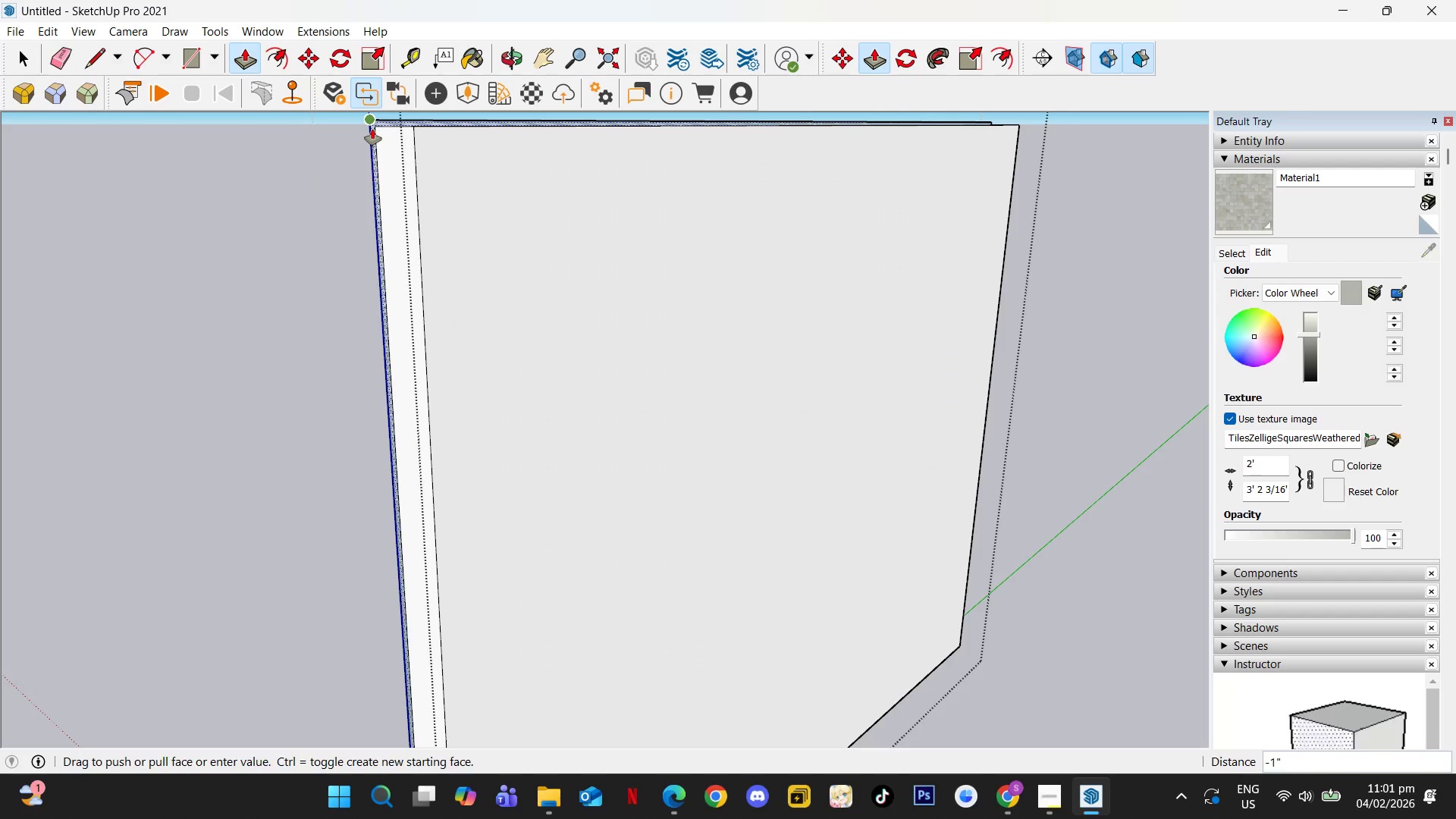 
left_click([372, 129])
 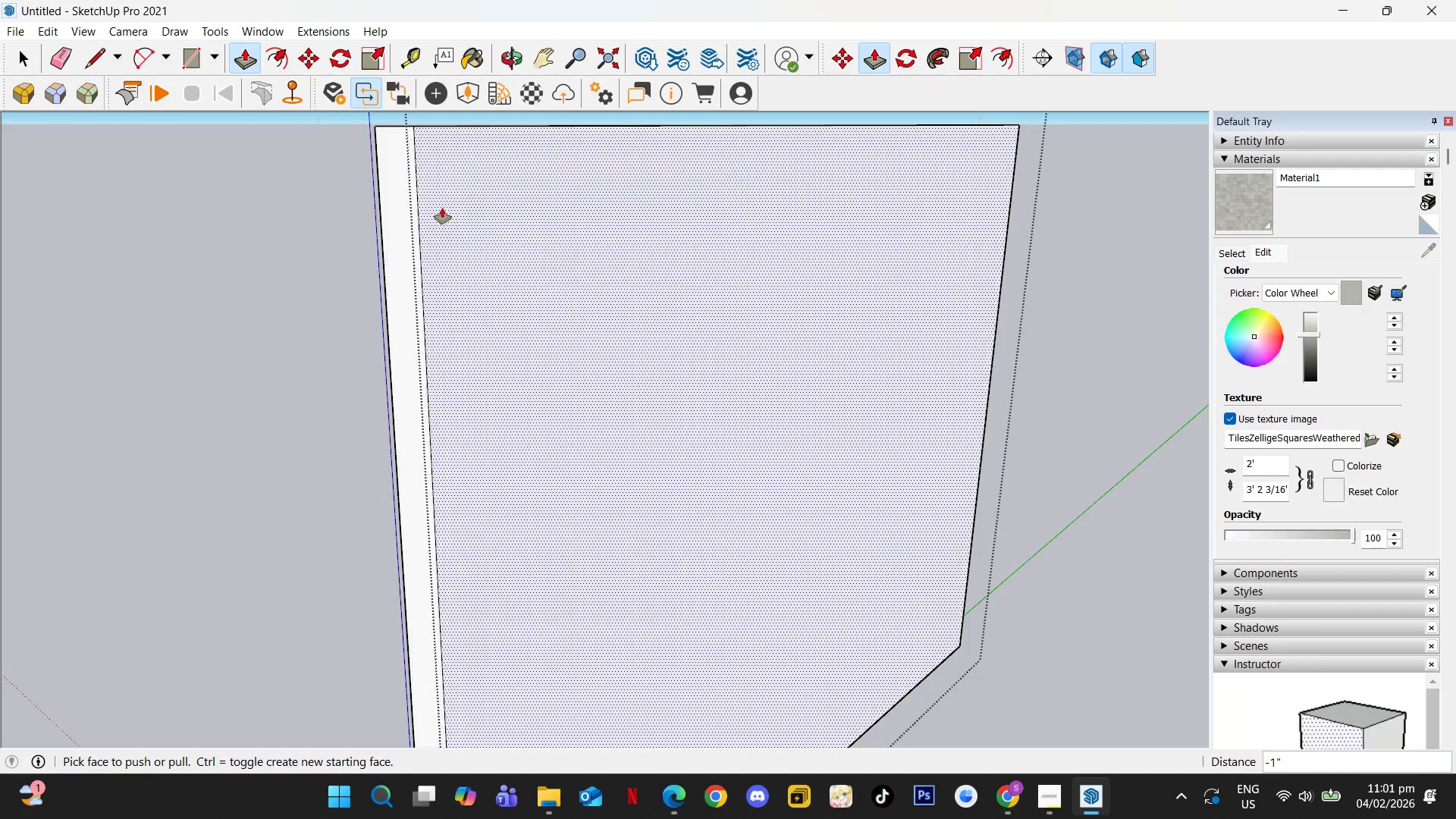 
key(F)
 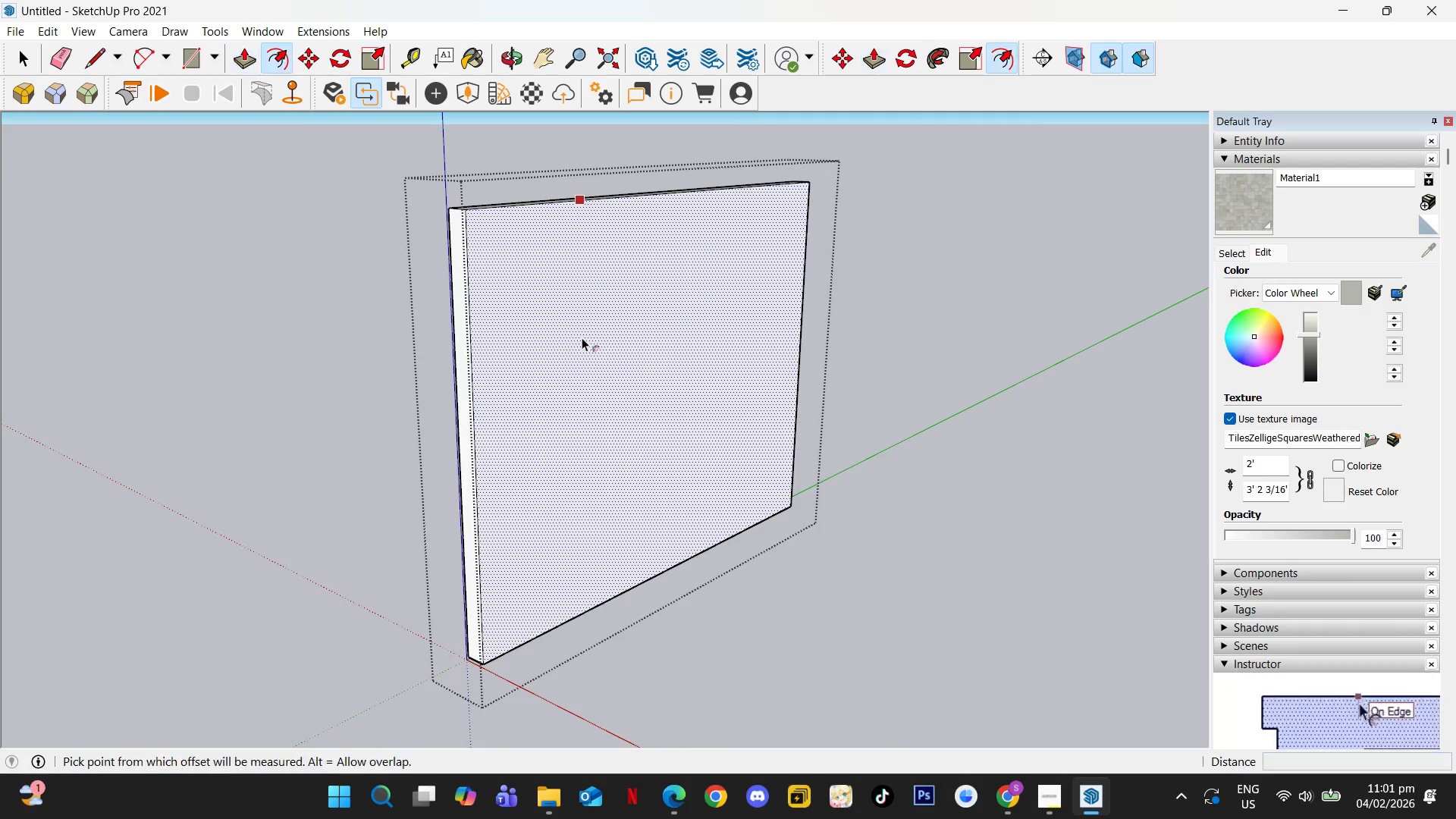 
scroll: coordinate [541, 299], scroll_direction: down, amount: 9.0
 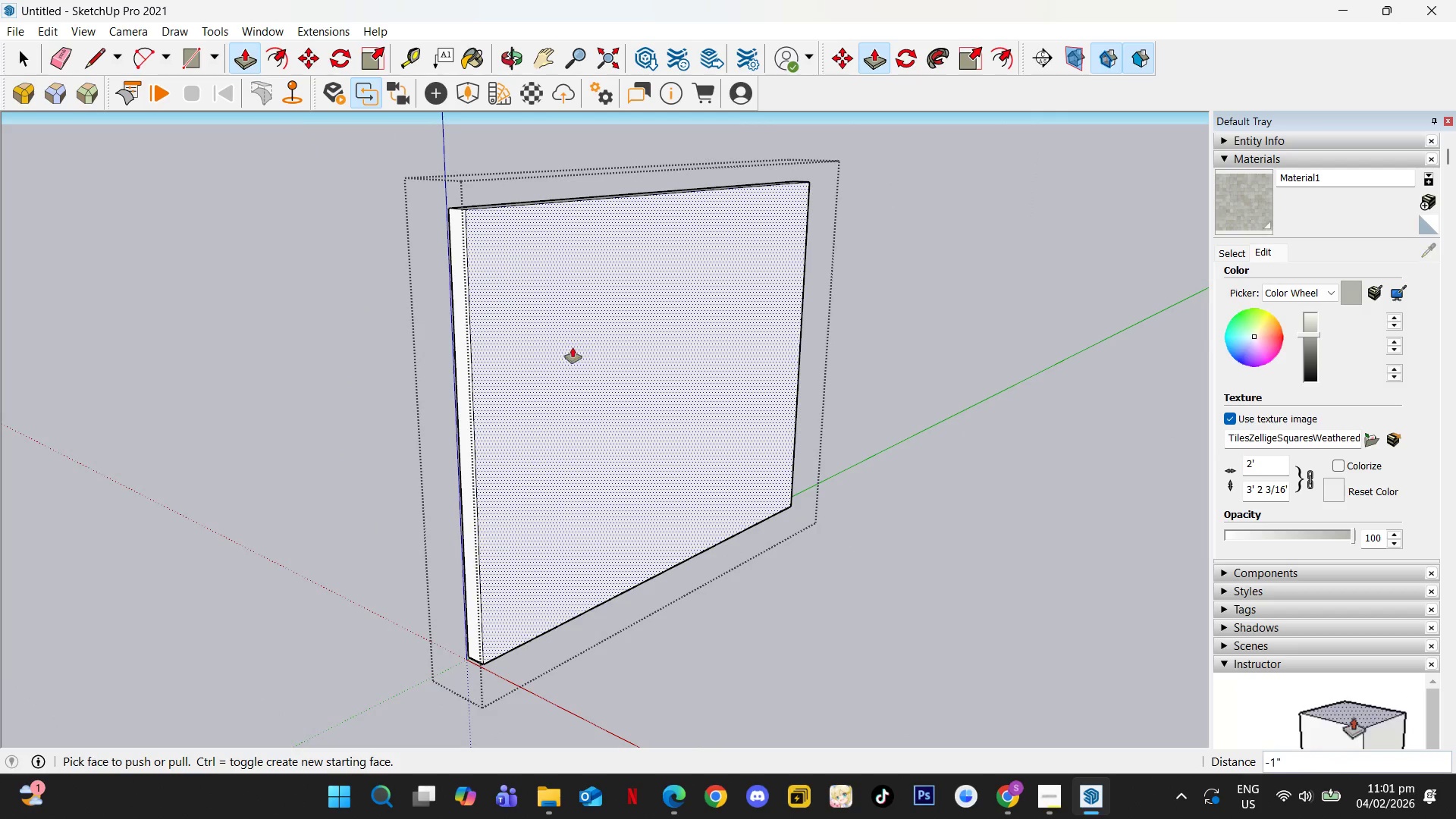 
left_click([582, 337])
 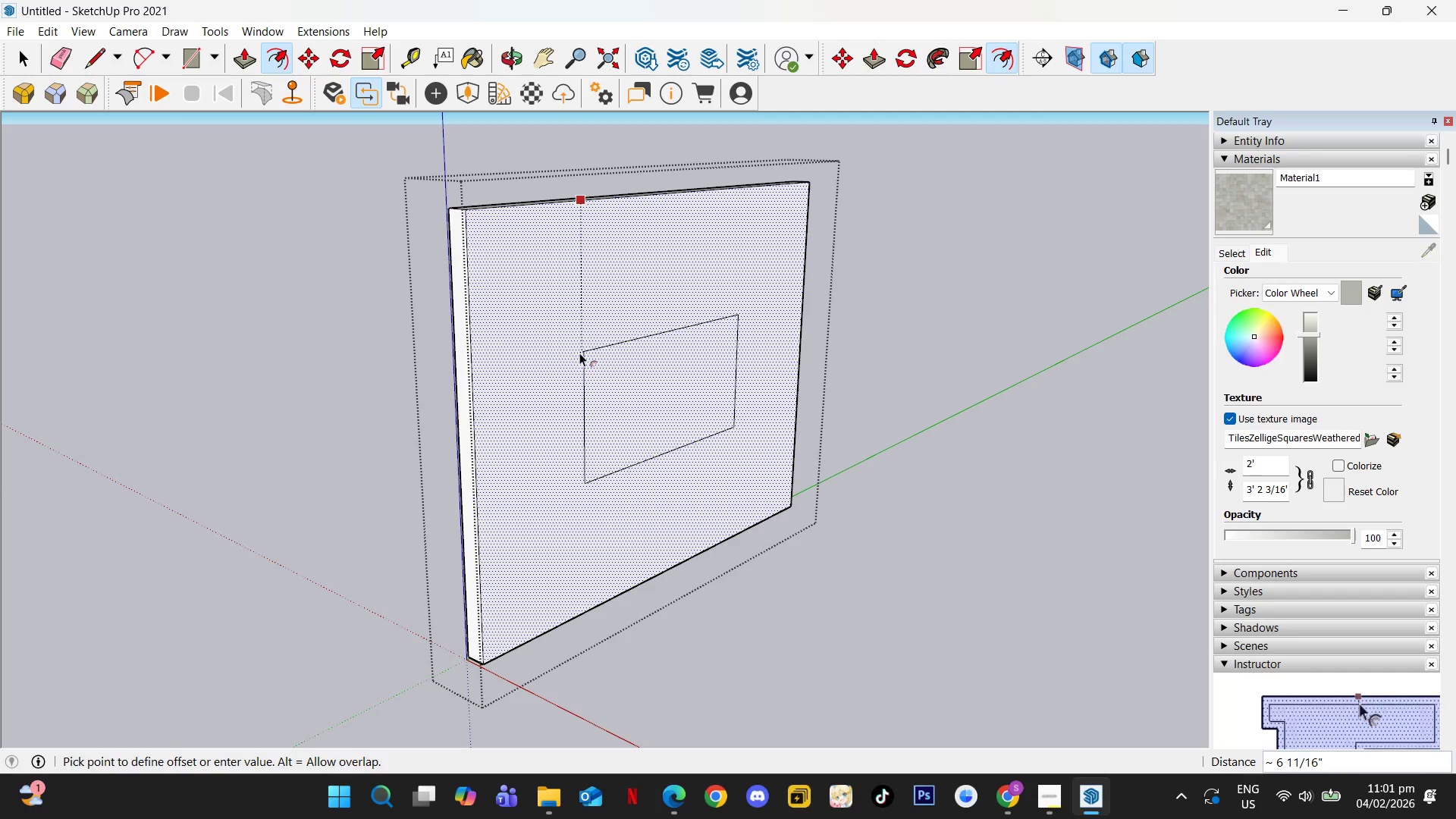 
key(Numpad0)
 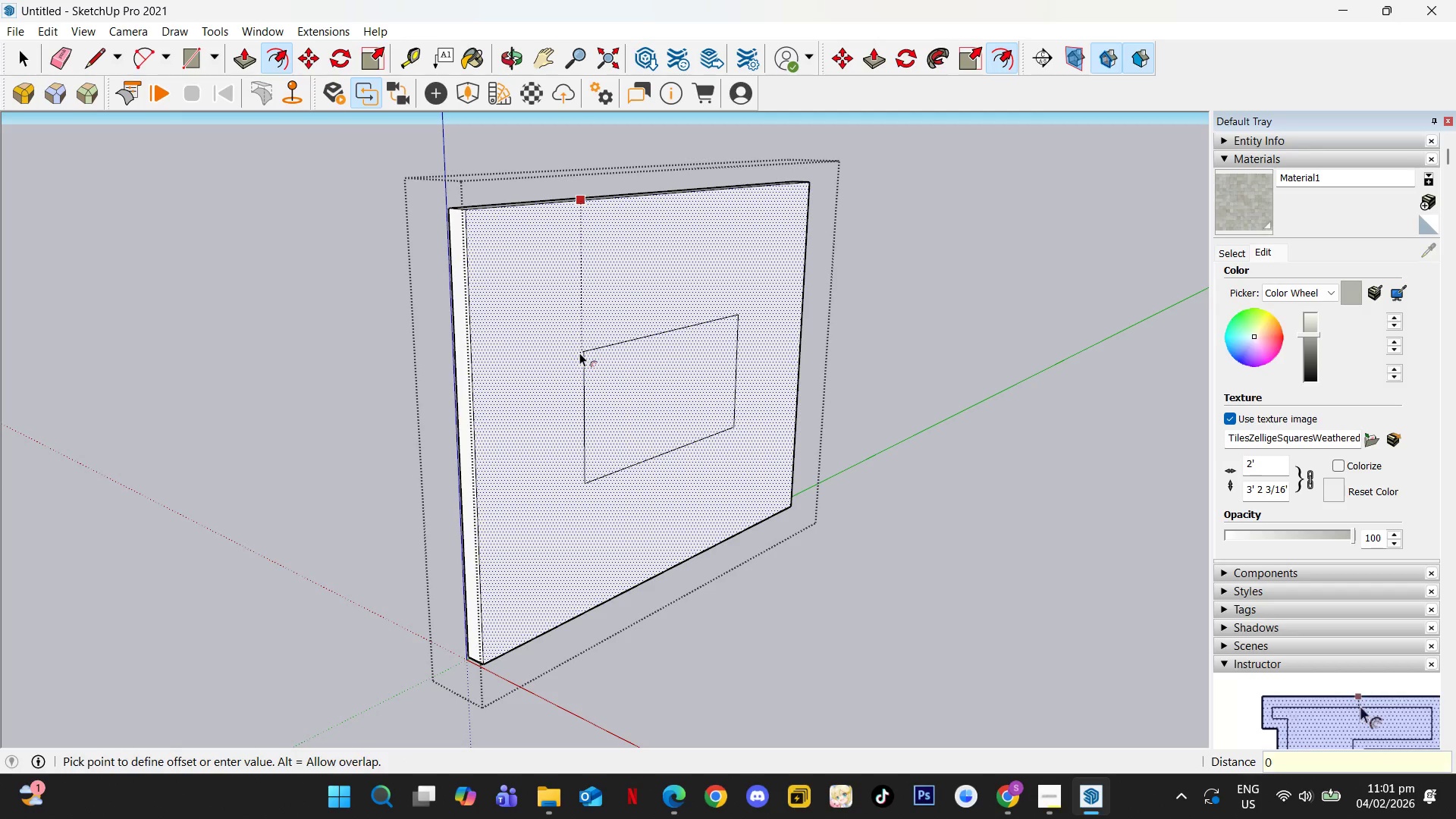 
key(NumpadDecimal)
 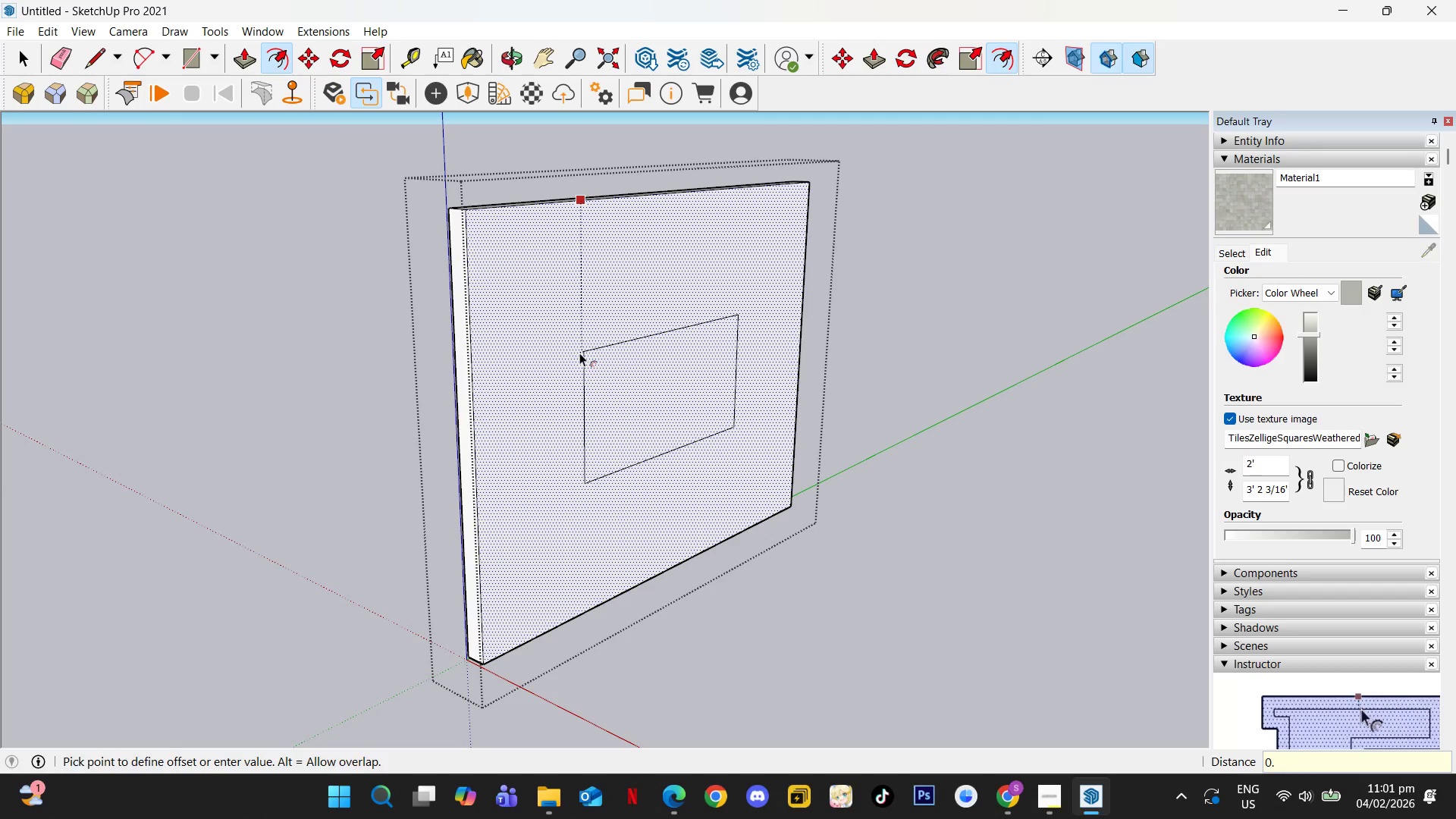 
key(Numpad5)
 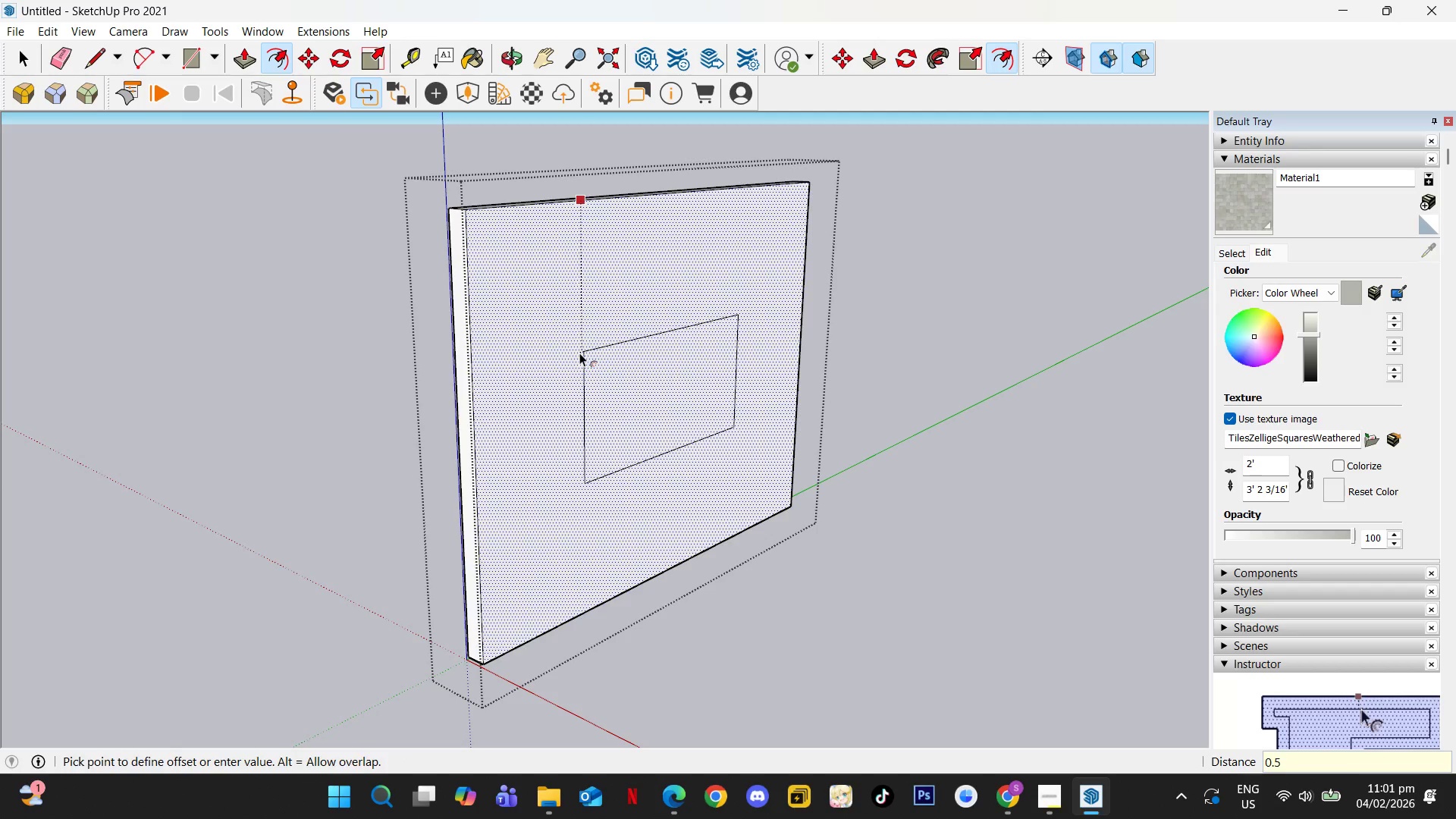 
key(NumpadEnter)
 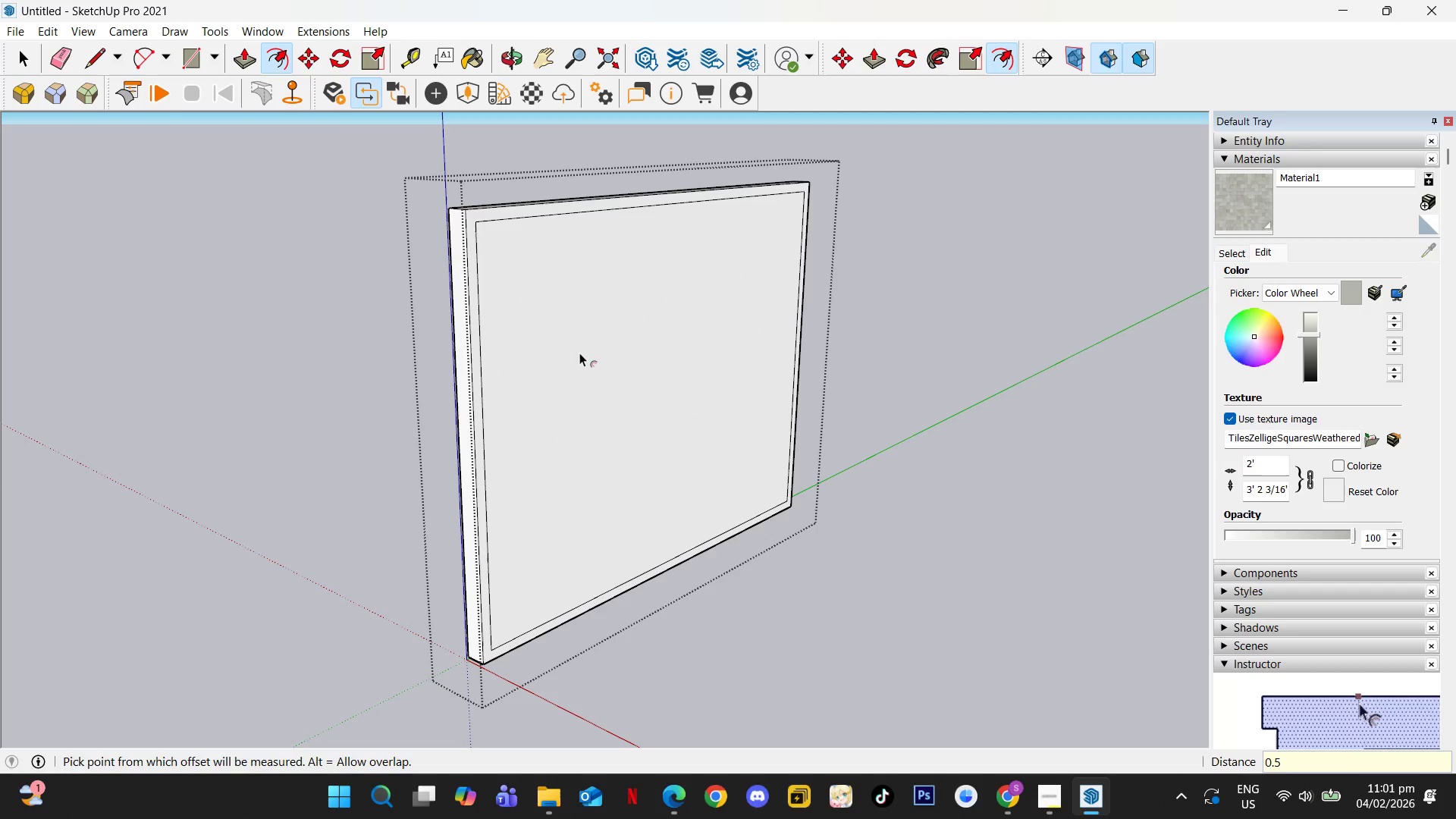 
key(Control+Z)
 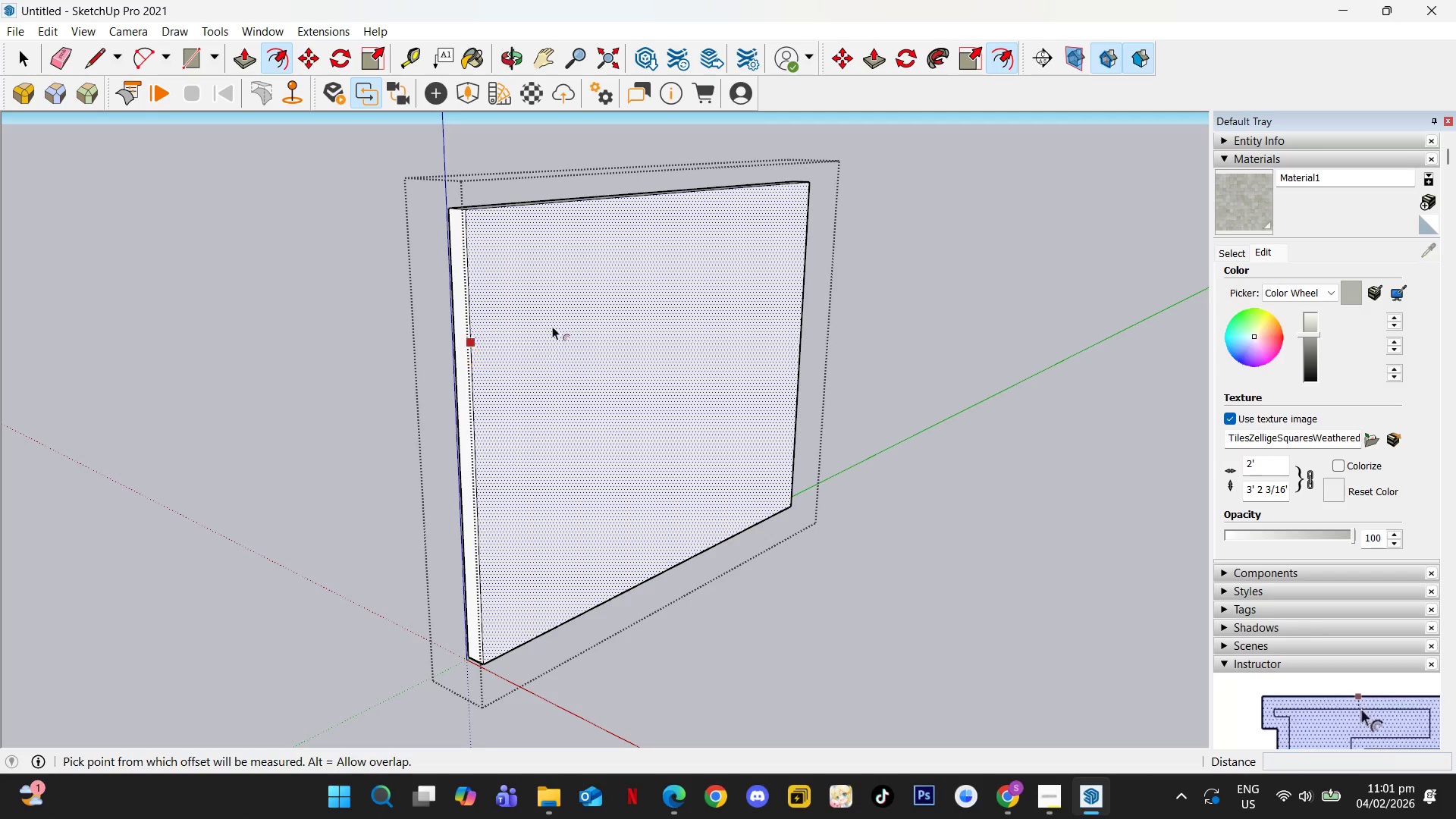 
left_click([552, 326])
 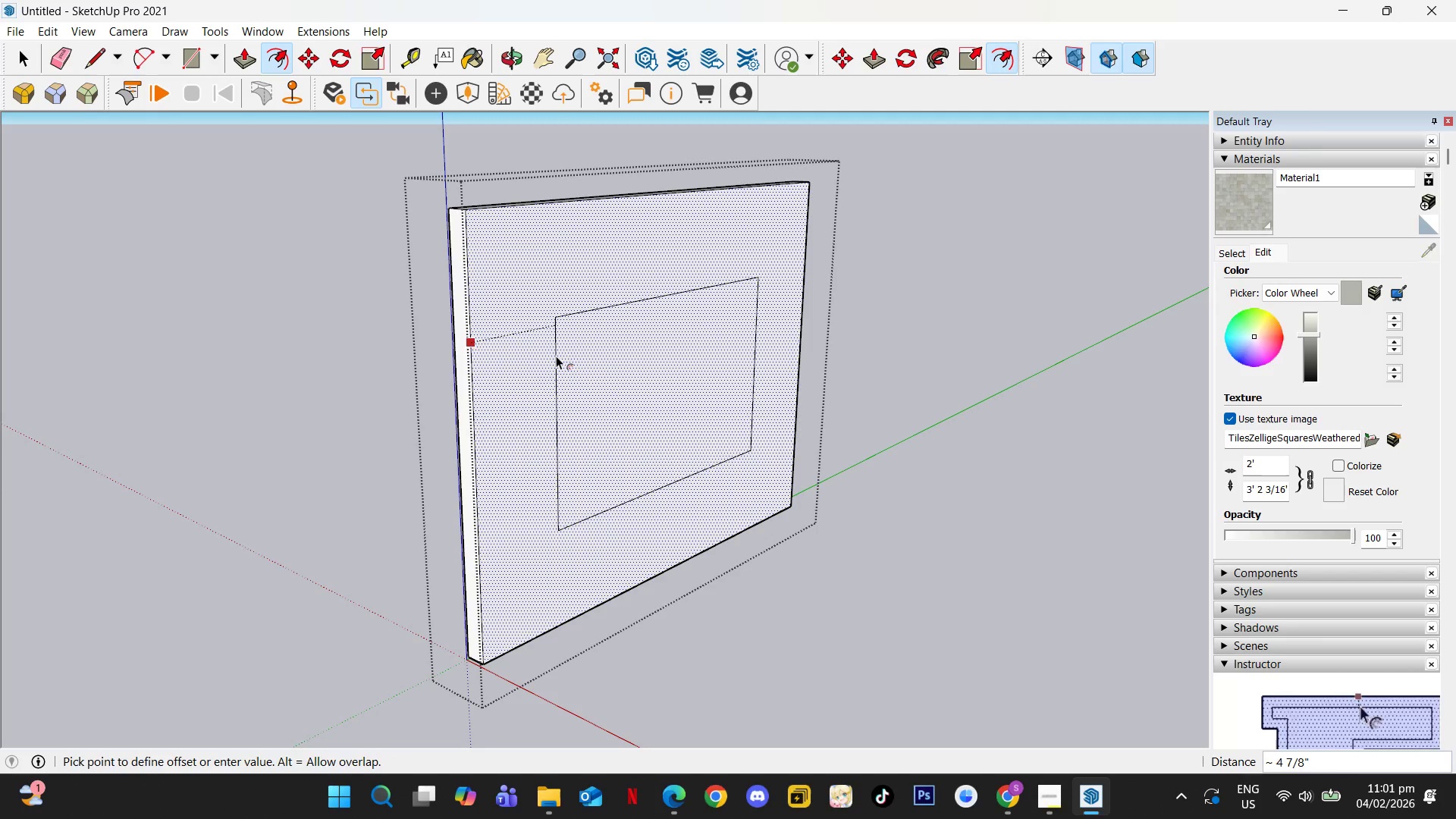 
key(Numpad2)
 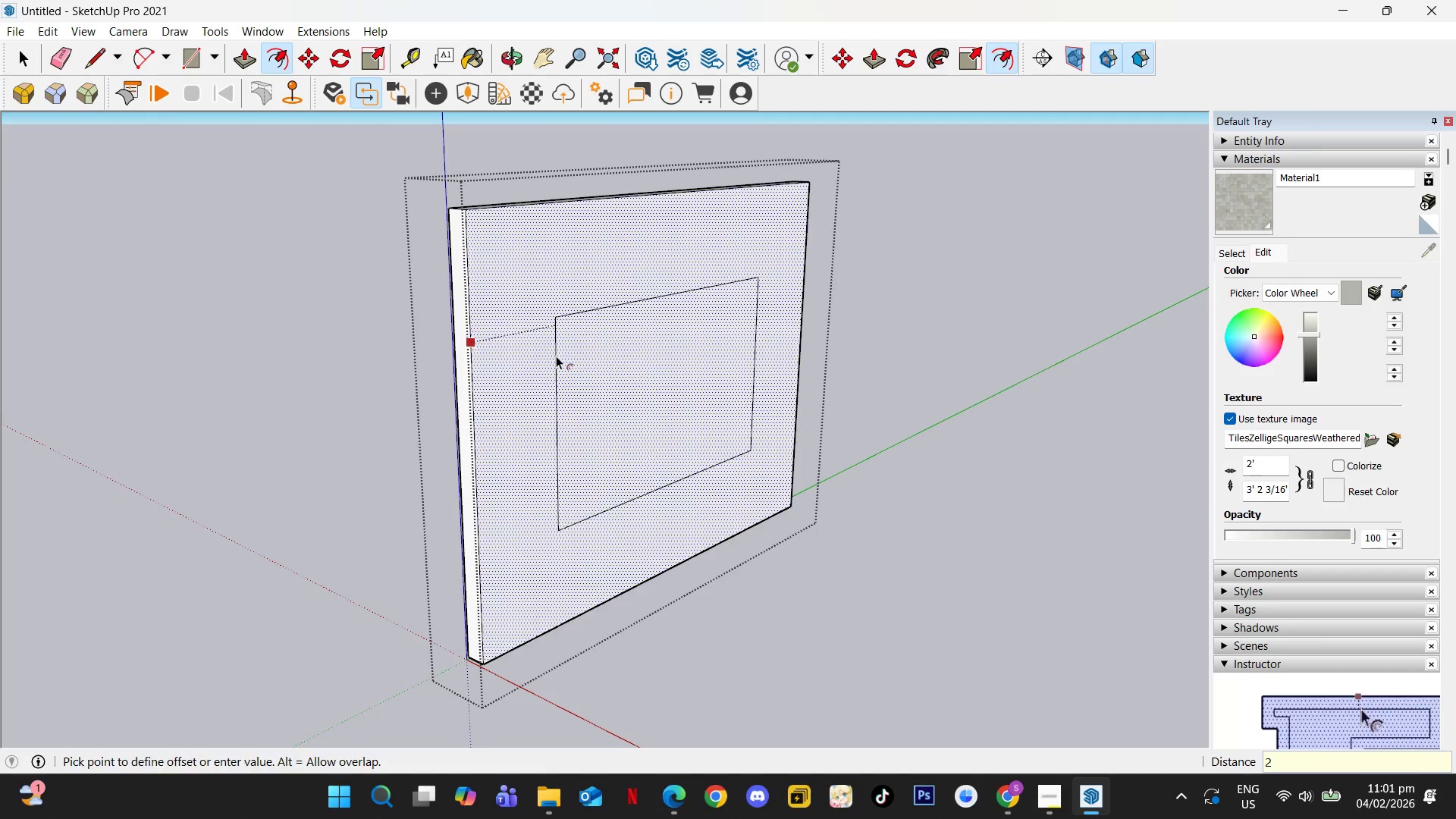 
key(NumpadEnter)
 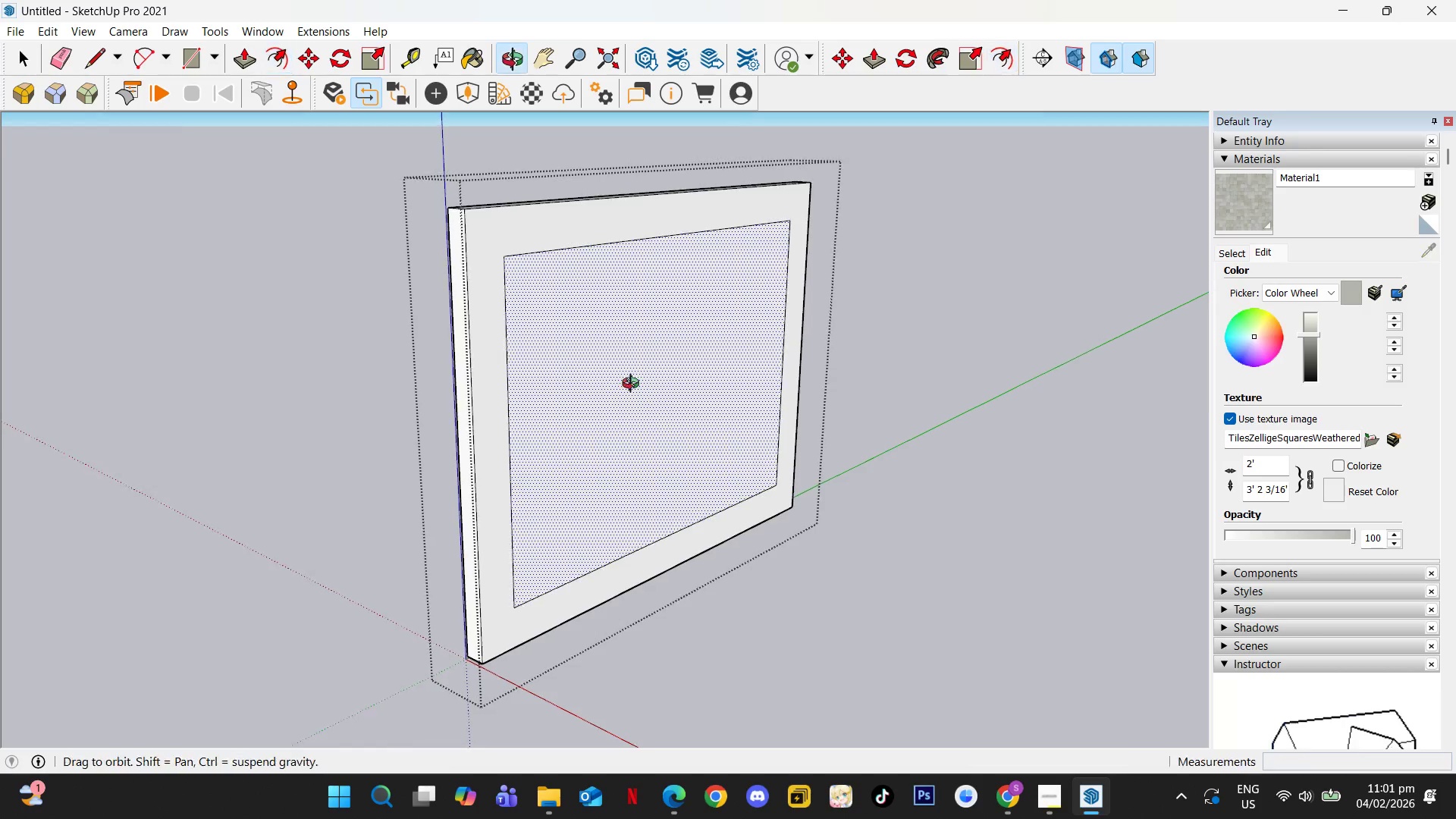 
key(Space)
 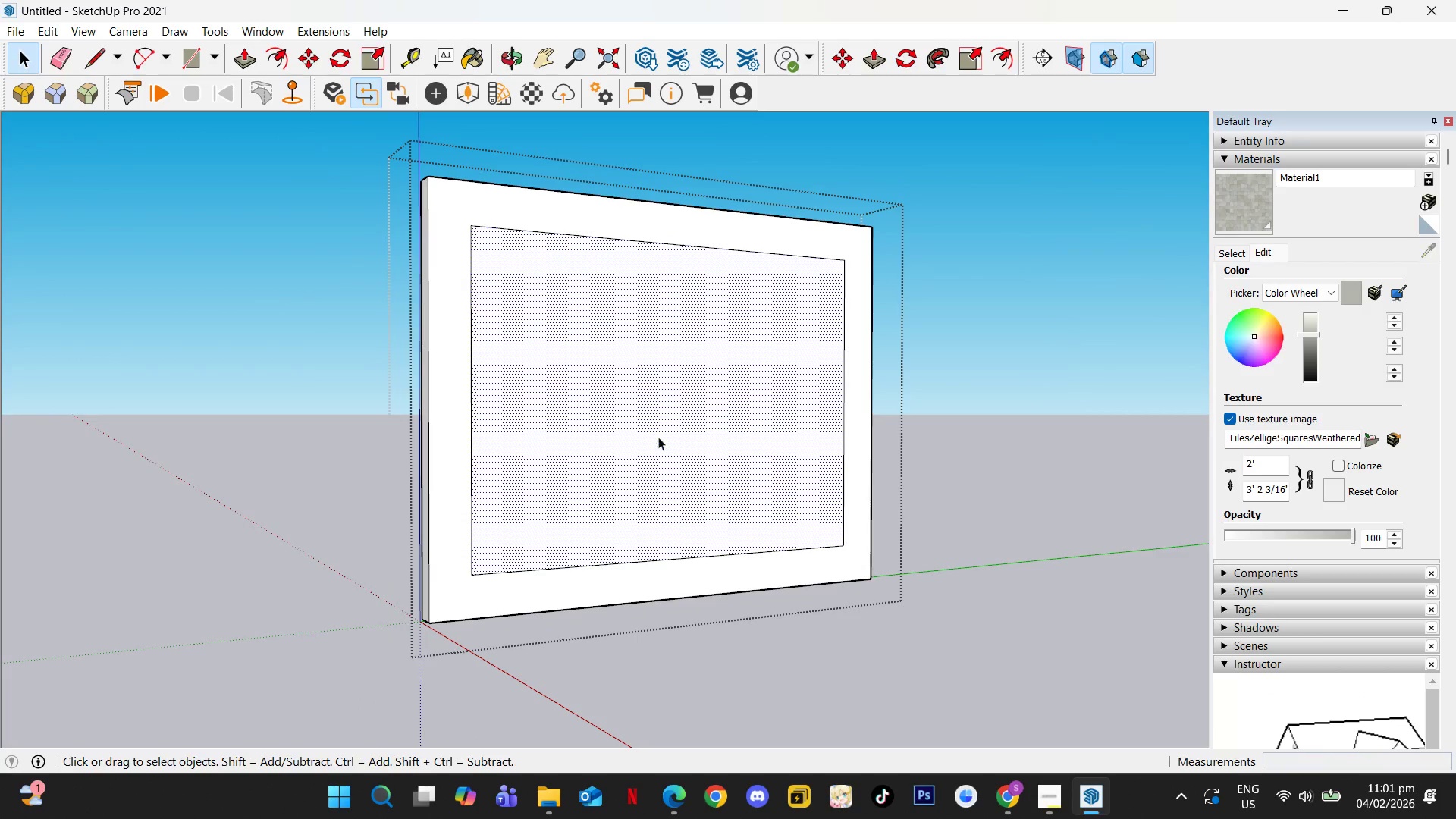 
key(Escape)
 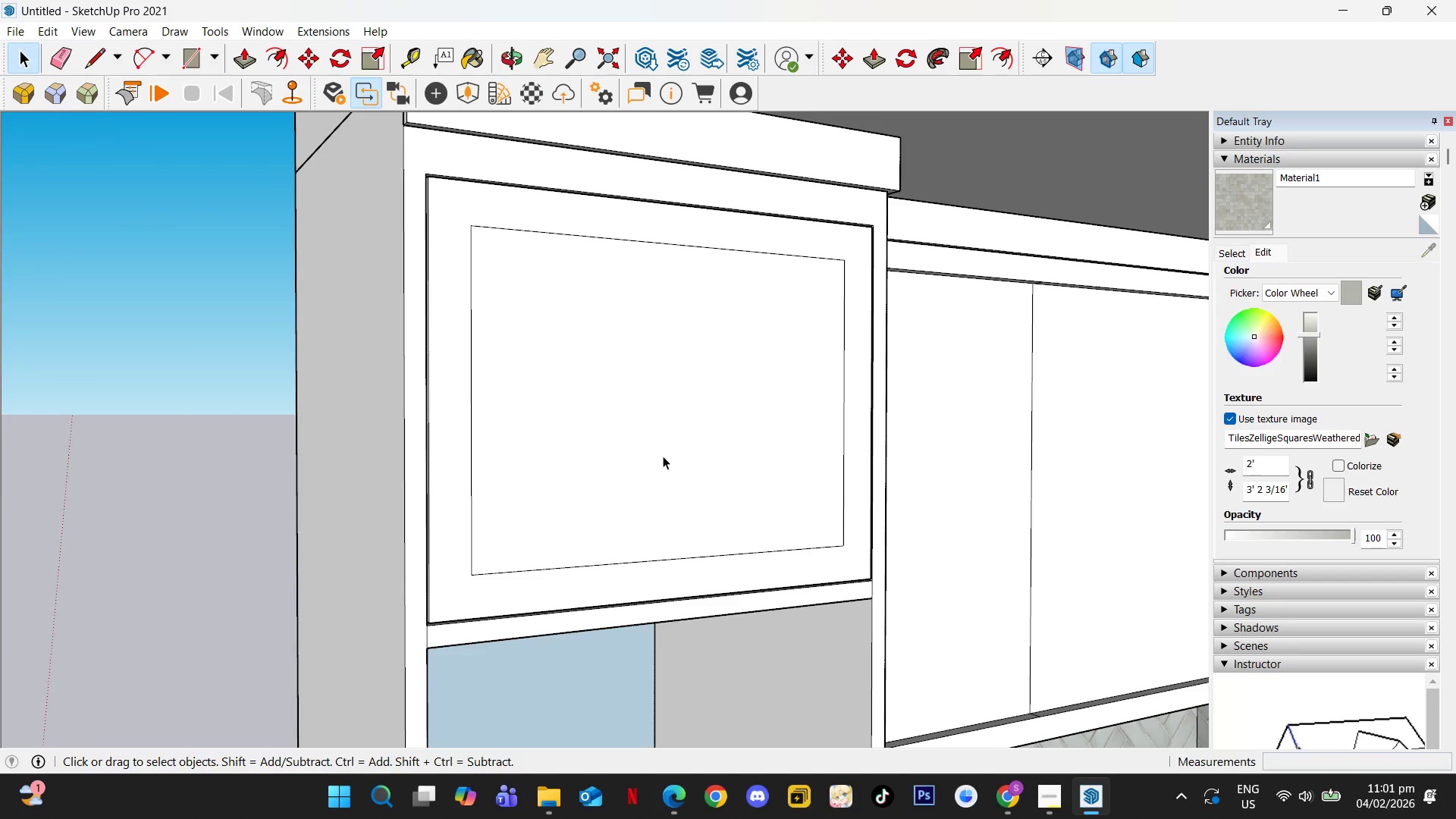 
double_click([663, 456])
 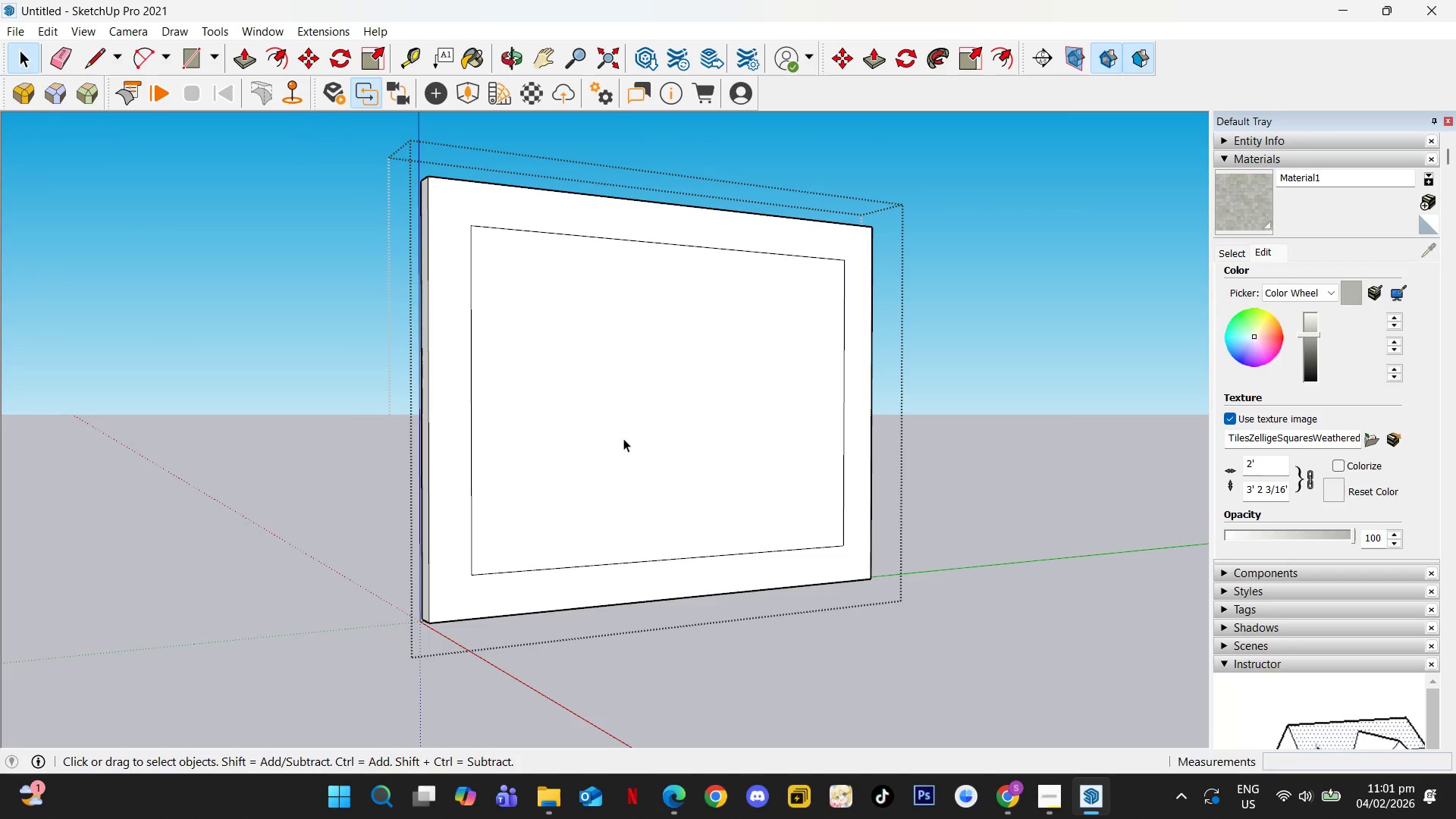 
triple_click([623, 438])
 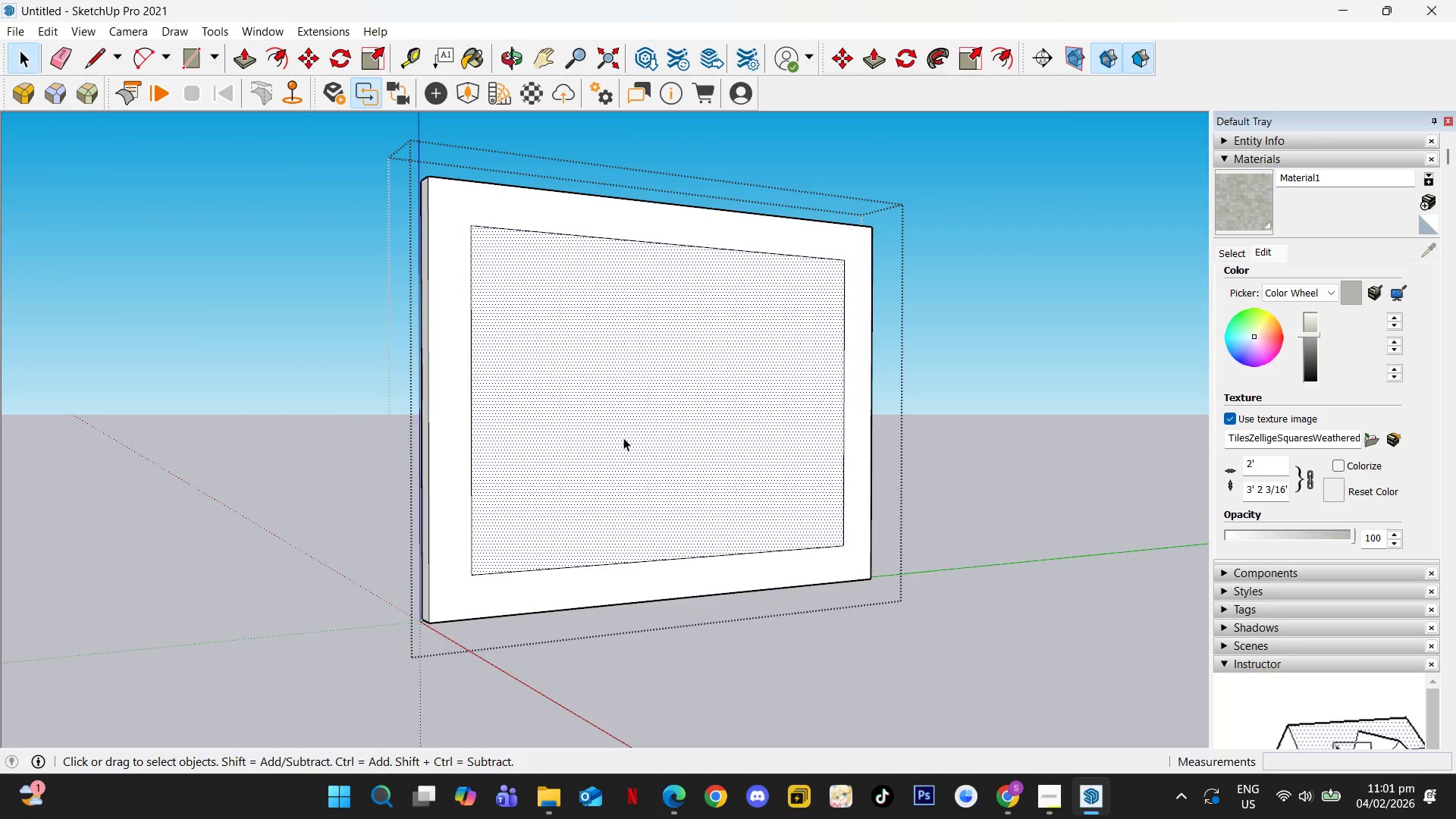 
key(P)
 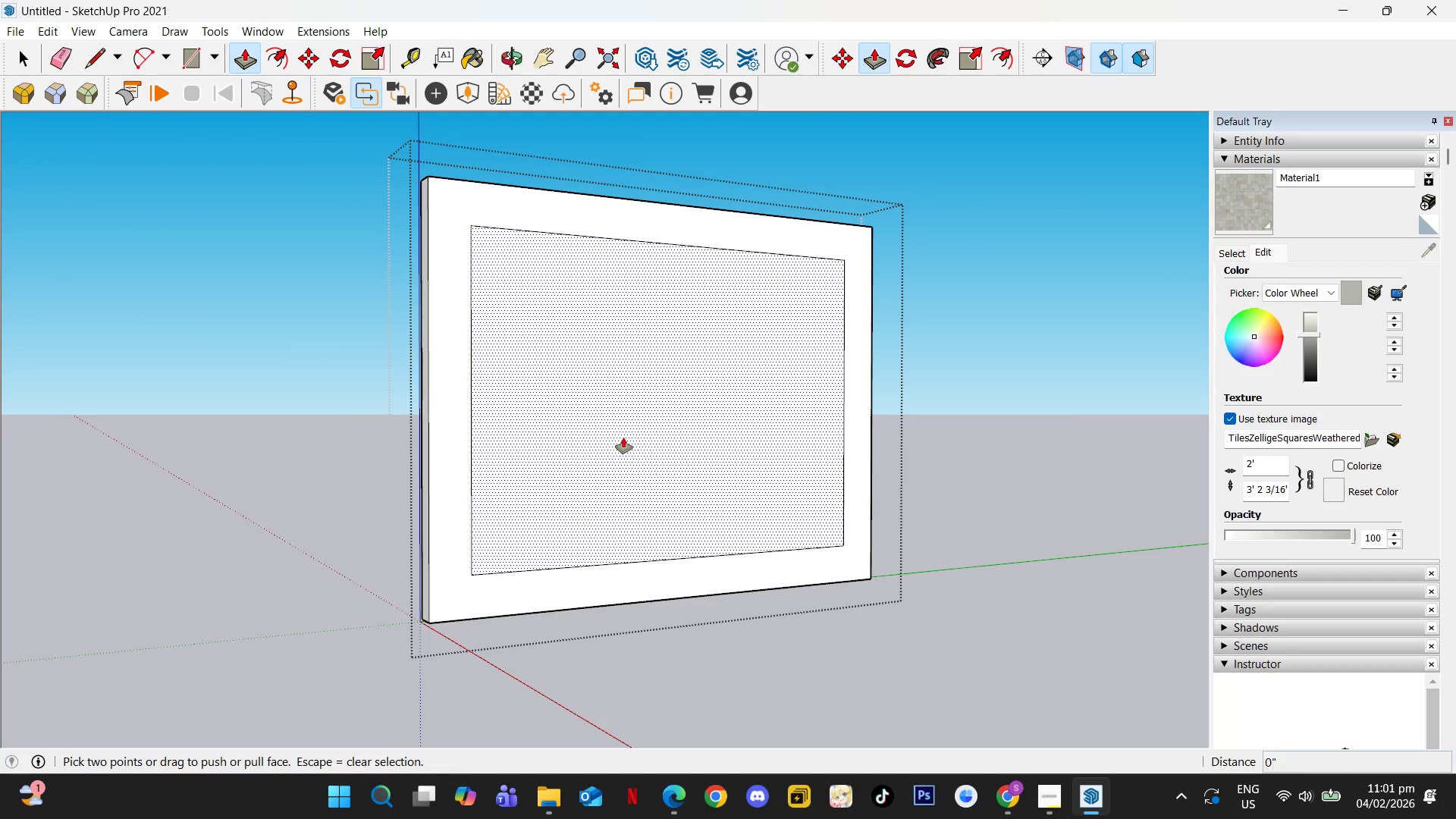 
left_click([623, 438])
 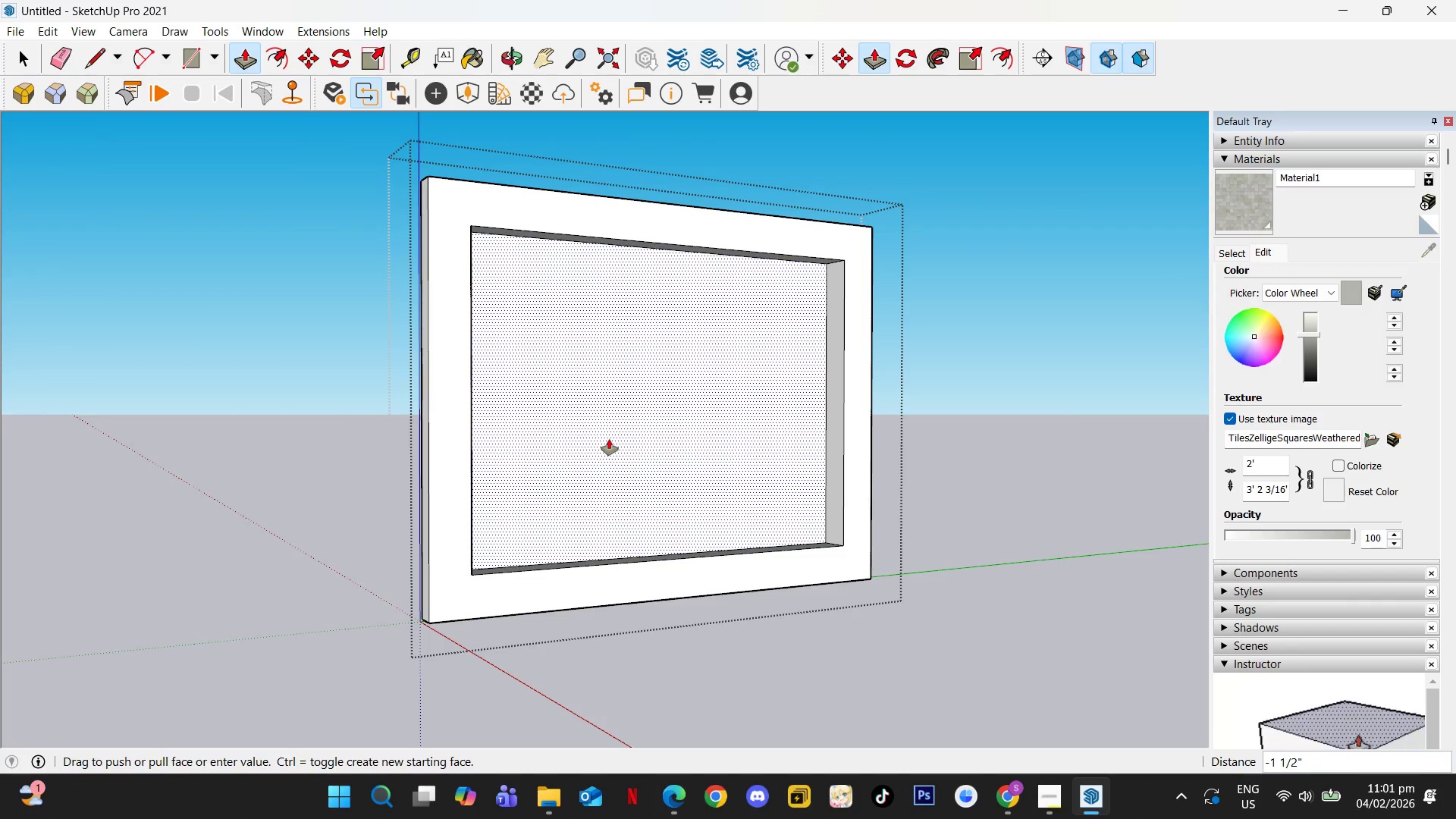 
key(Numpad0)
 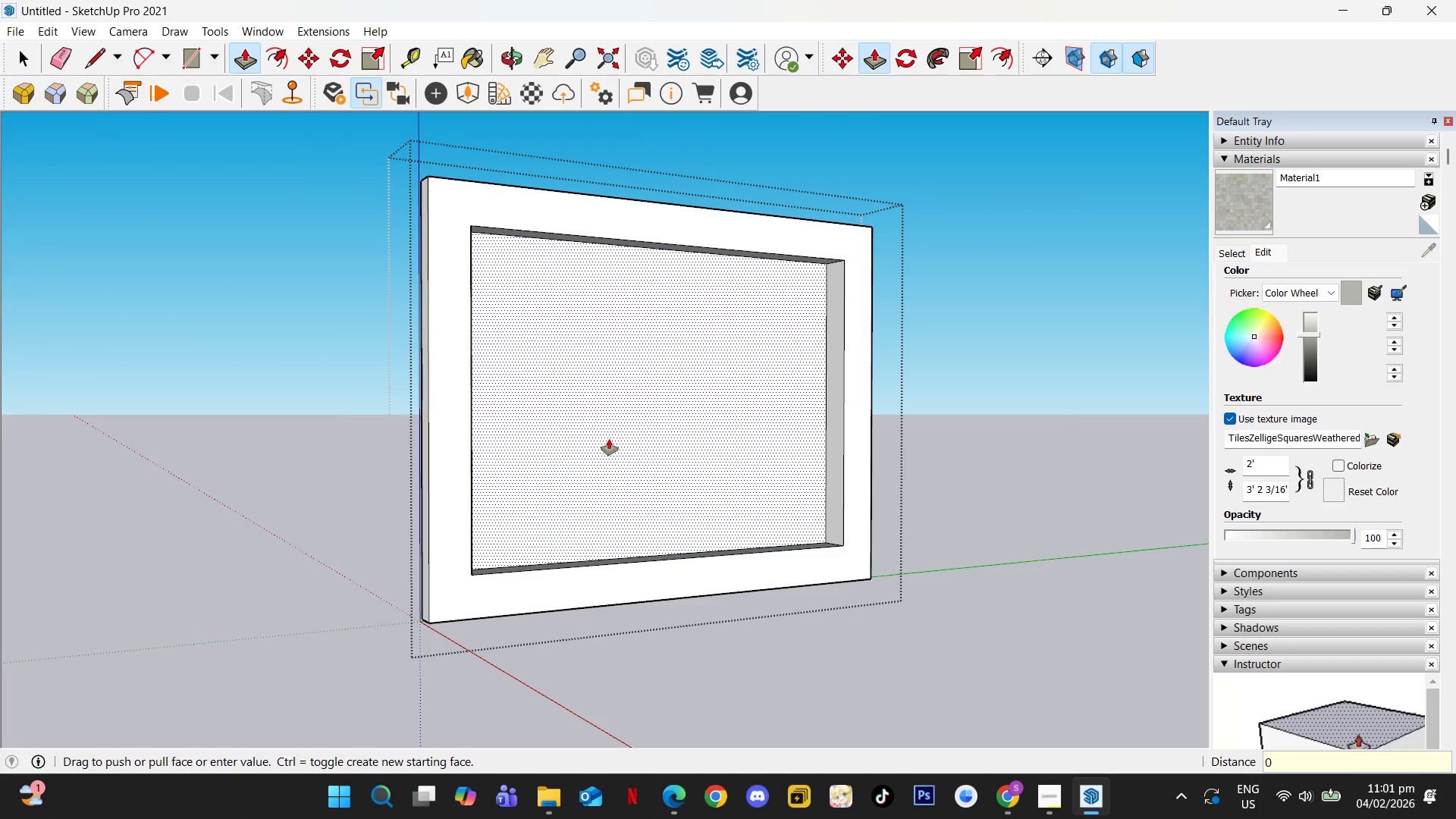 
key(NumpadDecimal)
 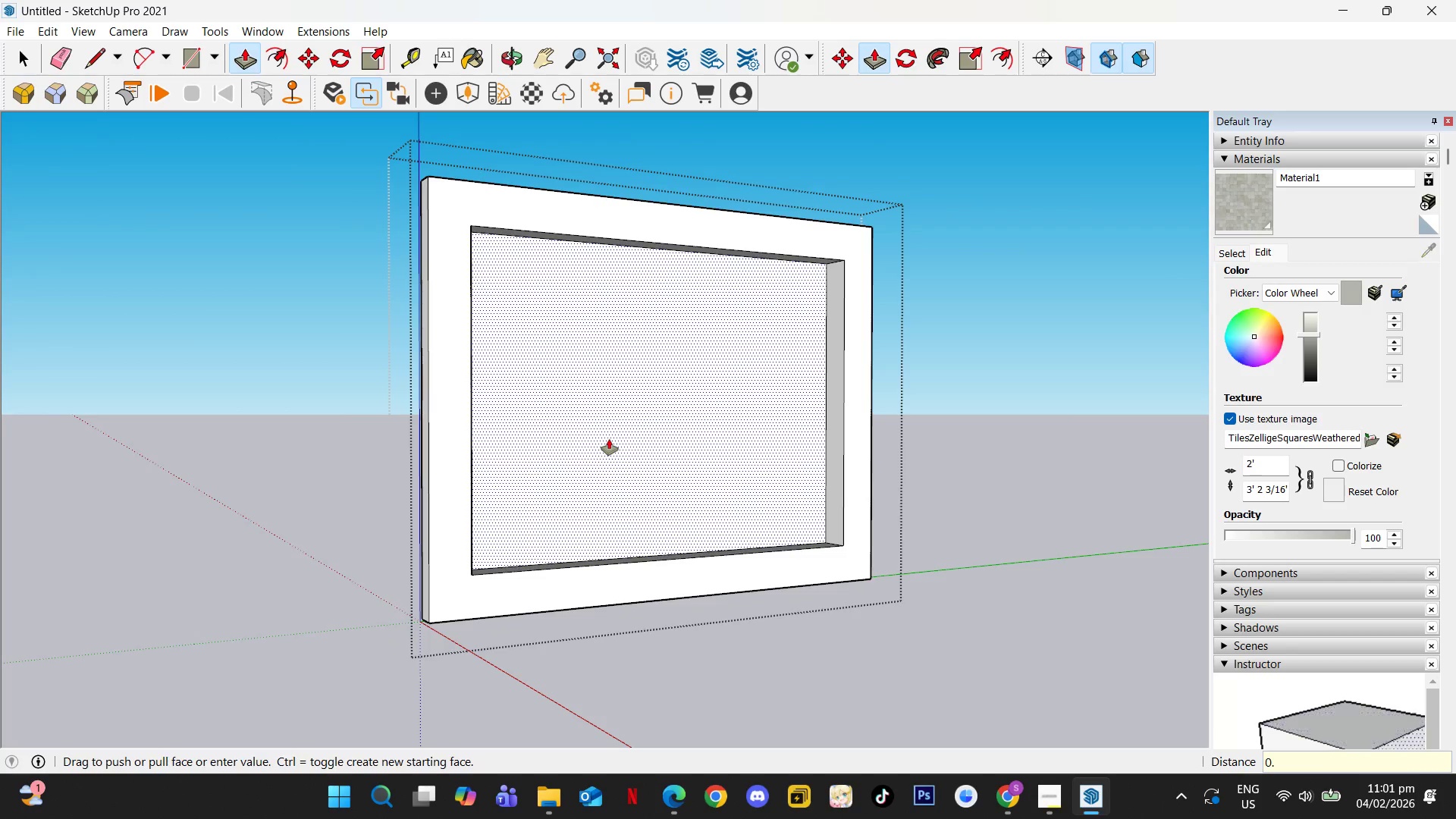 
key(Numpad5)
 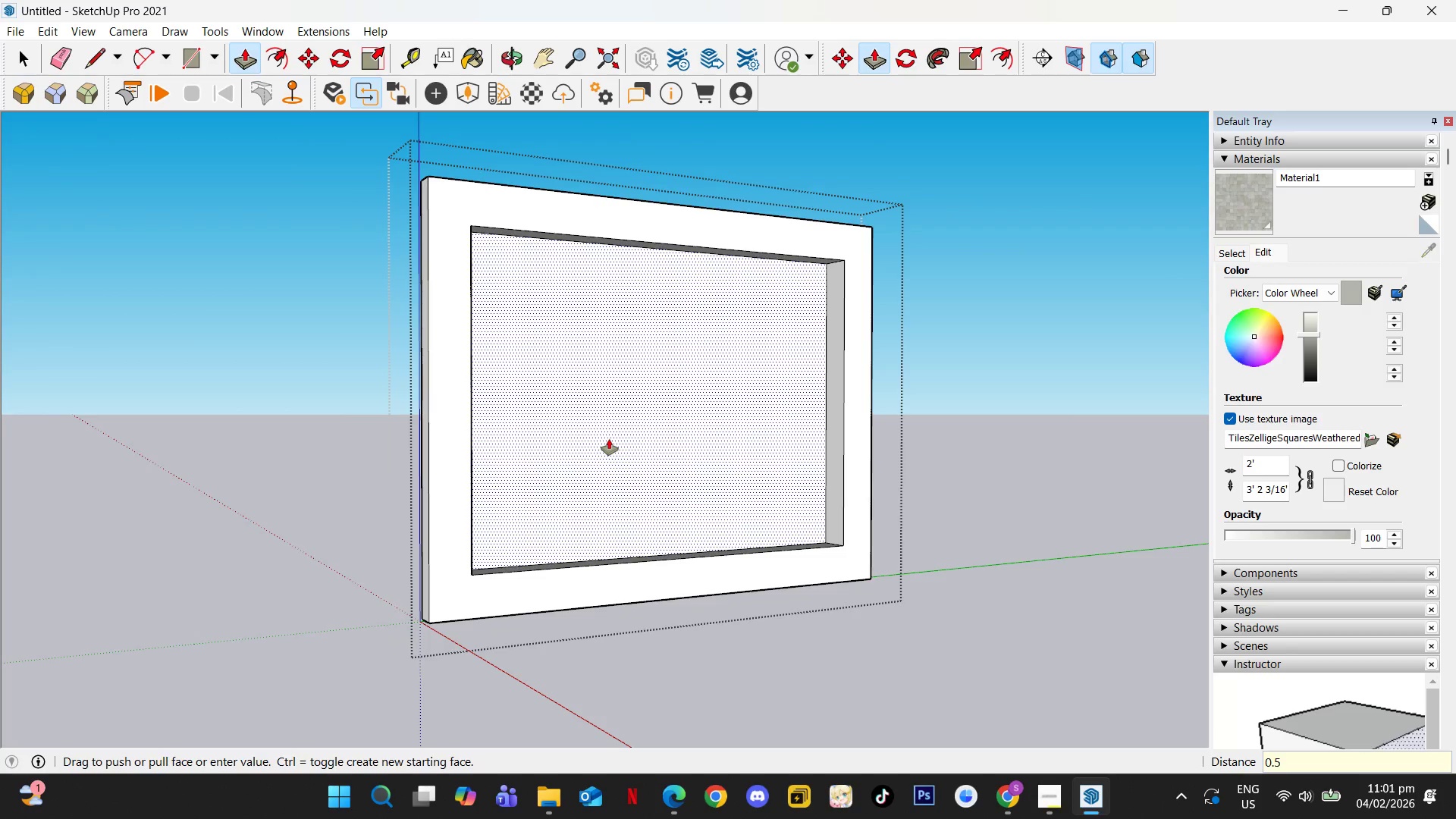 
key(NumpadEnter)
 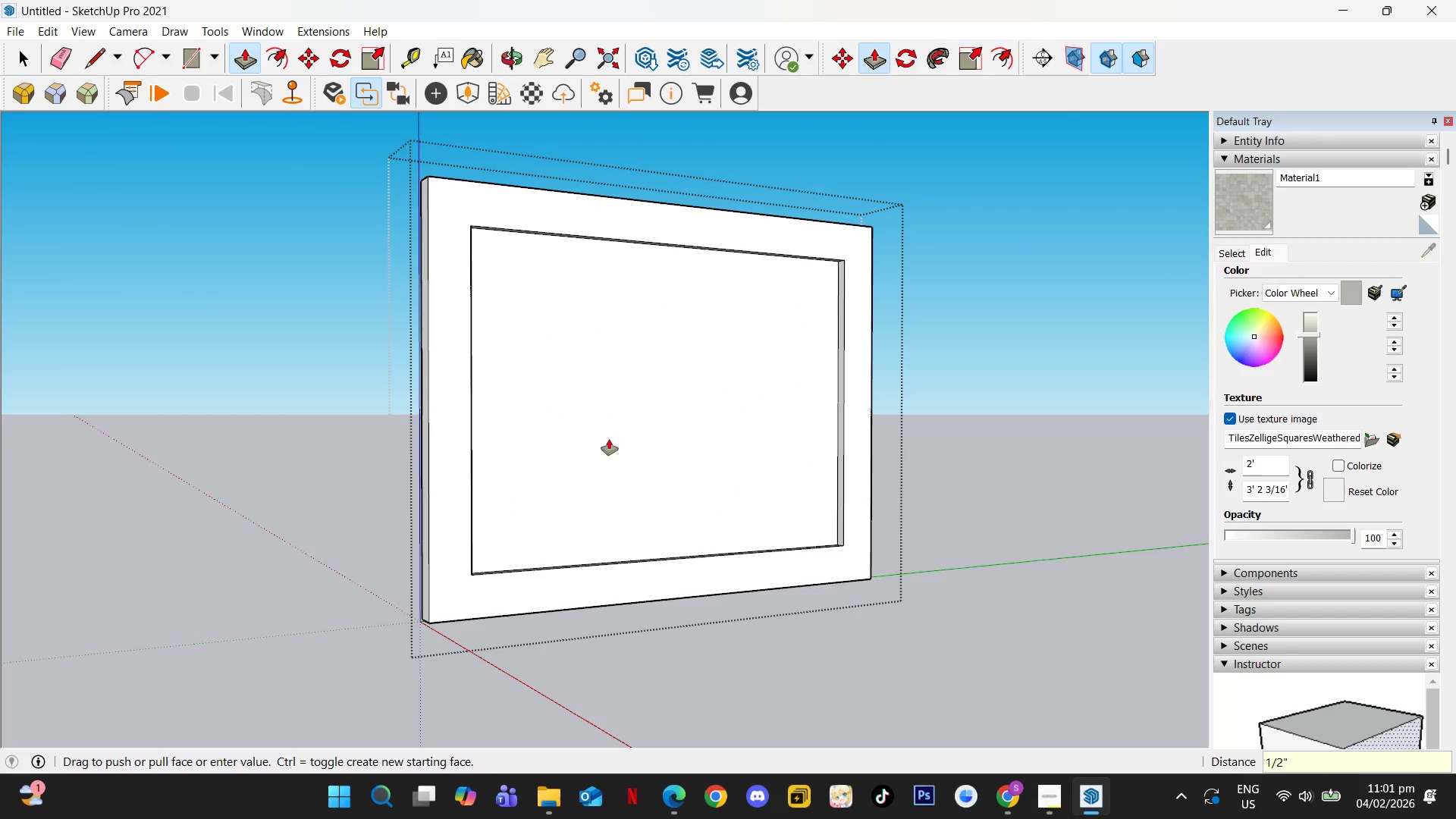 
hold_key(key=ControlLeft, duration=0.38)
 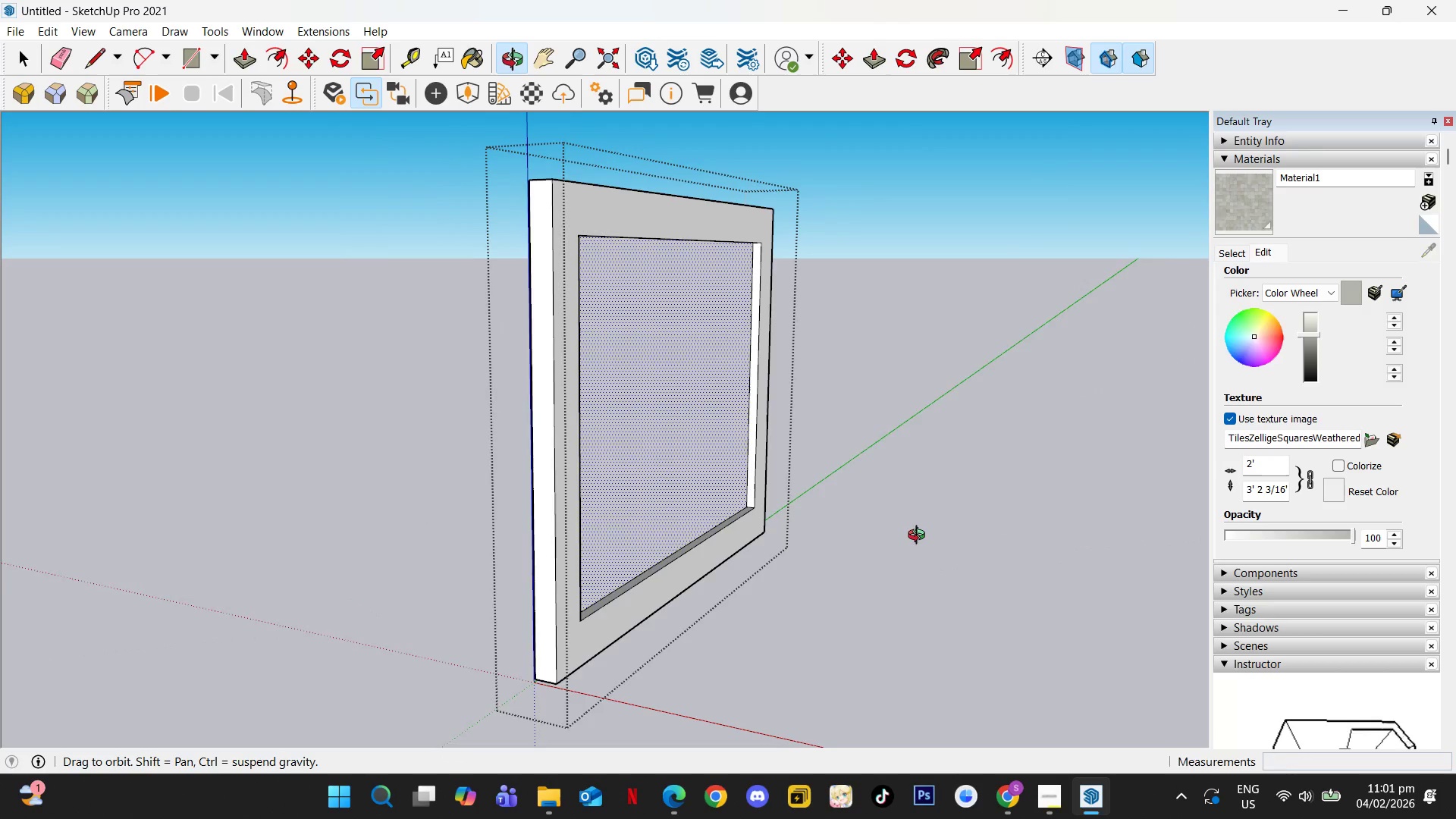 
key(Control+ControlLeft)
 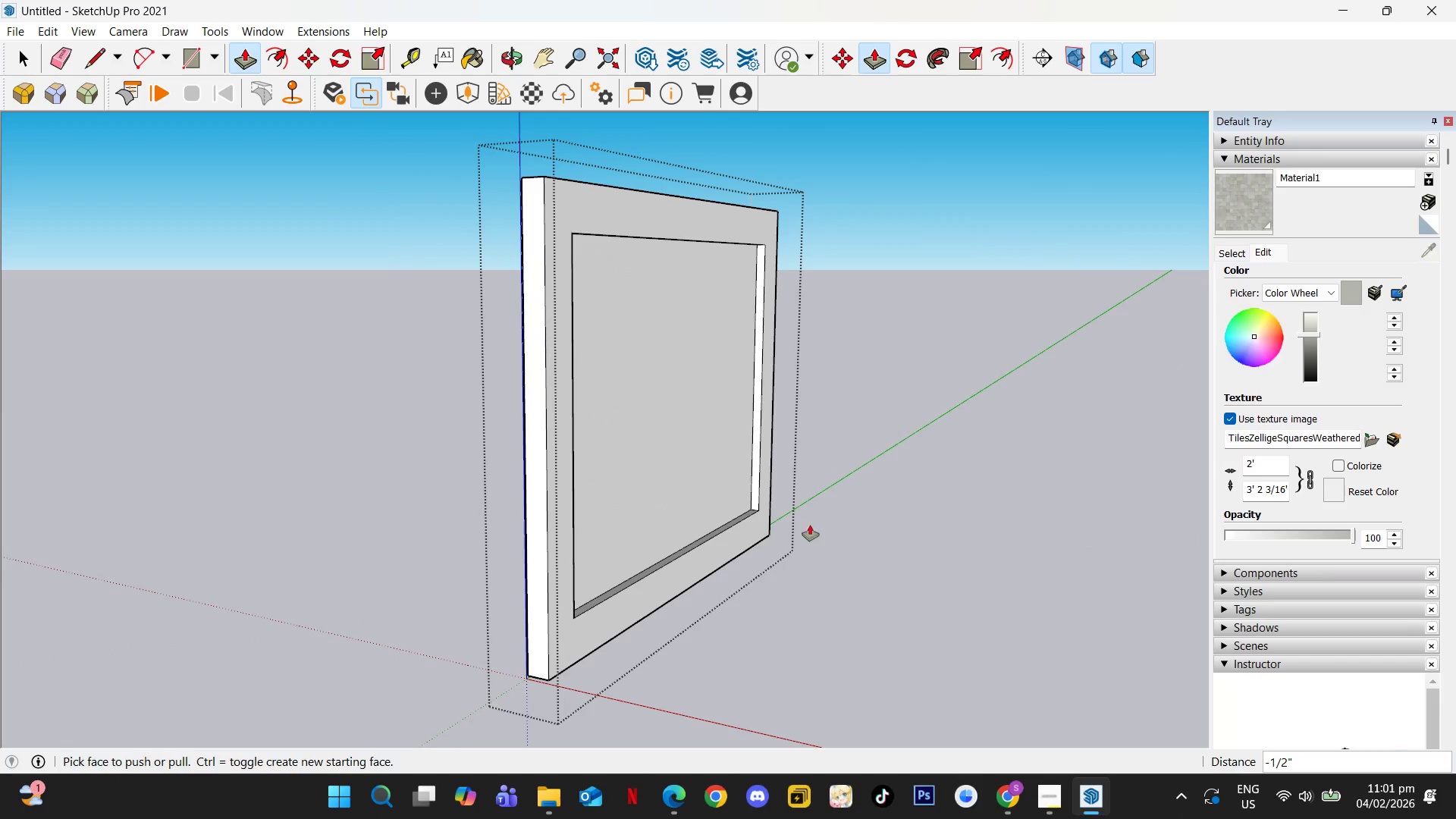 
key(Control+Z)
 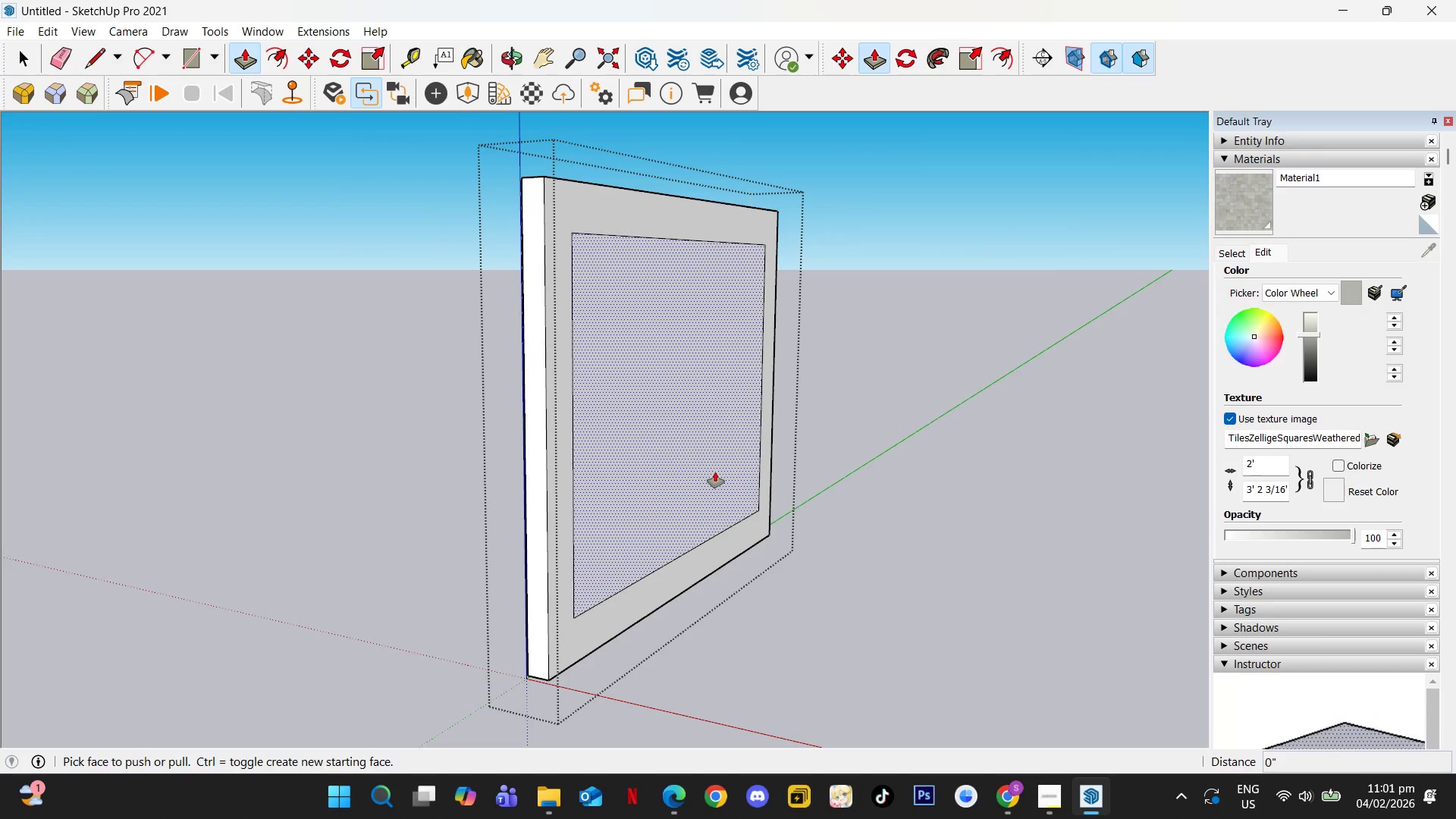 
left_click([715, 472])
 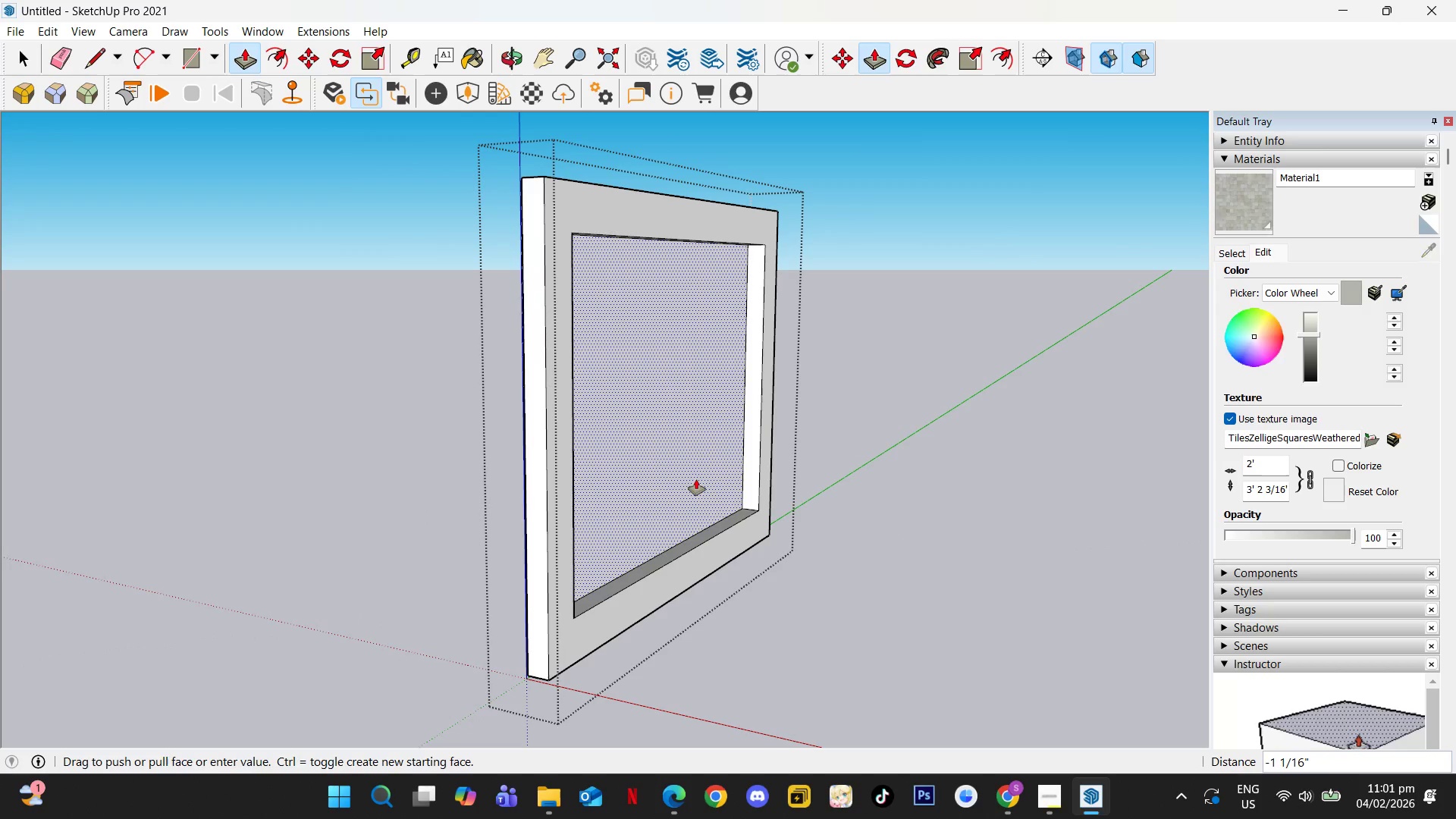 
key(Numpad0)
 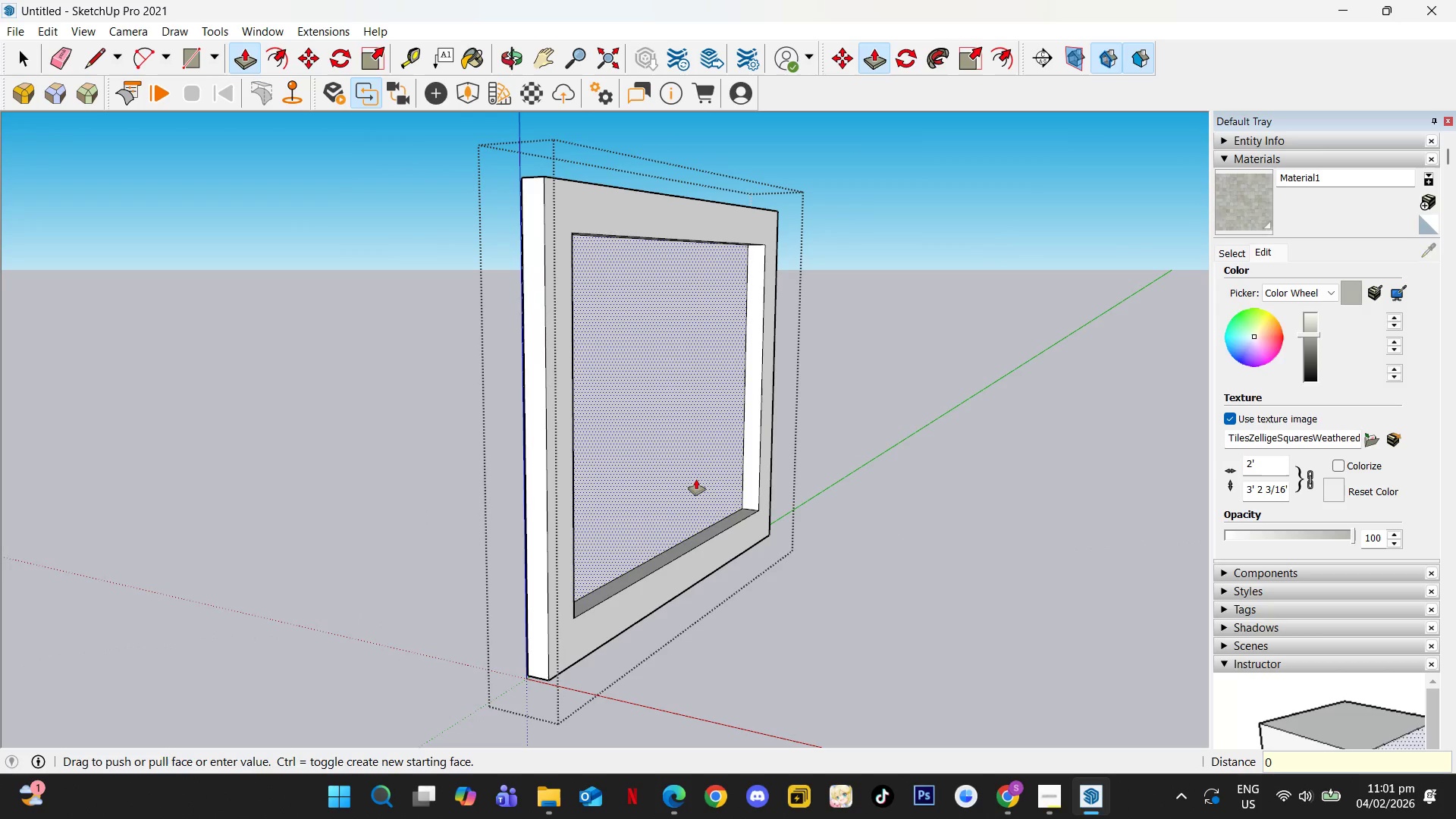 
key(NumpadDecimal)
 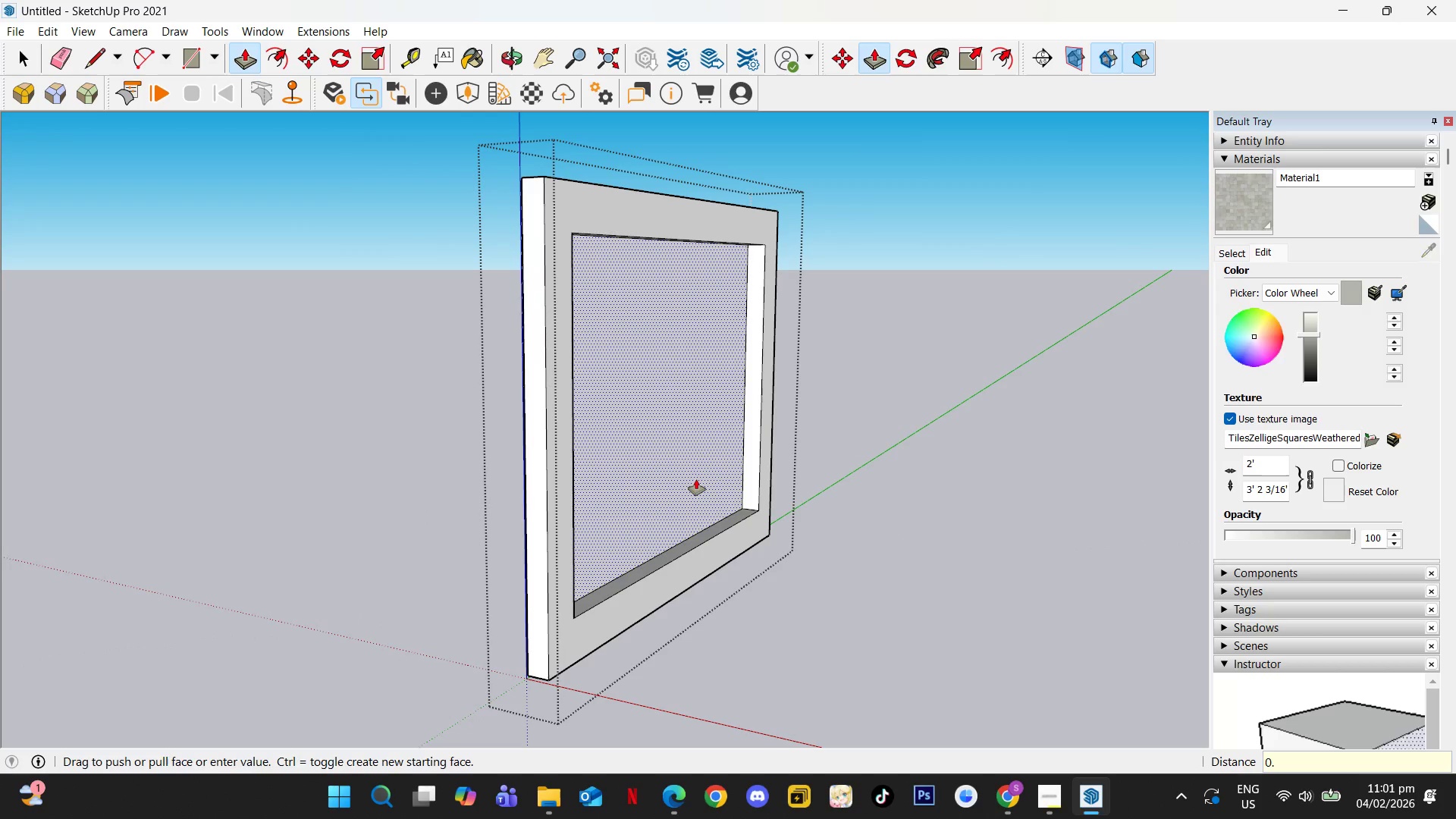 
key(Numpad3)
 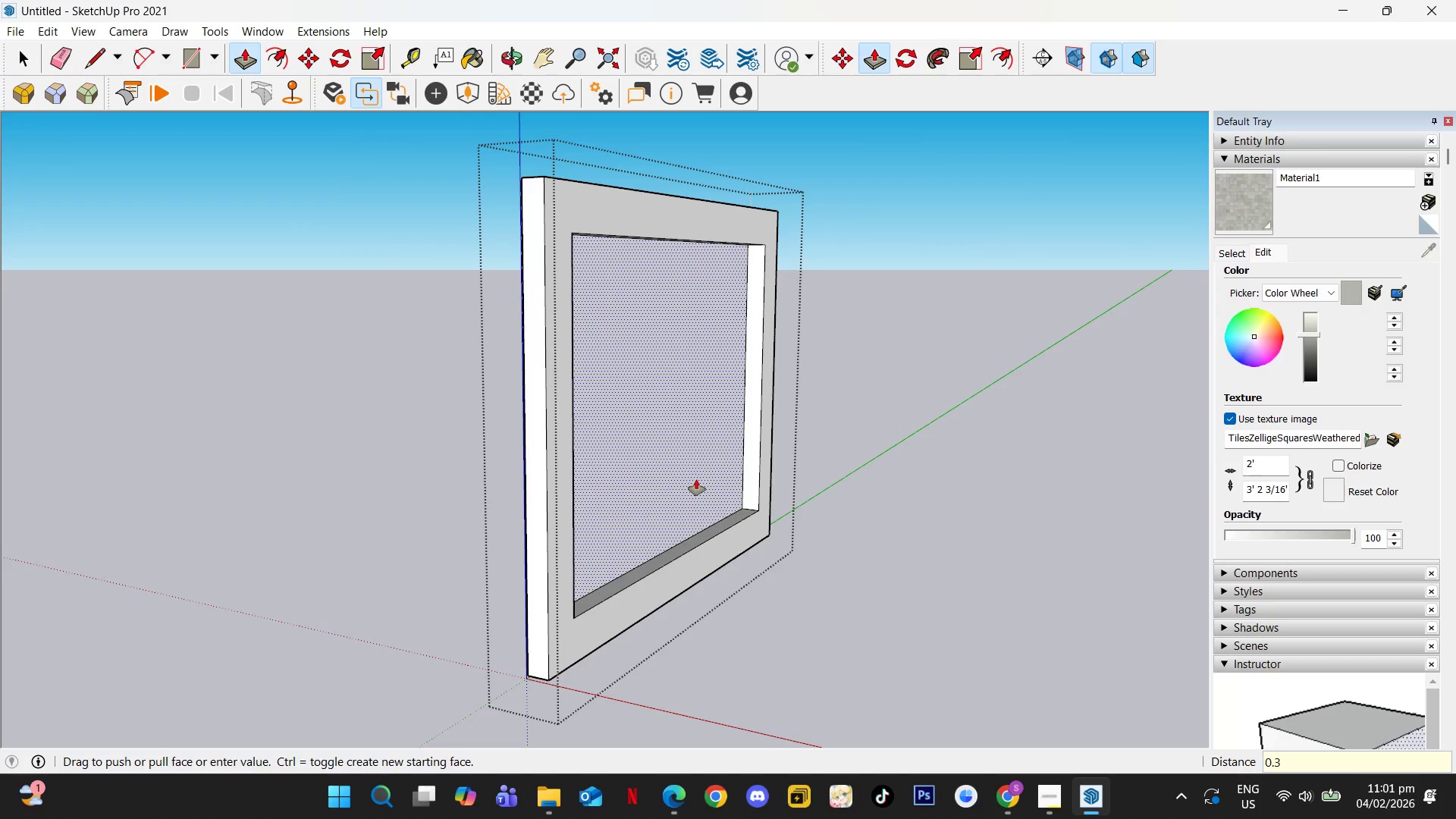 
key(NumpadEnter)
 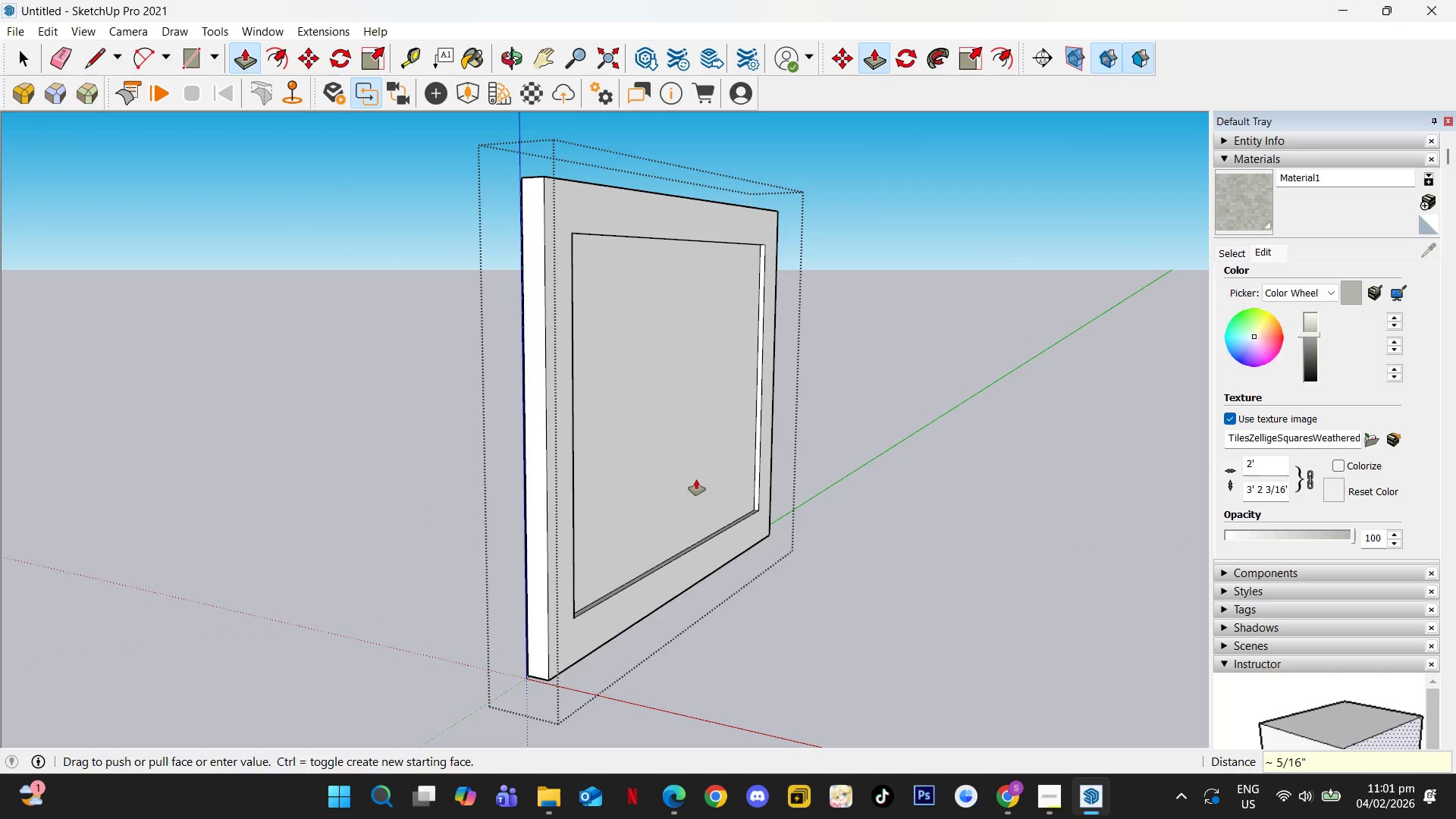 
key(Space)
 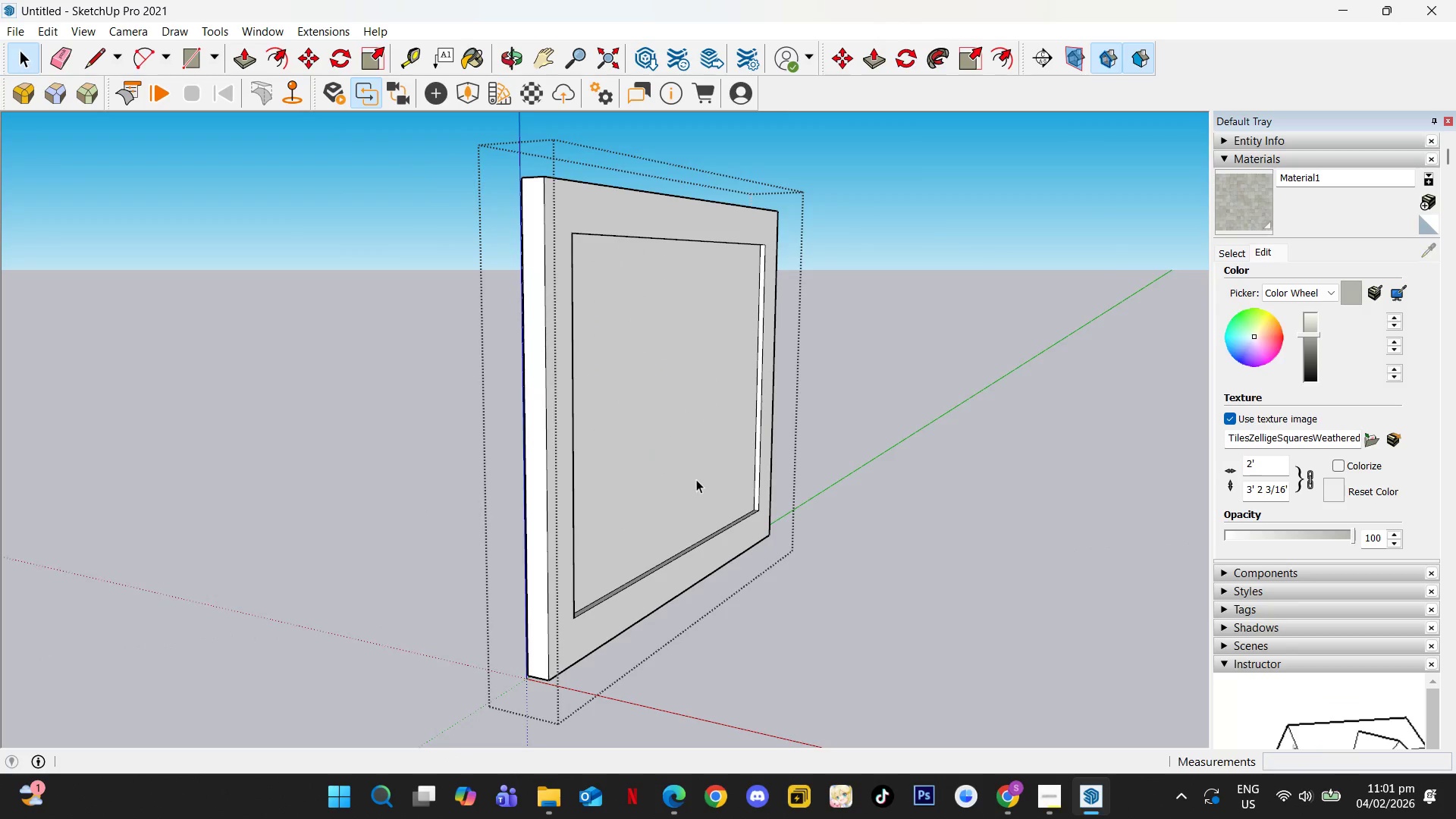 
key(Escape)
 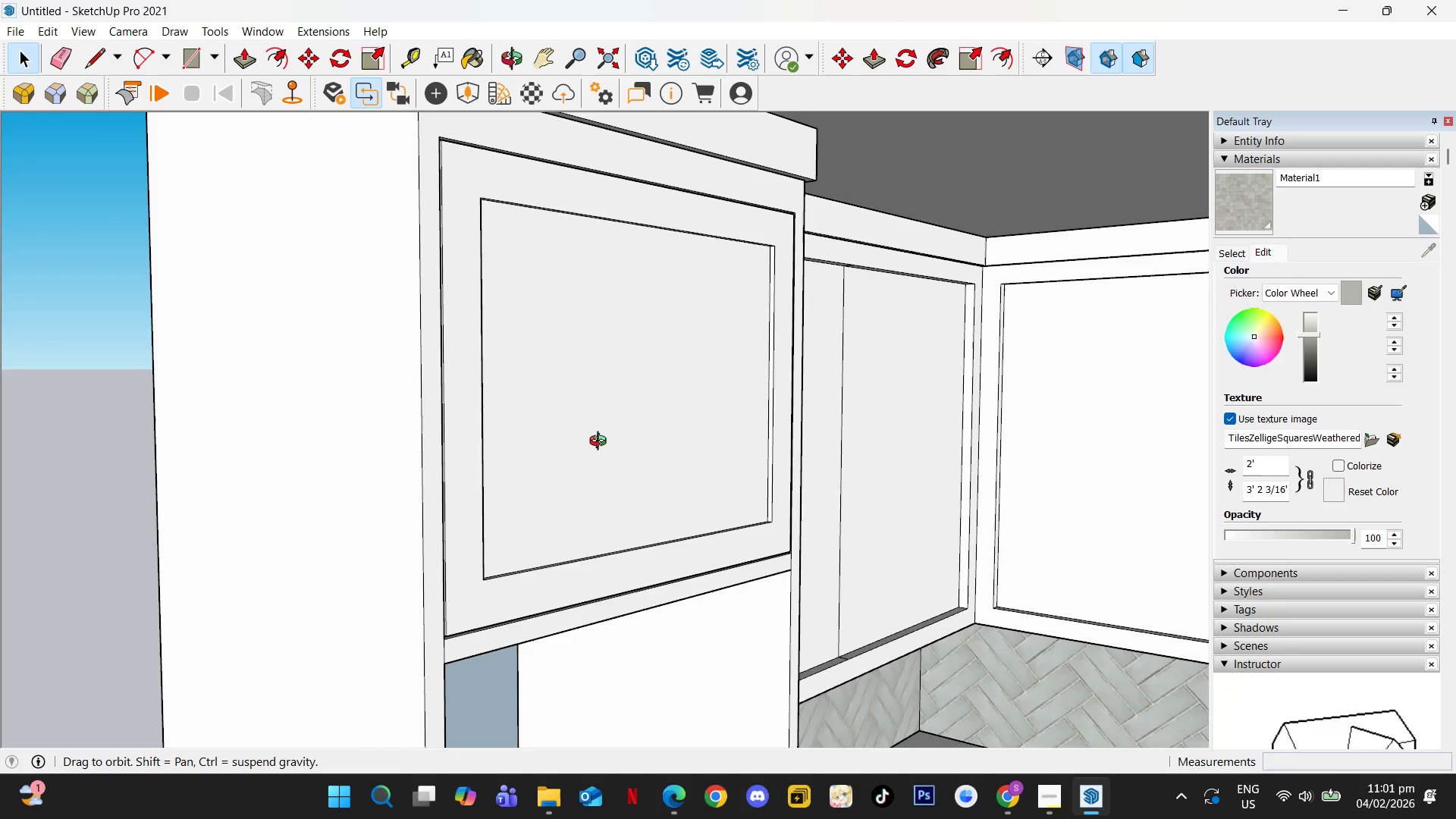 
key(Shift+ShiftLeft)
 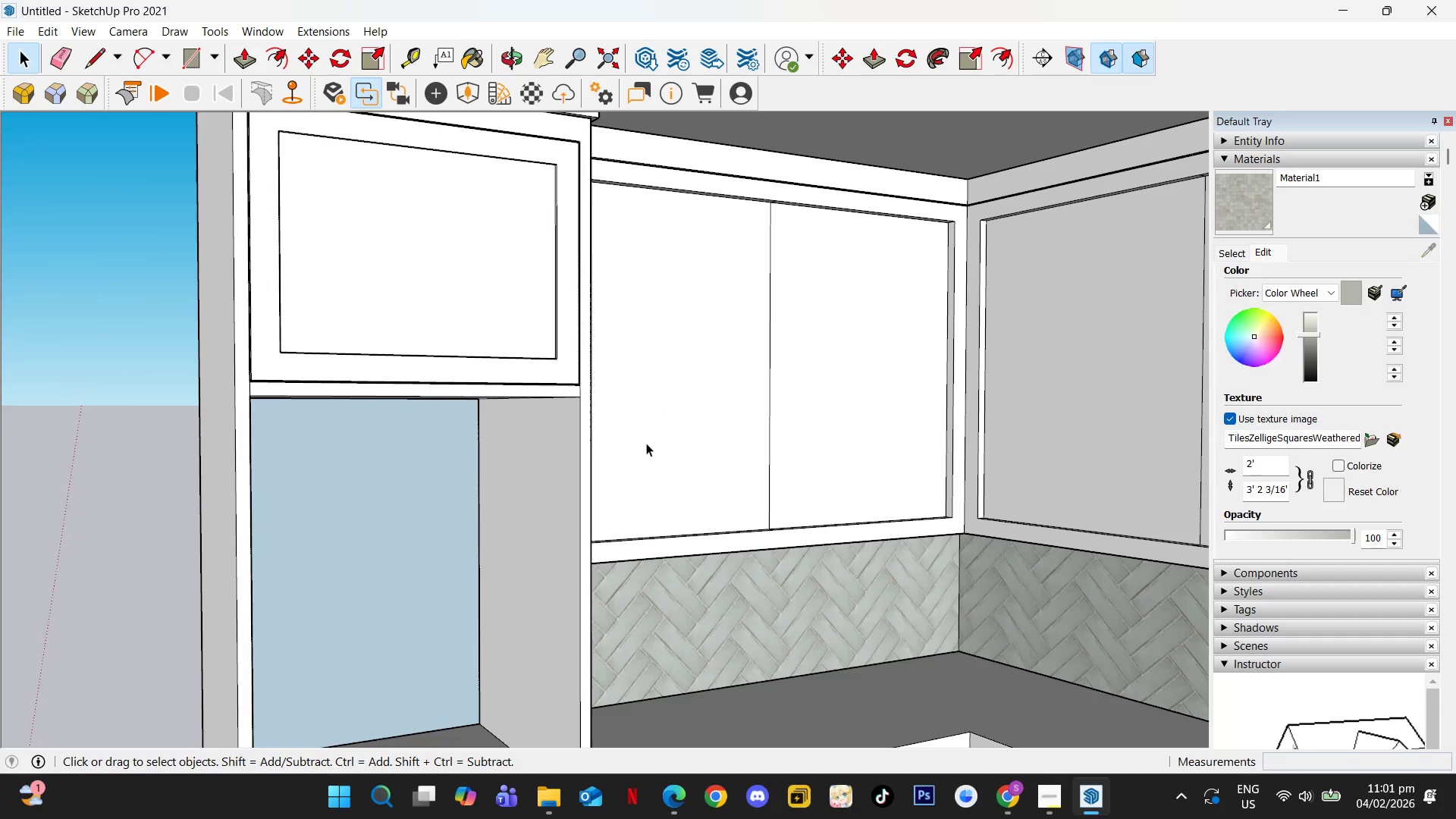 
scroll: coordinate [739, 518], scroll_direction: down, amount: 4.0
 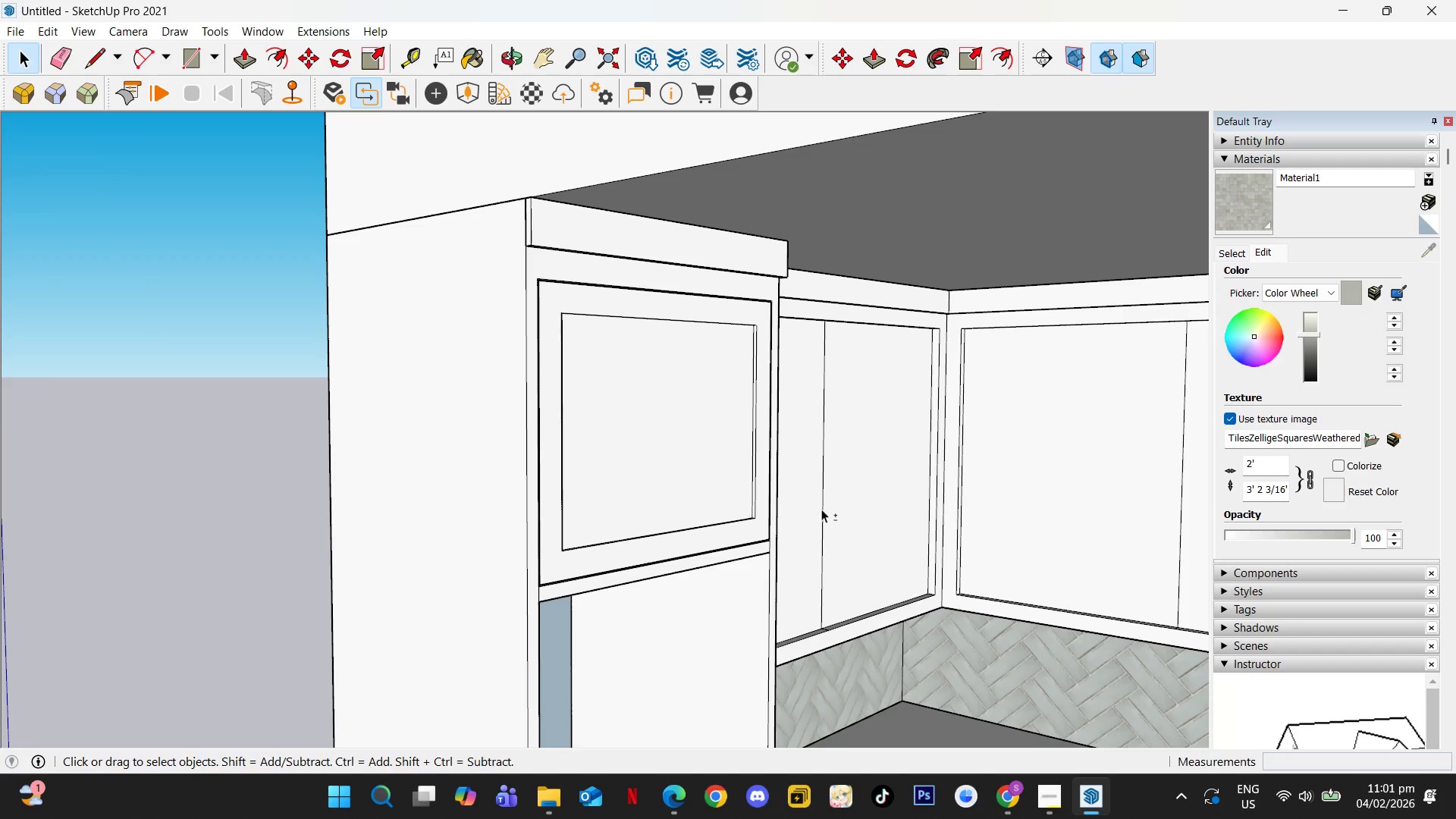 
double_click([646, 443])
 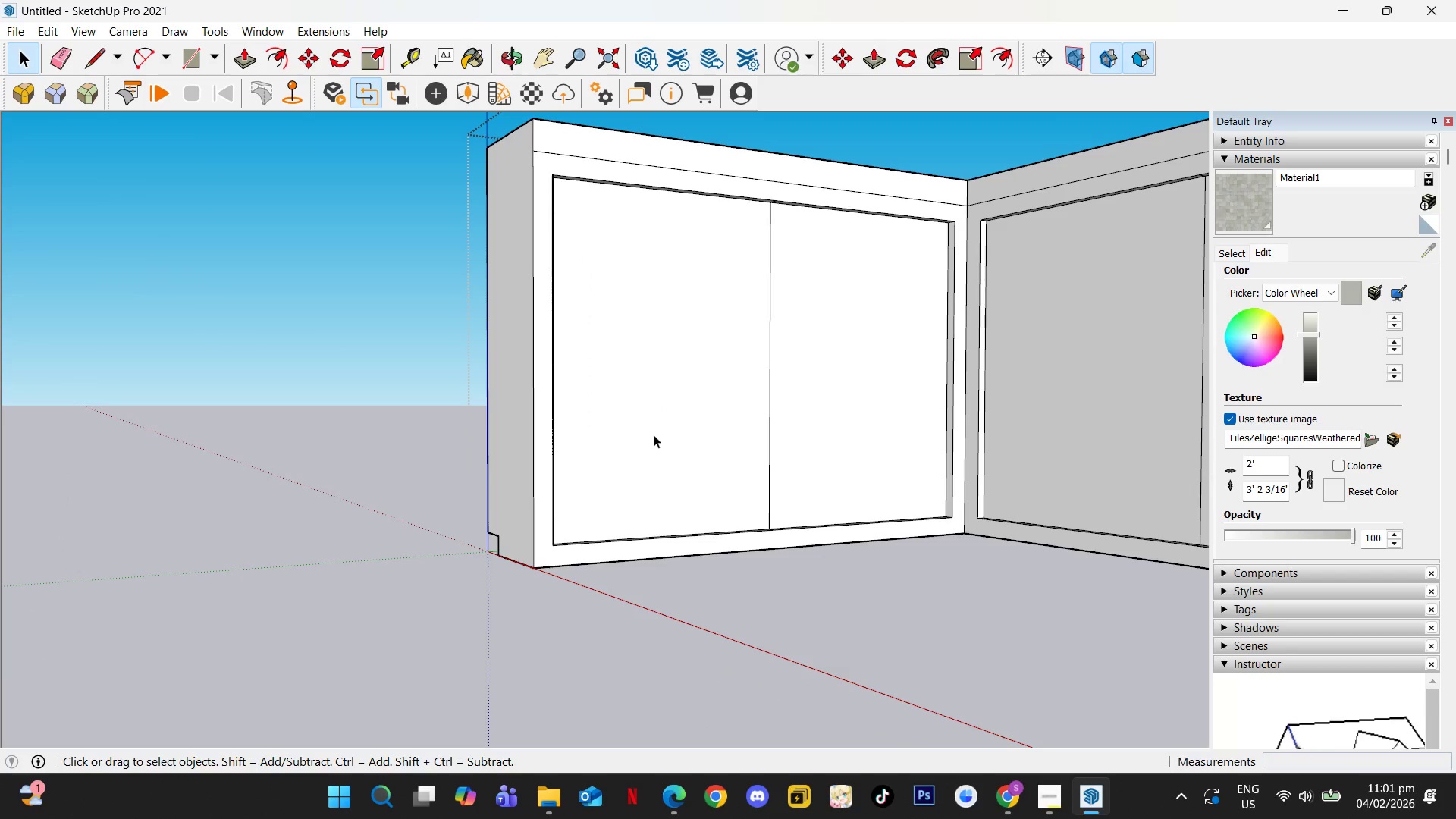 
triple_click([654, 435])
 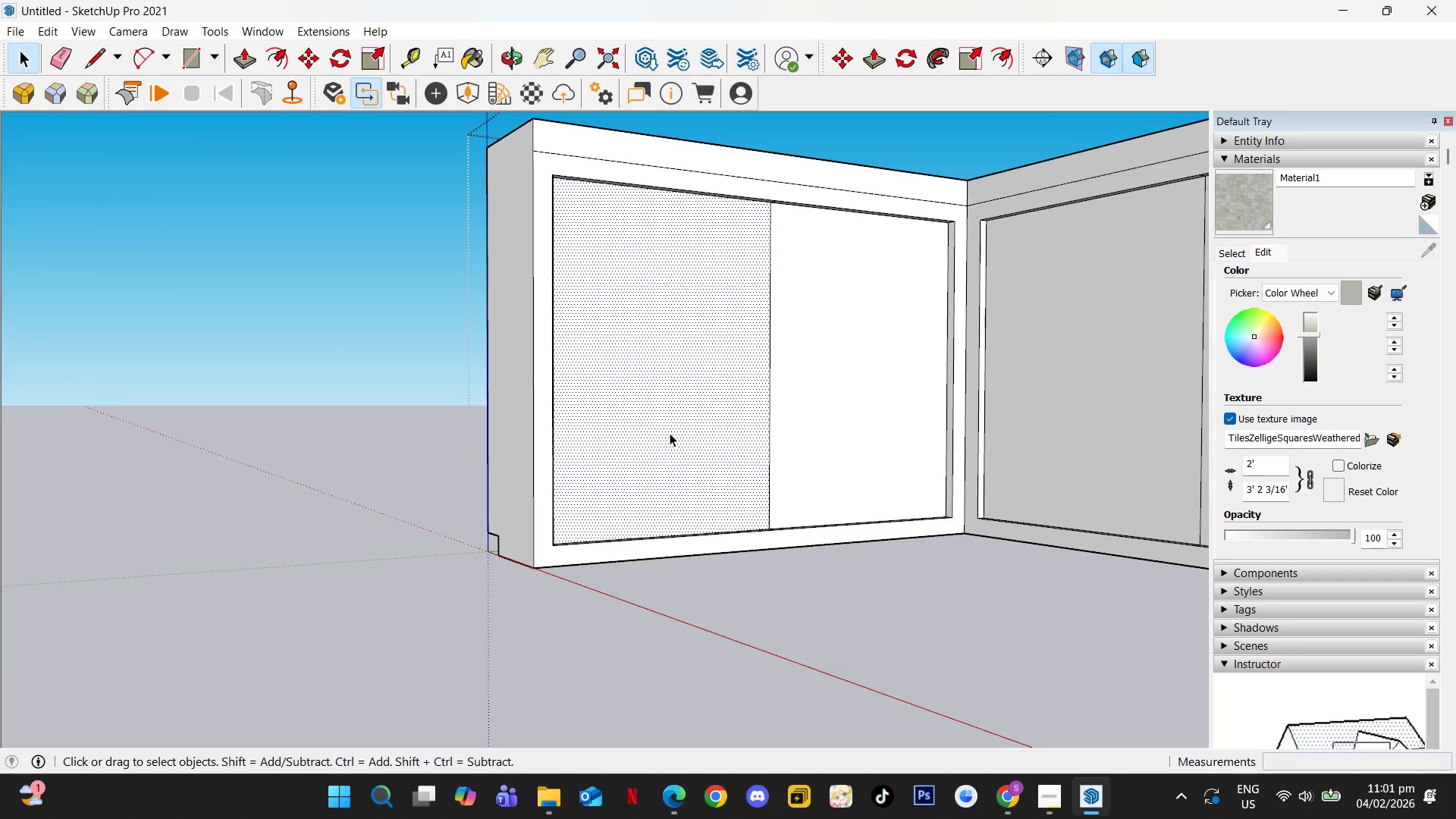 
double_click([670, 433])
 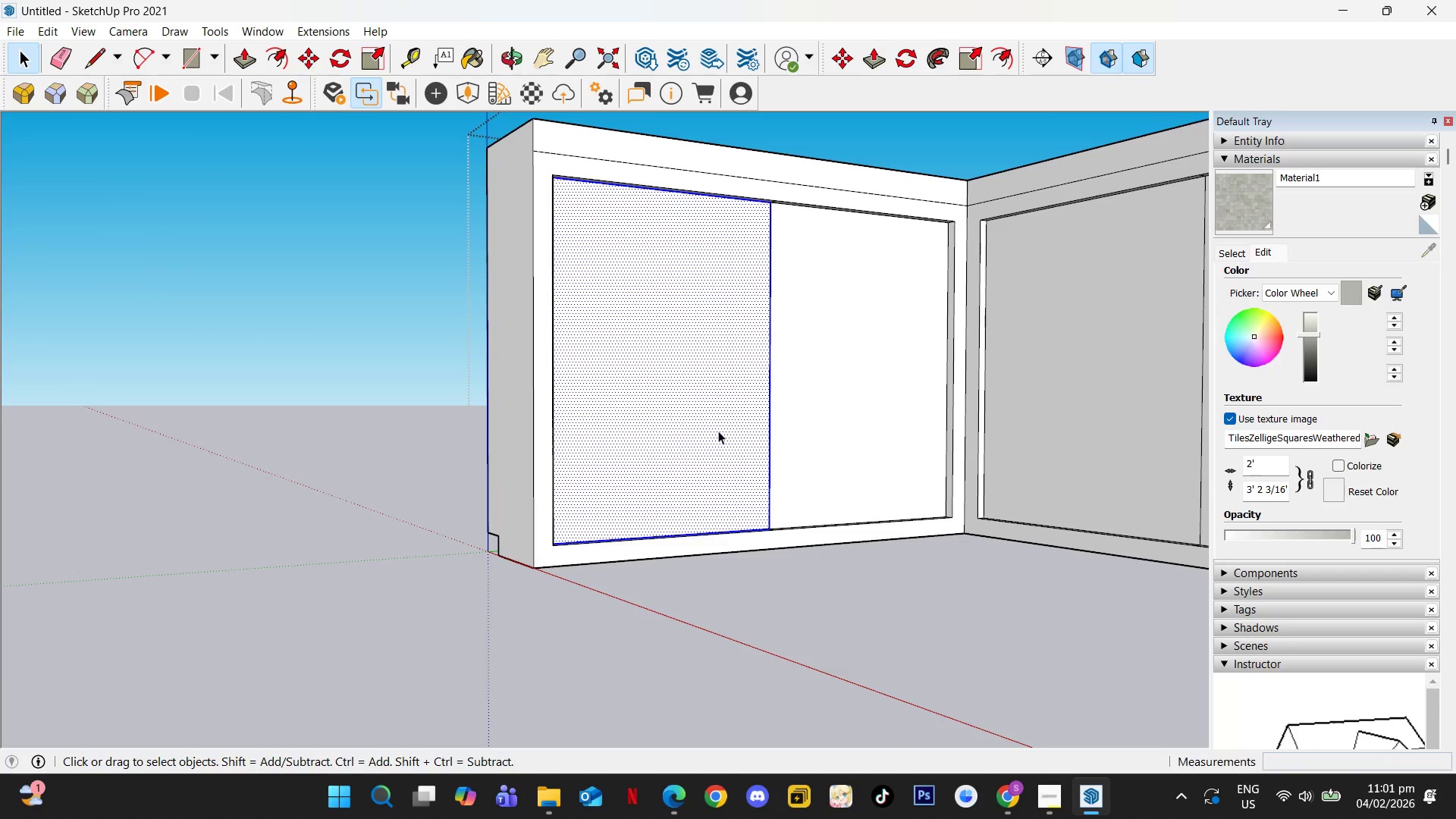 
key(Control+C)
 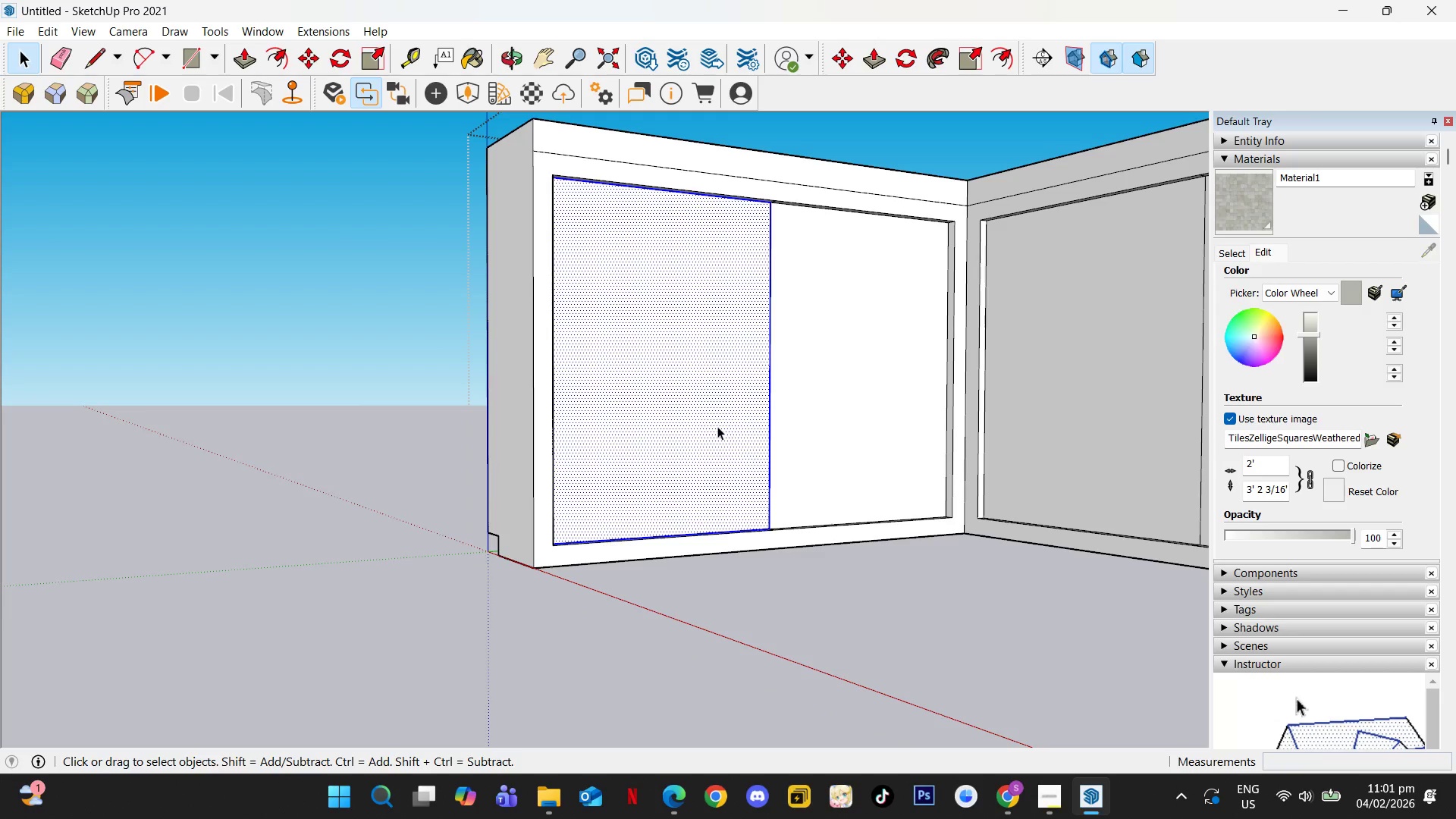 
key(Escape)
 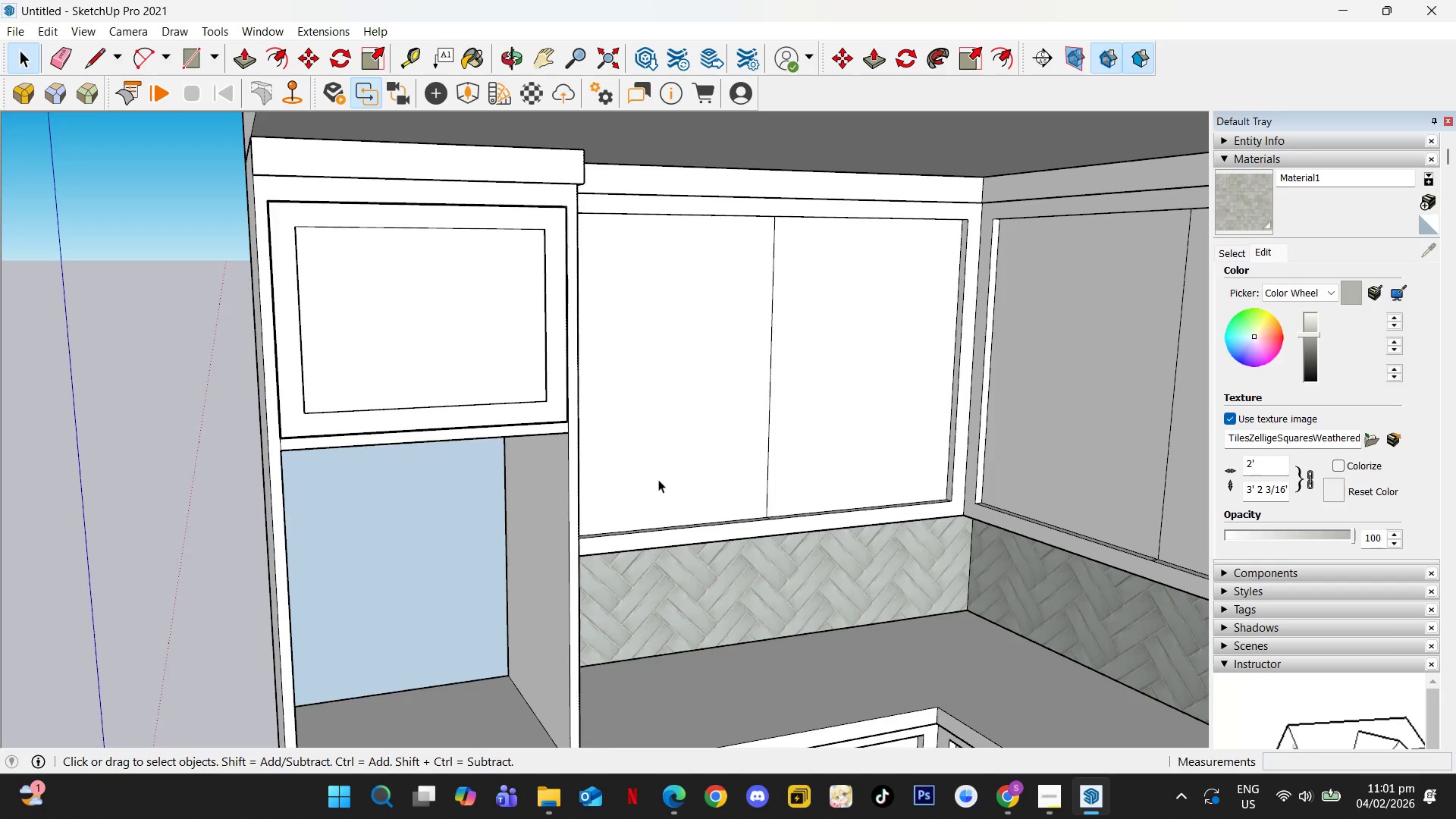 
scroll: coordinate [720, 428], scroll_direction: down, amount: 1.0
 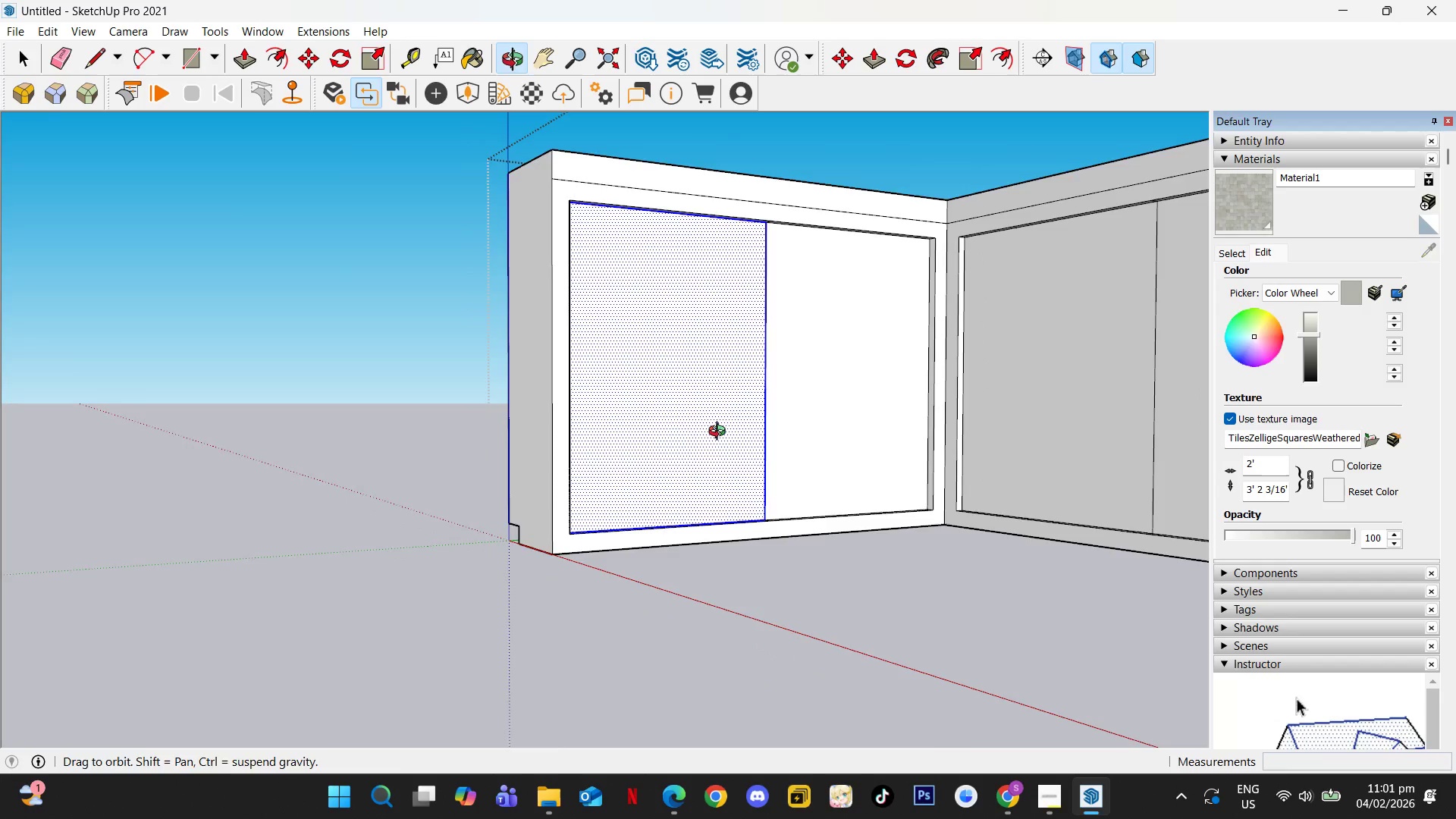 
scroll: coordinate [689, 486], scroll_direction: up, amount: 7.0
 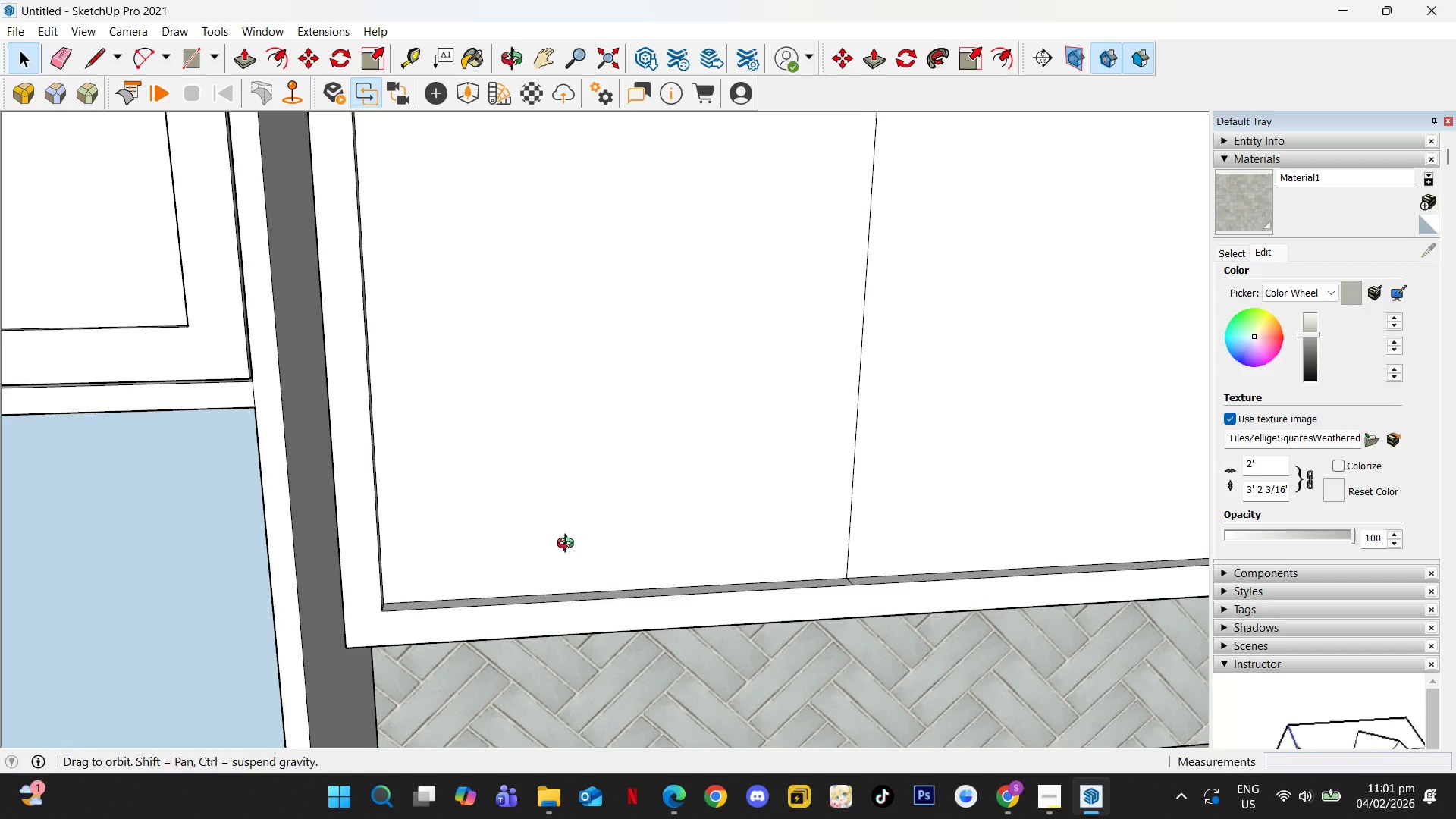 
key(Control+V)
 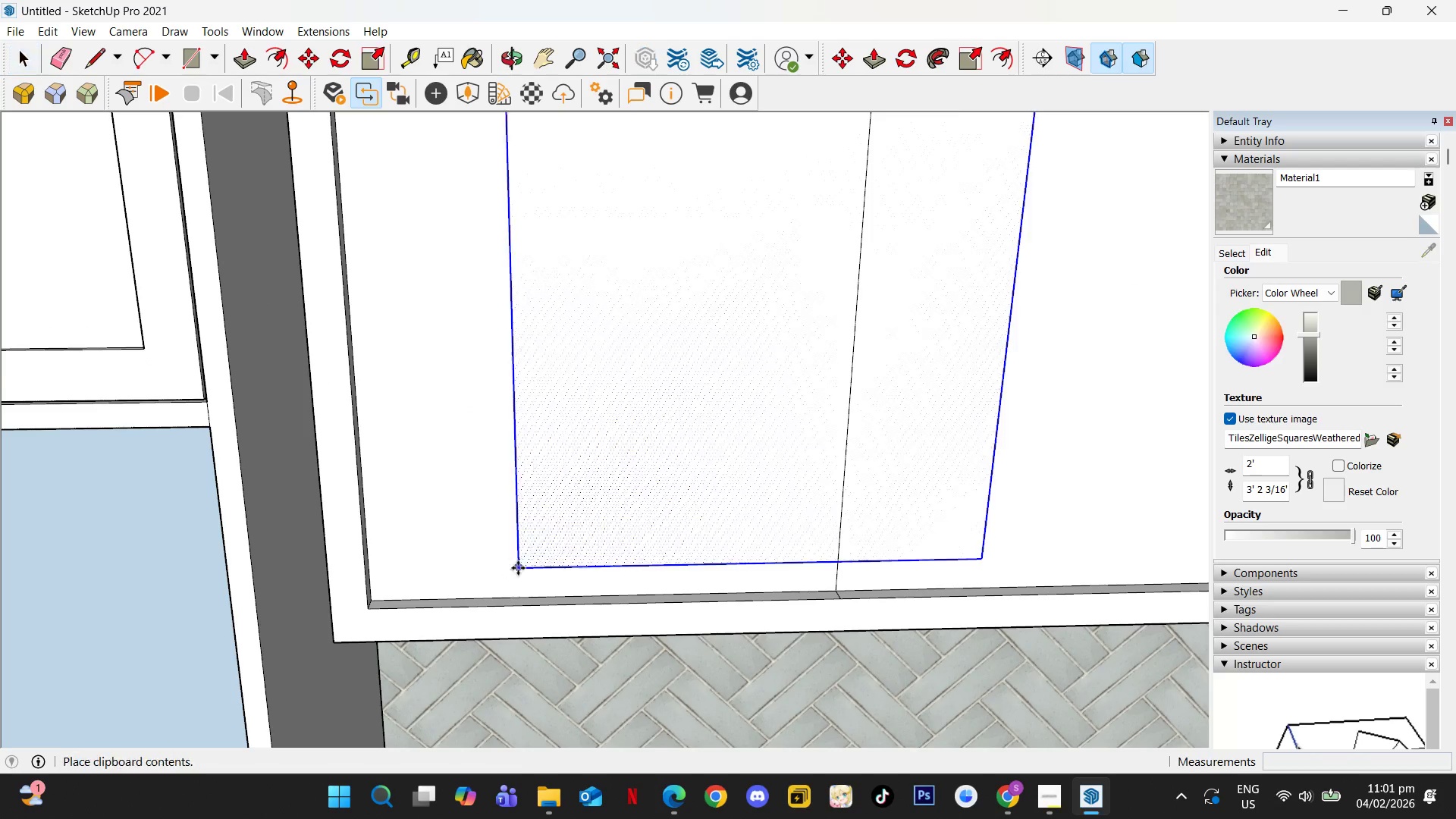 
scroll: coordinate [337, 620], scroll_direction: up, amount: 9.0
 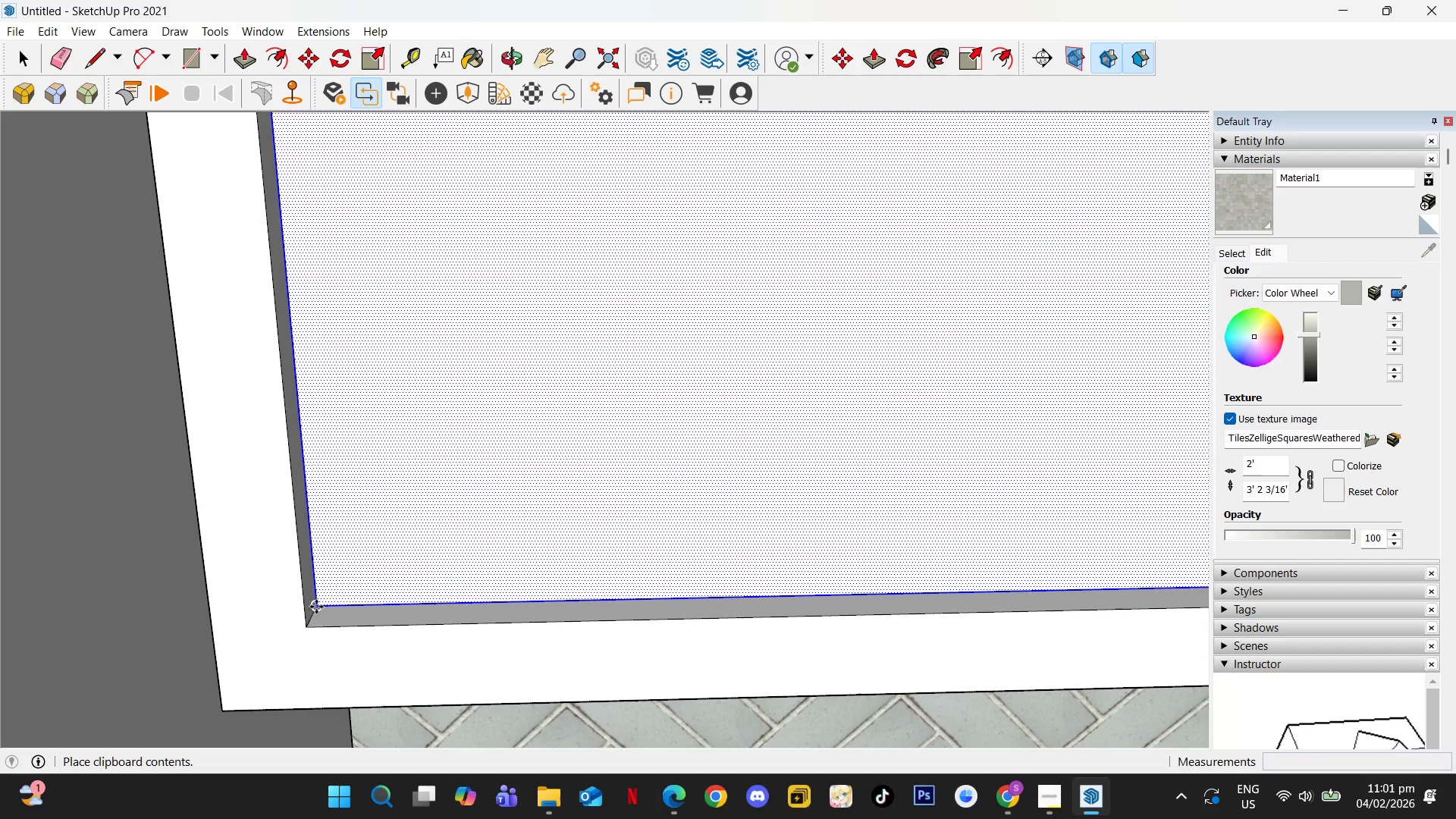 
left_click([316, 607])
 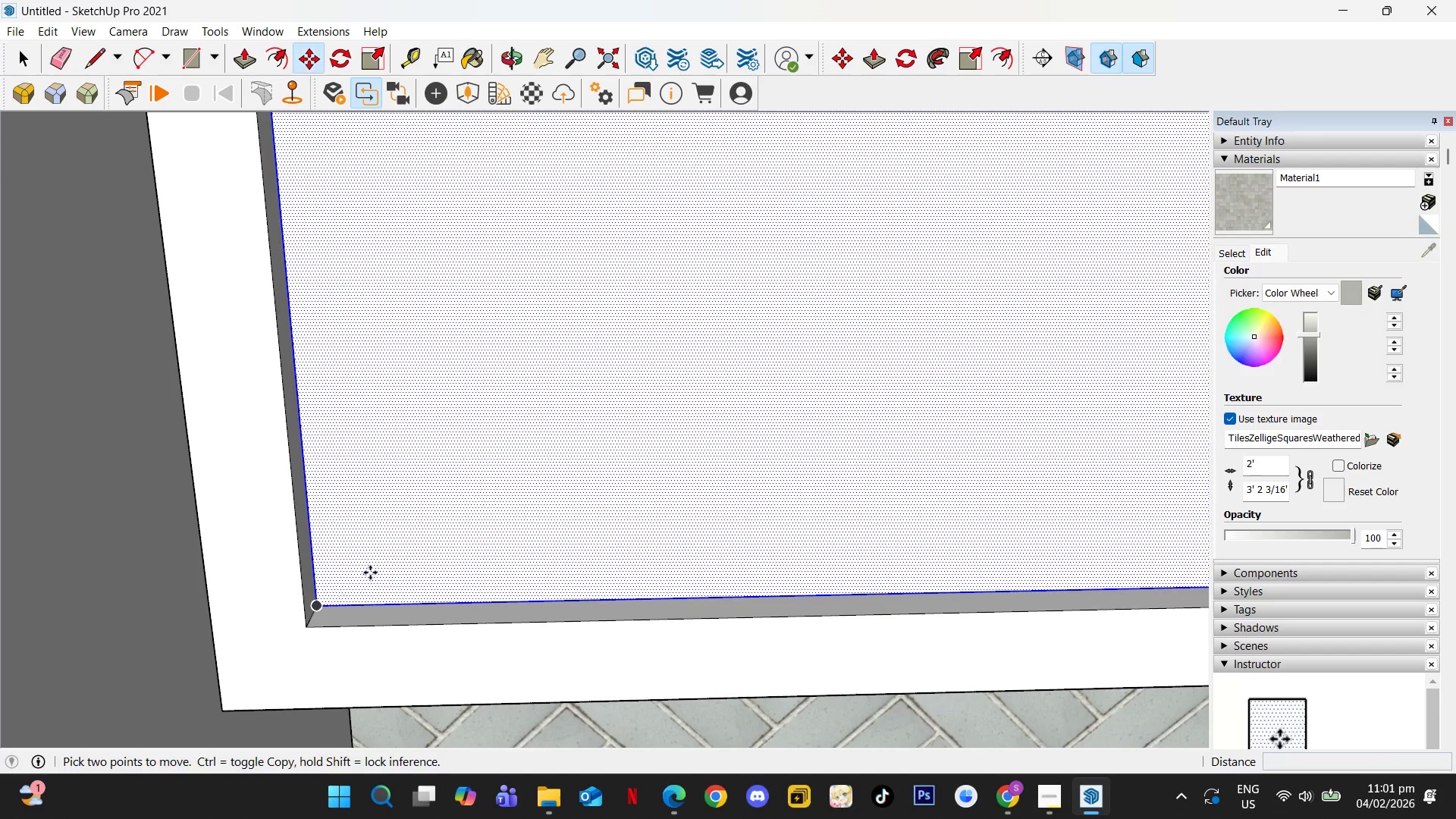 
key(G)
 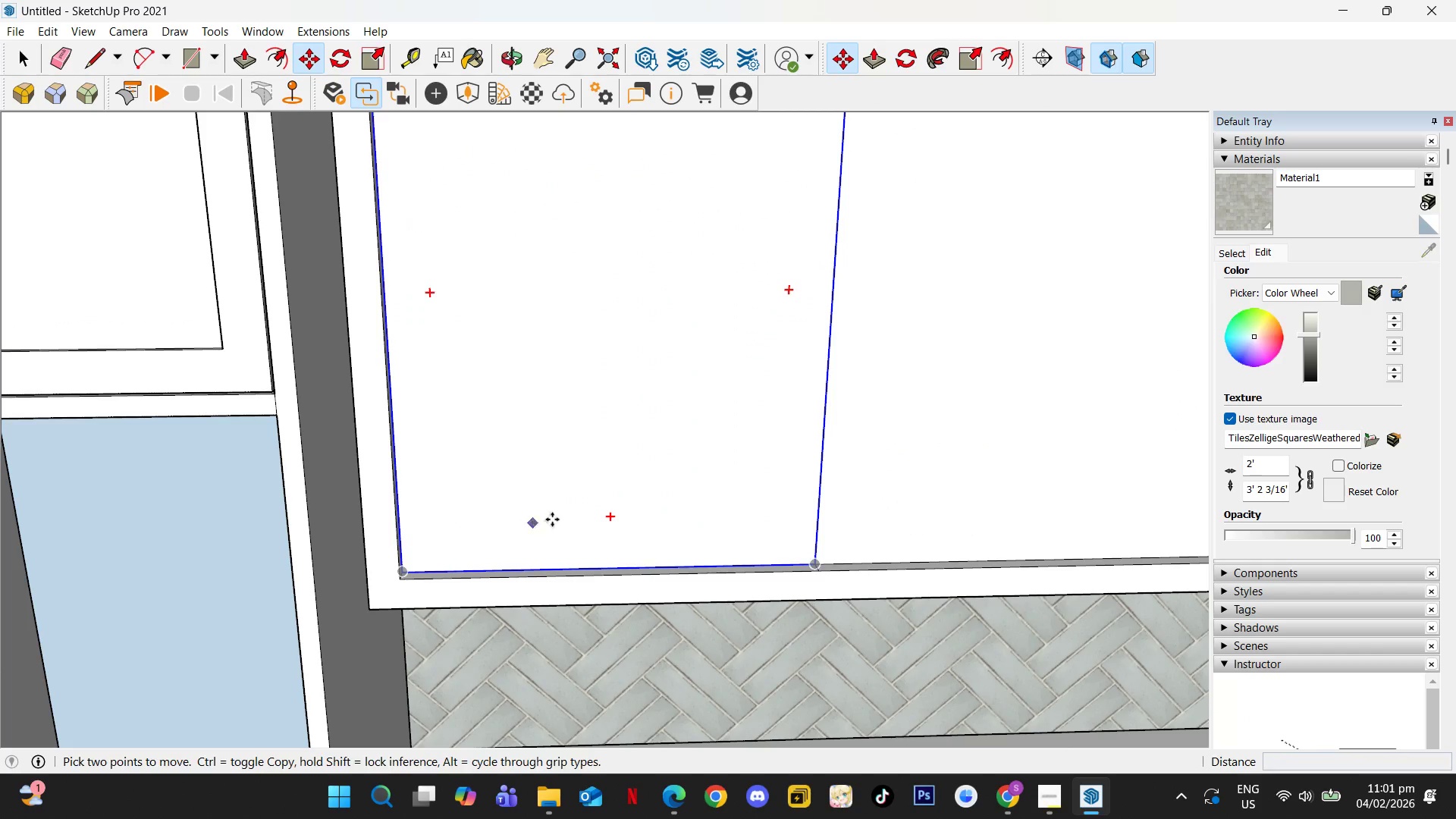 
scroll: coordinate [501, 535], scroll_direction: down, amount: 12.0
 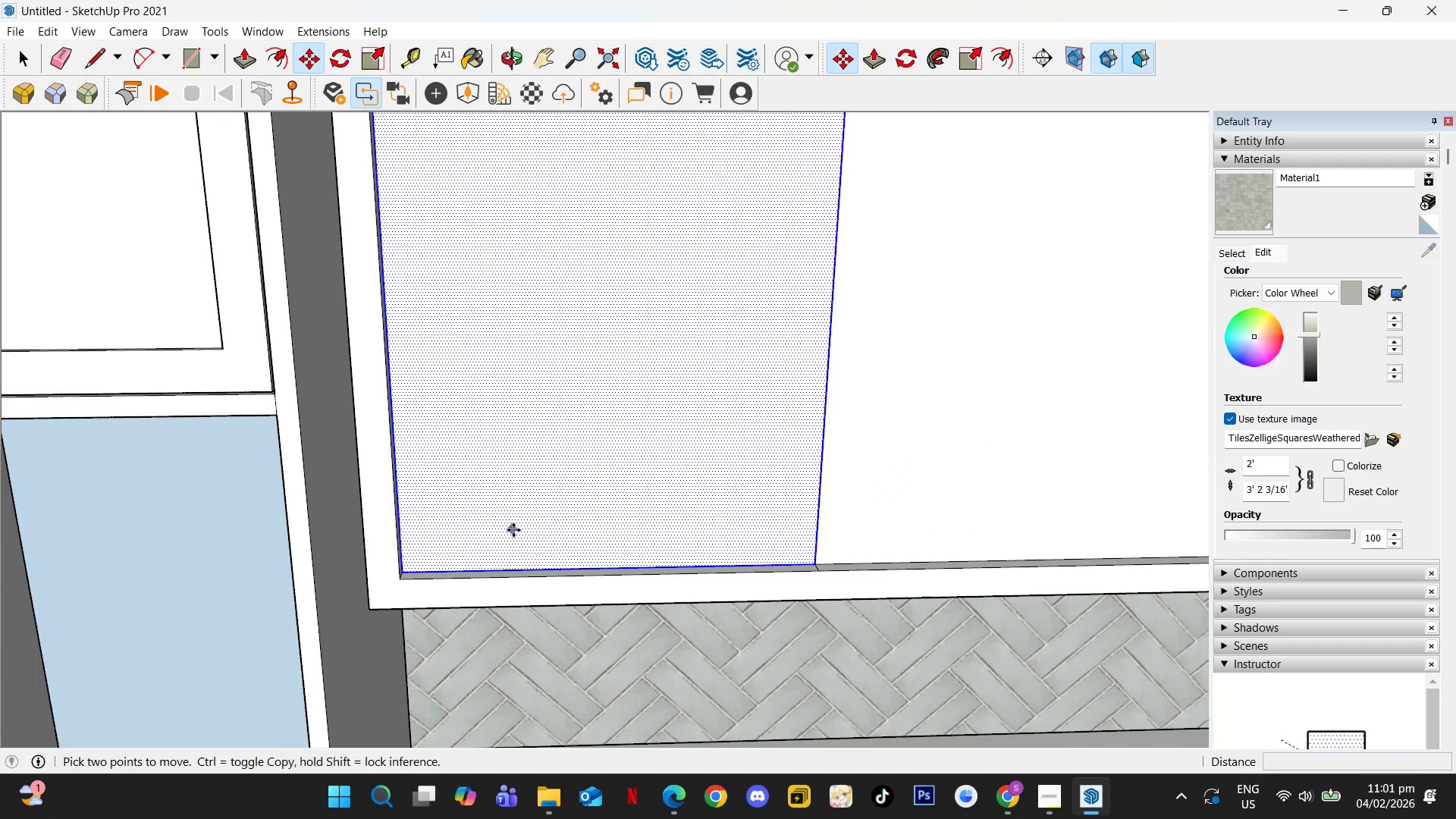 
hold_key(key=ShiftLeft, duration=0.39)
 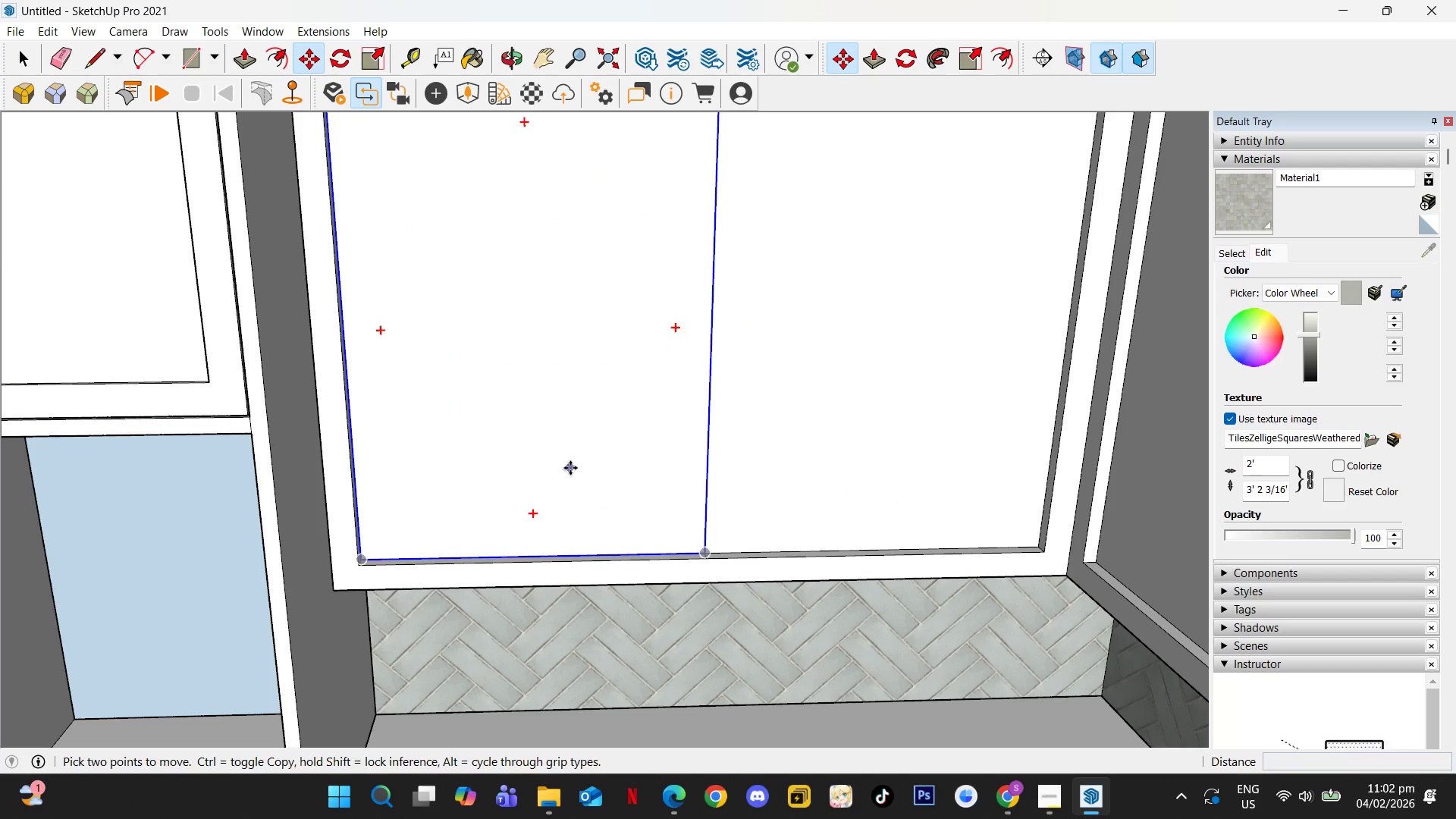 
scroll: coordinate [597, 488], scroll_direction: down, amount: 2.0
 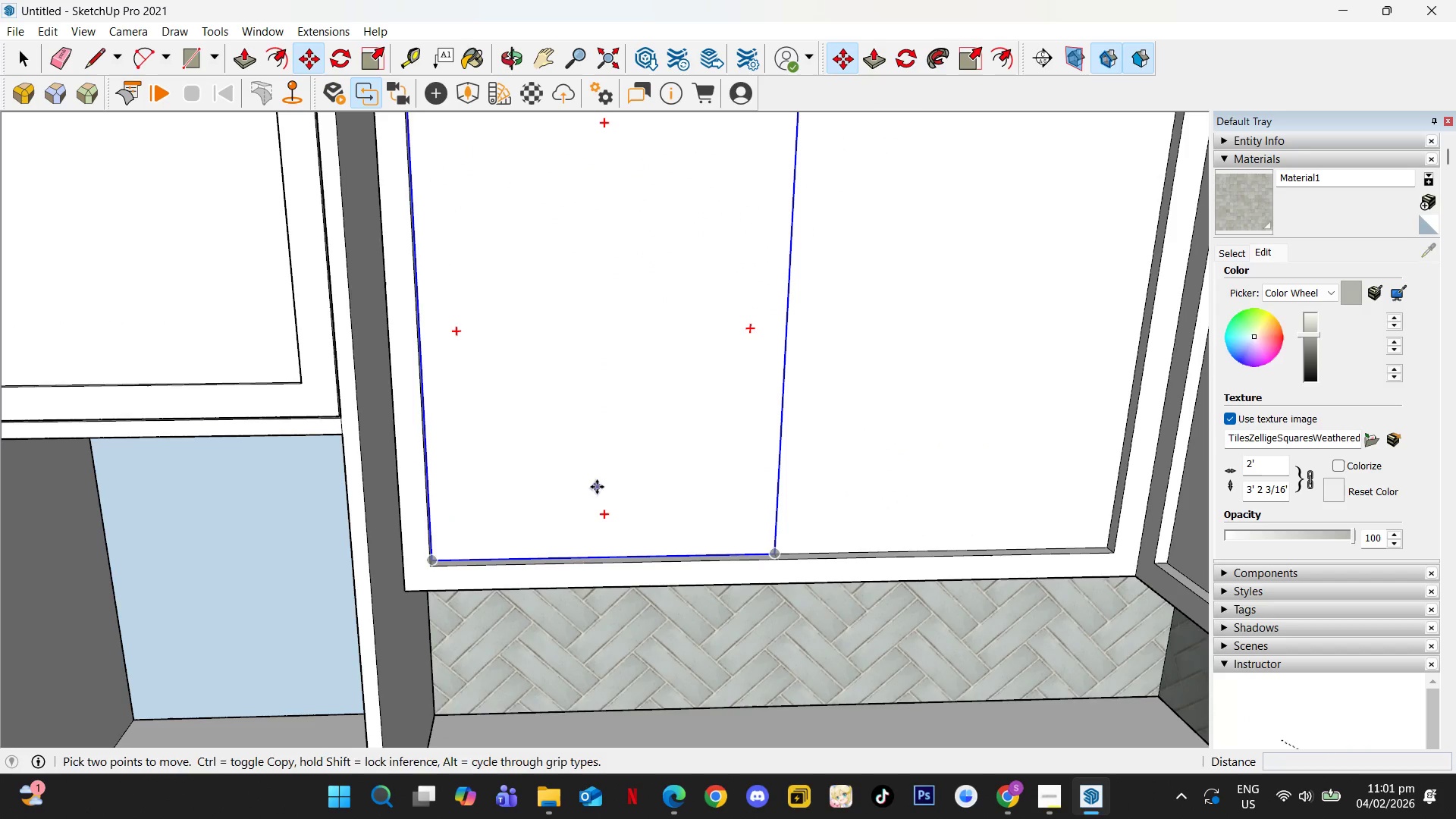 
key(Space)
 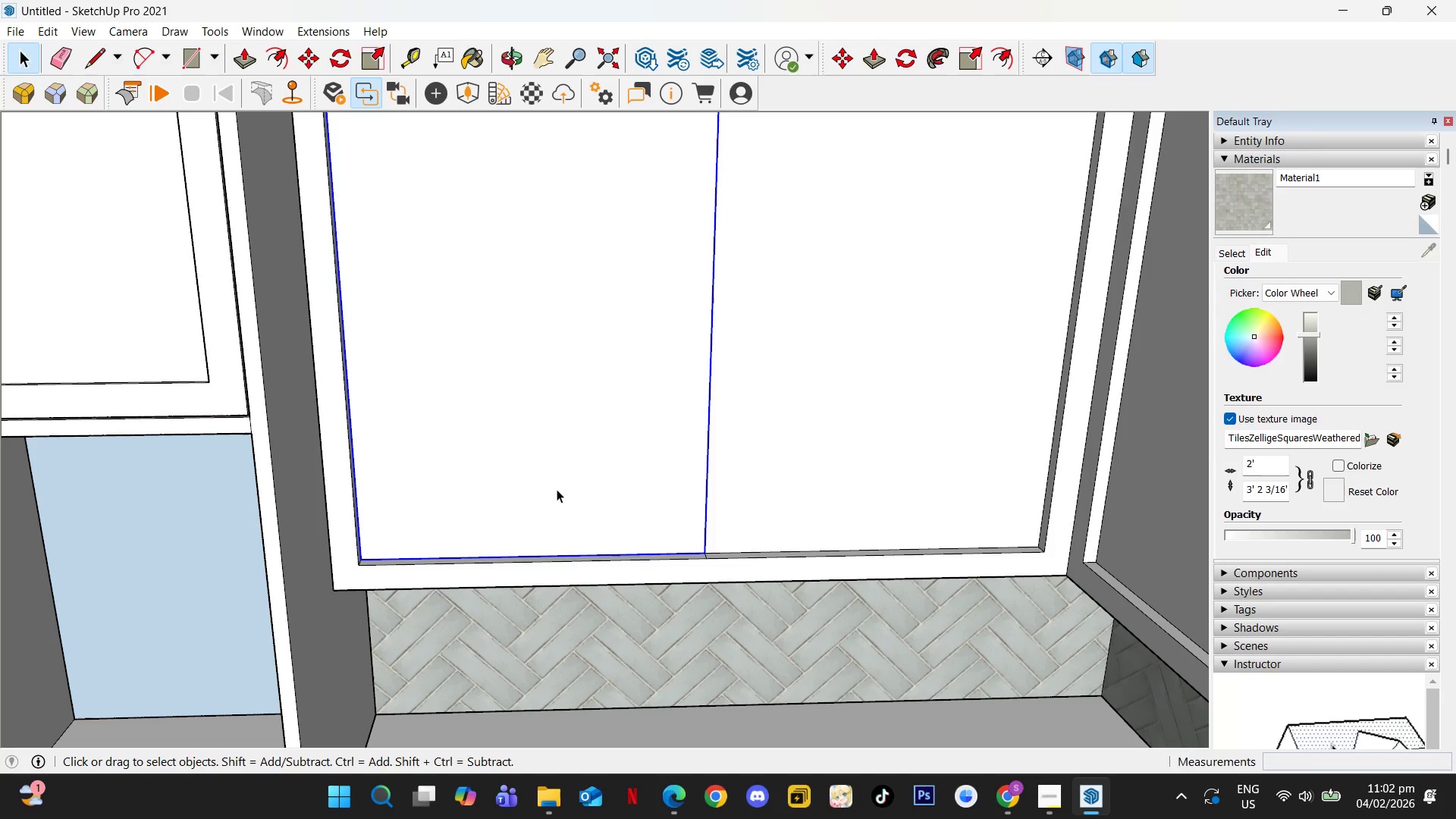 
key(Y)
 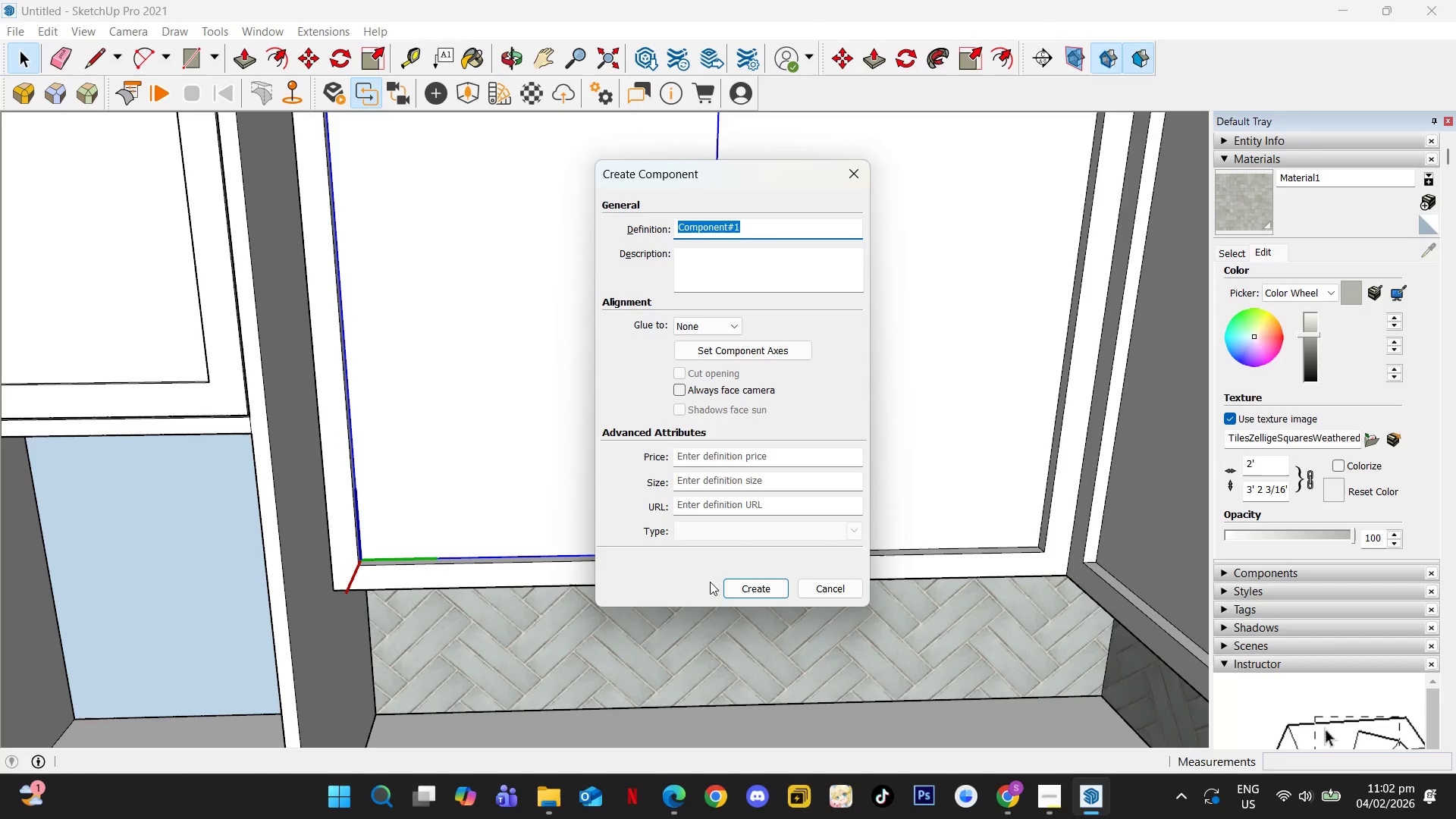 
left_click([741, 591])
 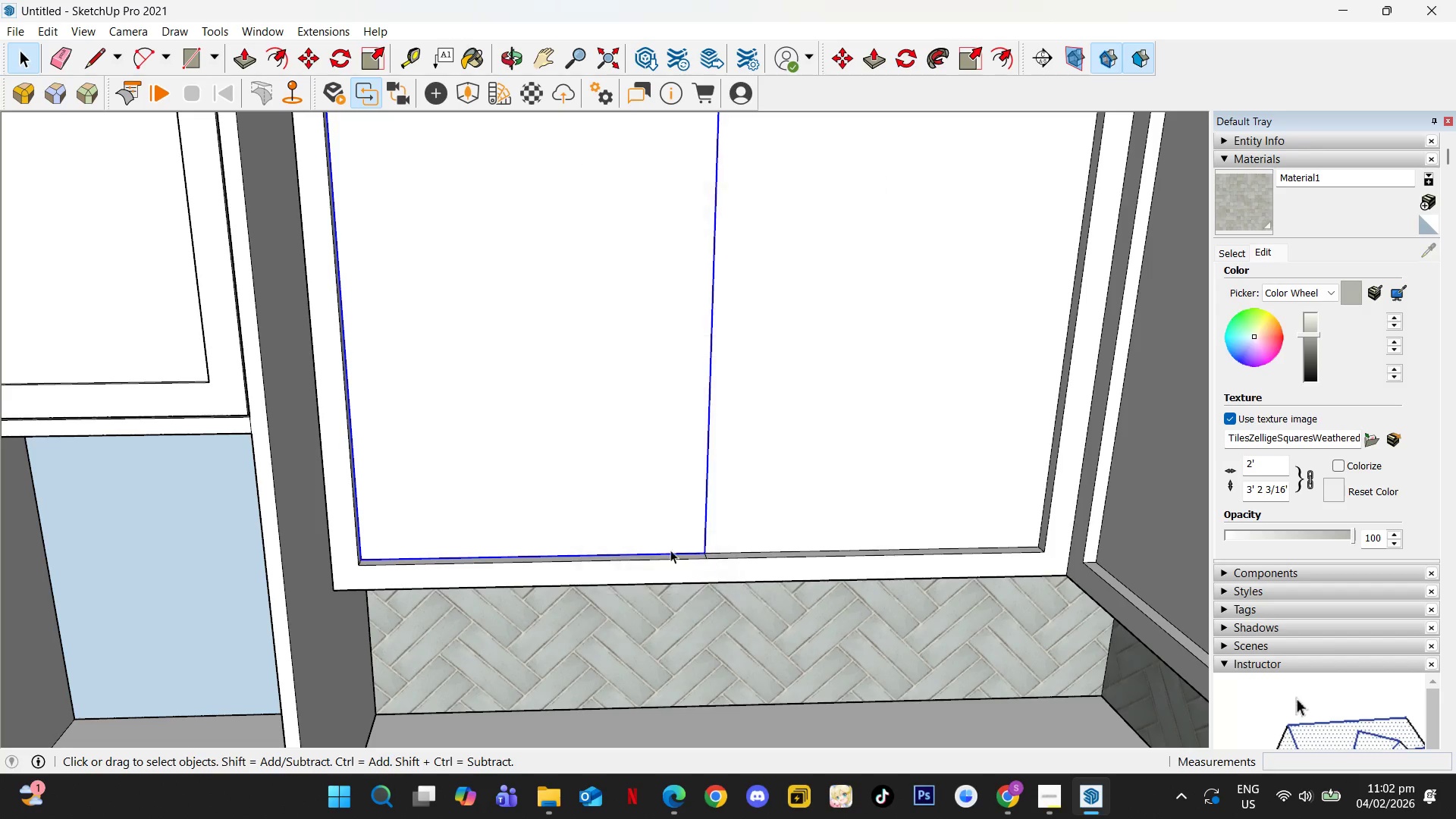 
scroll: coordinate [657, 539], scroll_direction: up, amount: 2.0
 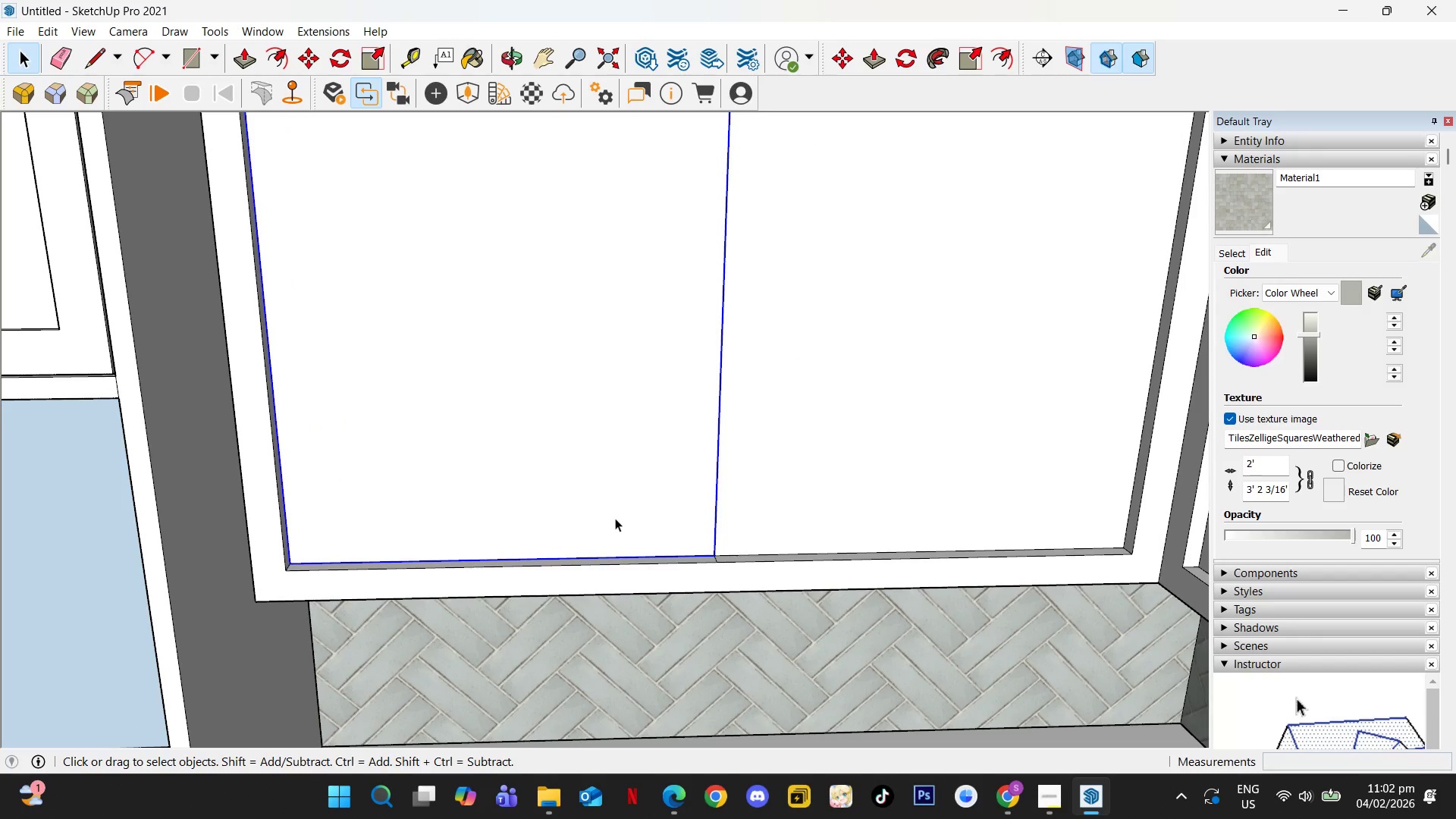 
key(M)
 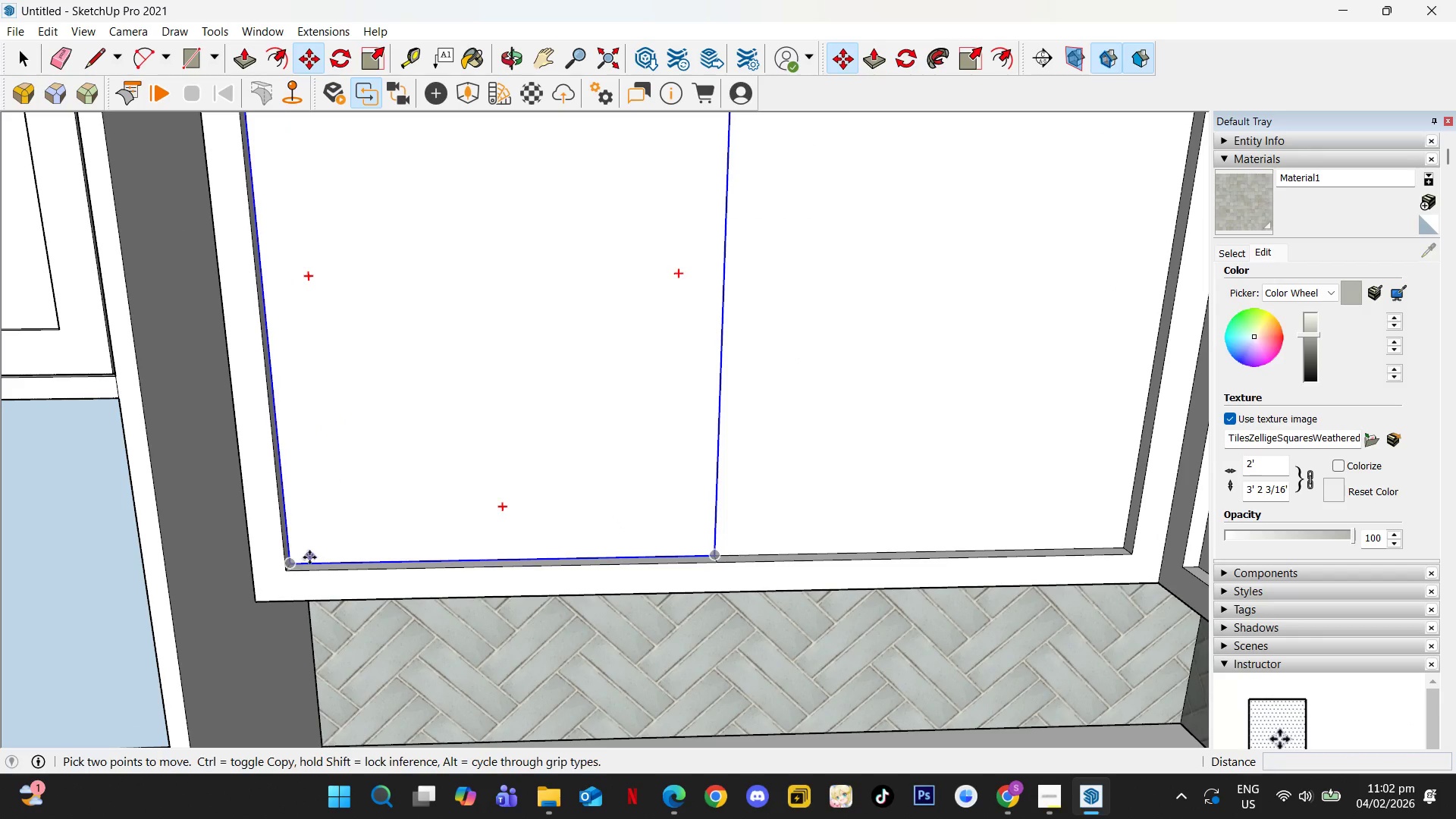 
hold_key(key=ControlLeft, duration=1.5)
 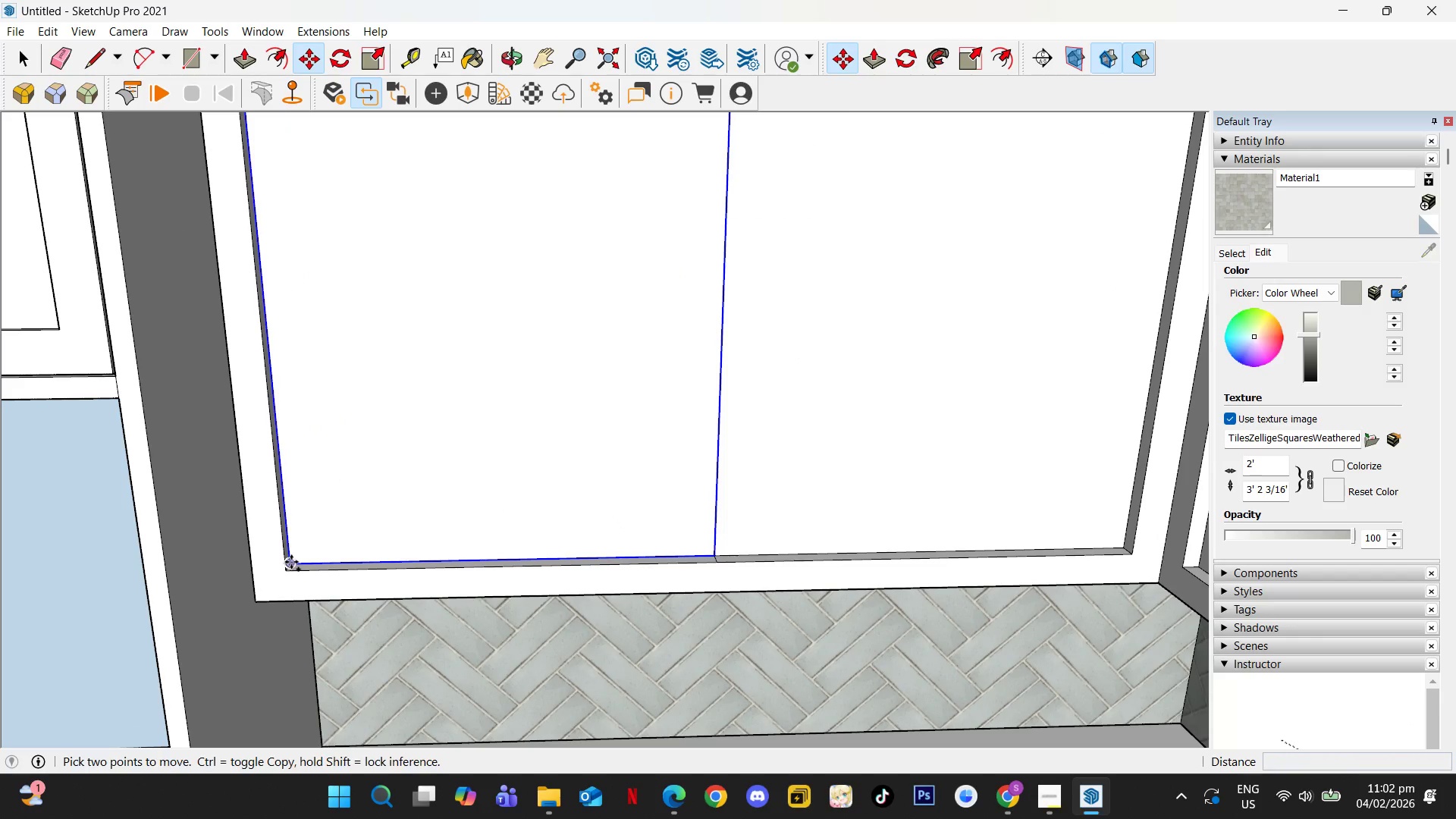 
left_click([291, 562])
 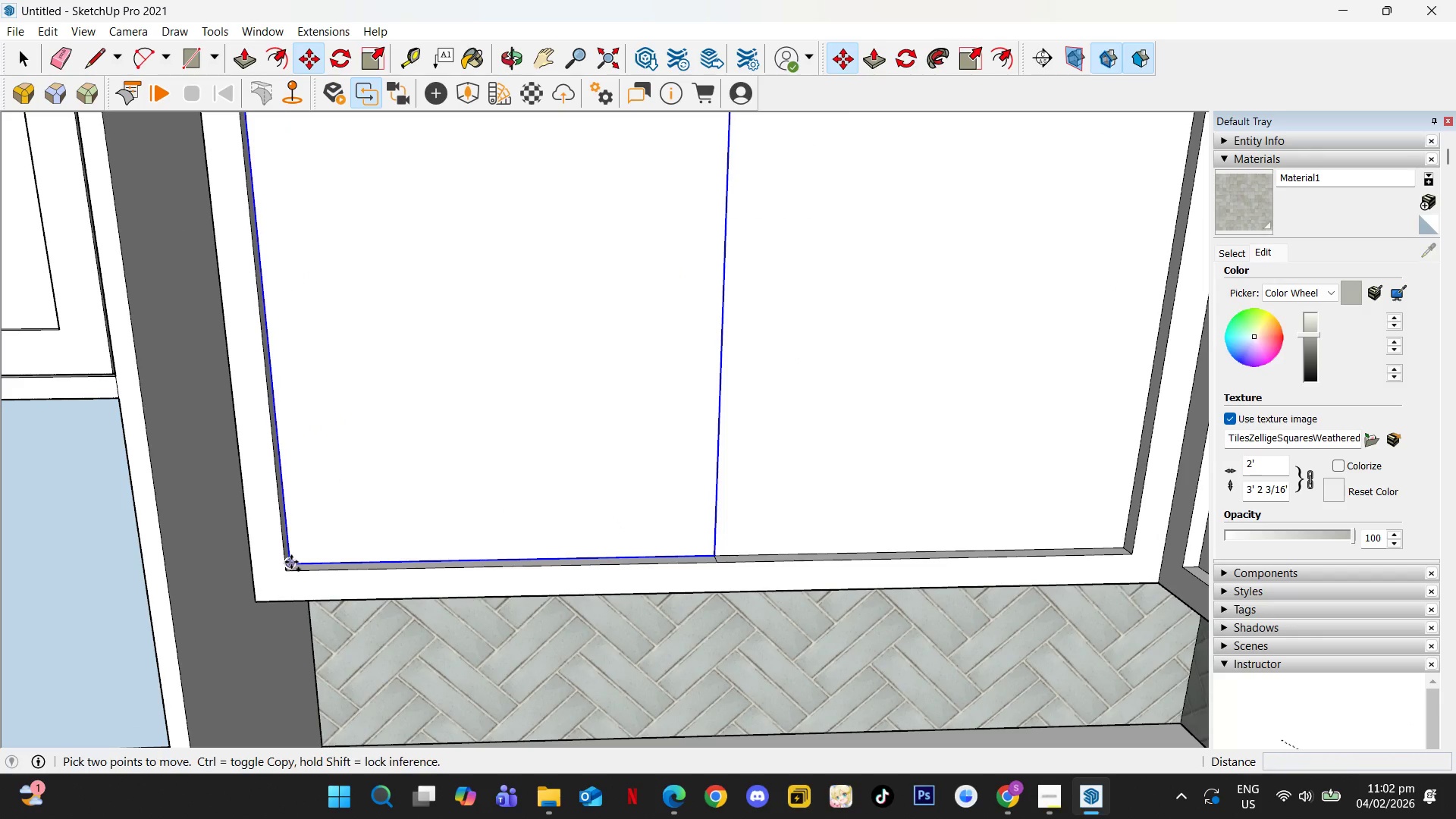 
key(Control+ControlLeft)
 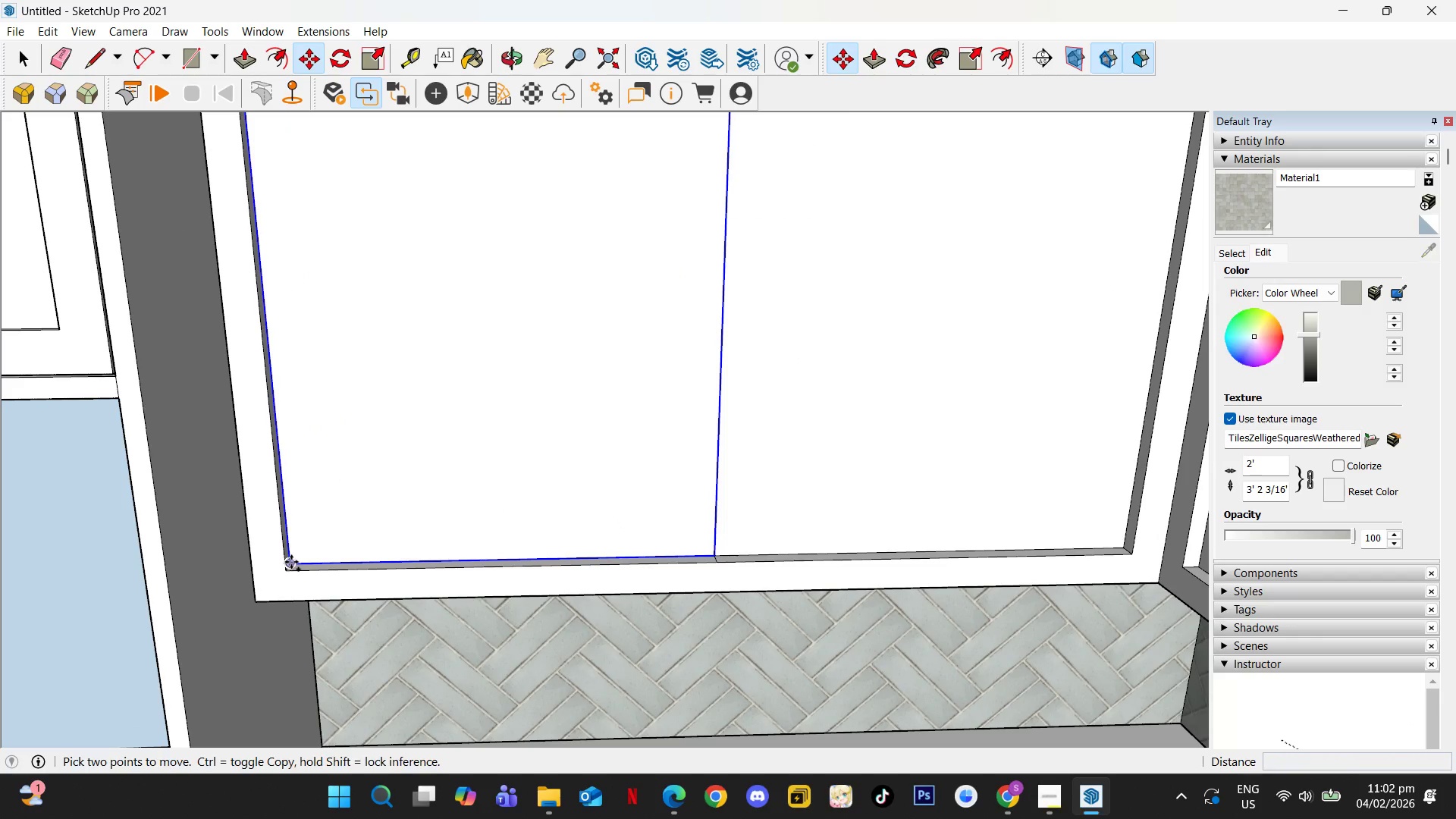 
key(Control+ControlLeft)
 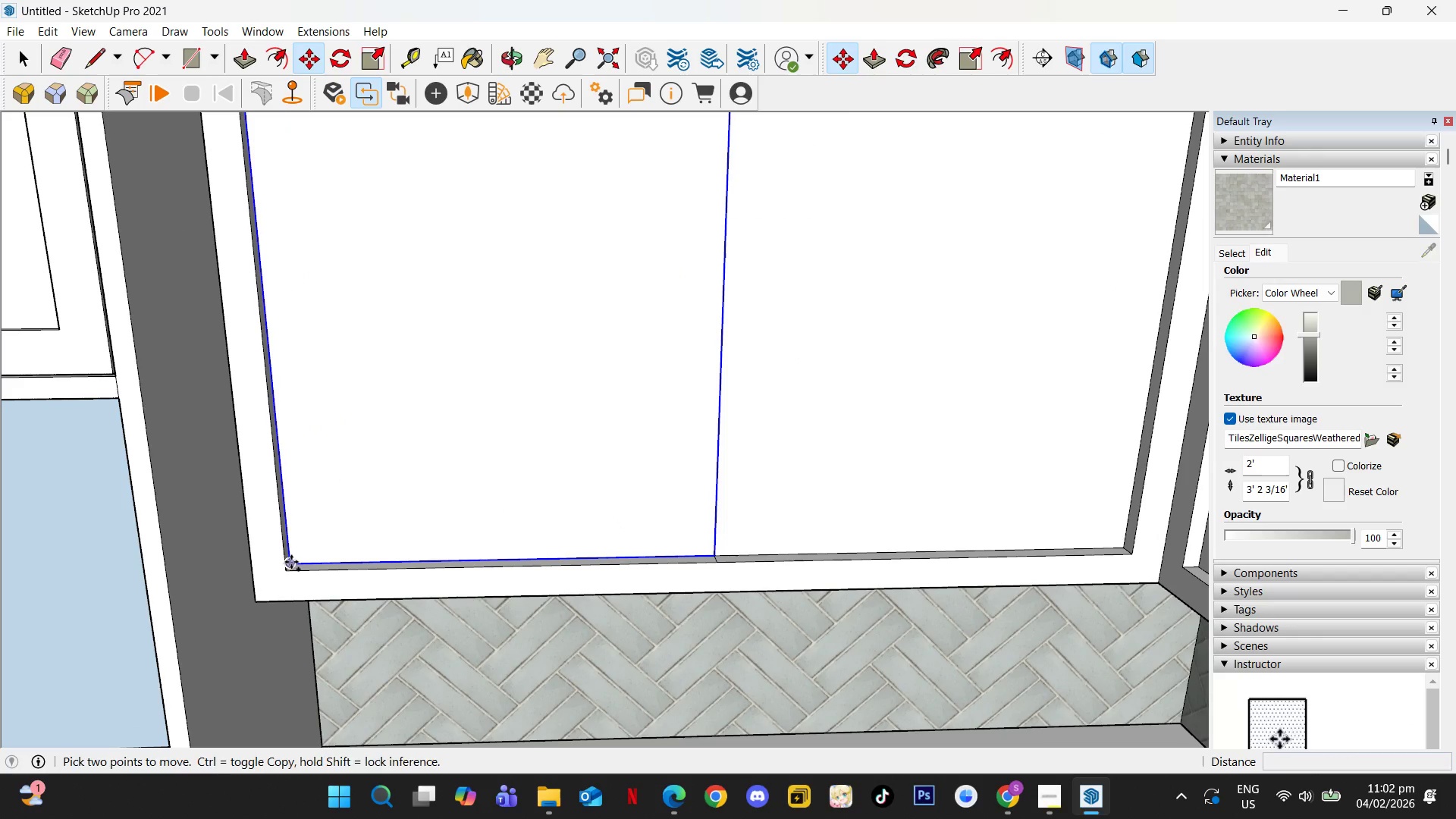 
key(Control+ControlLeft)
 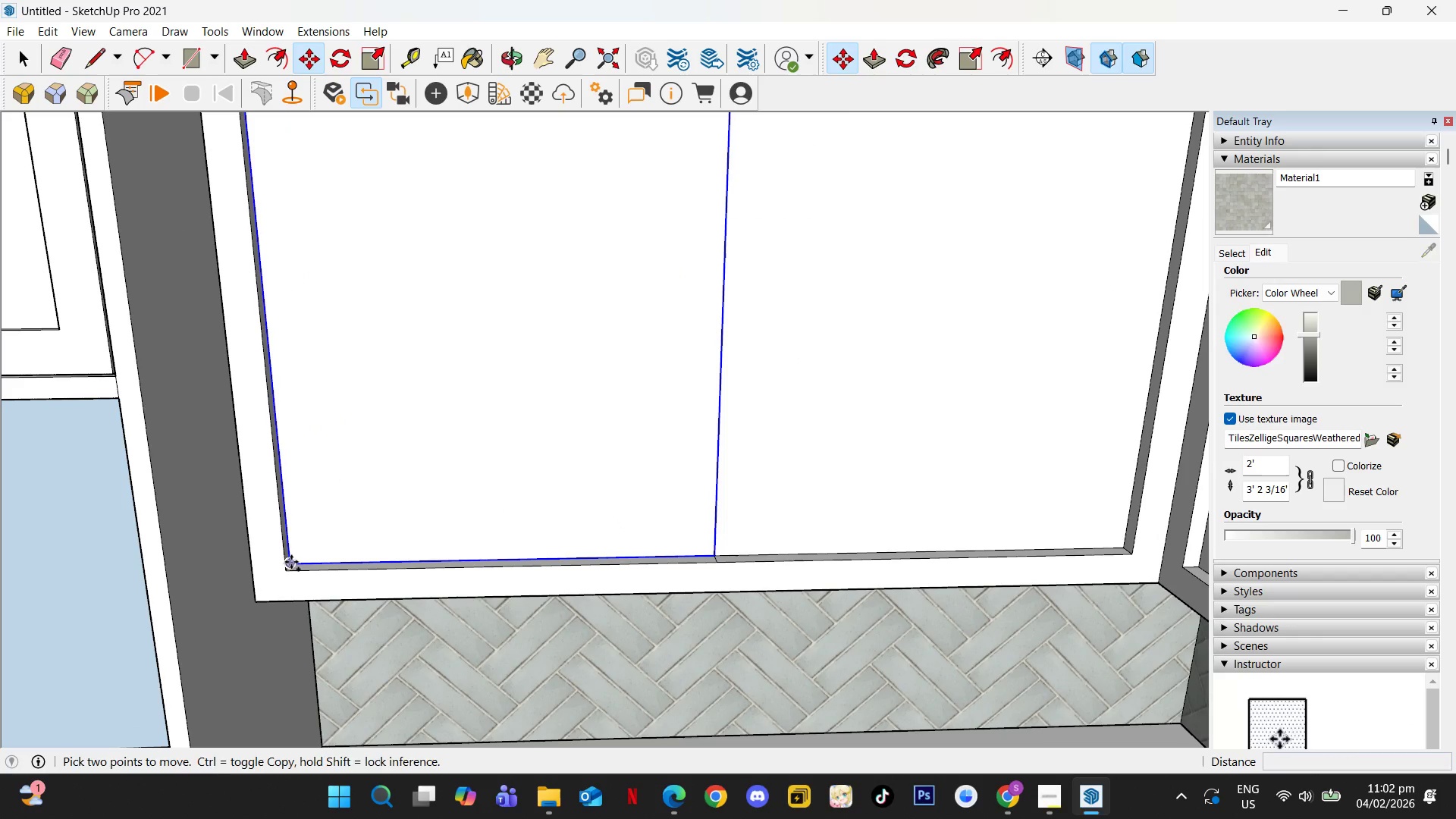 
key(Control+ControlLeft)
 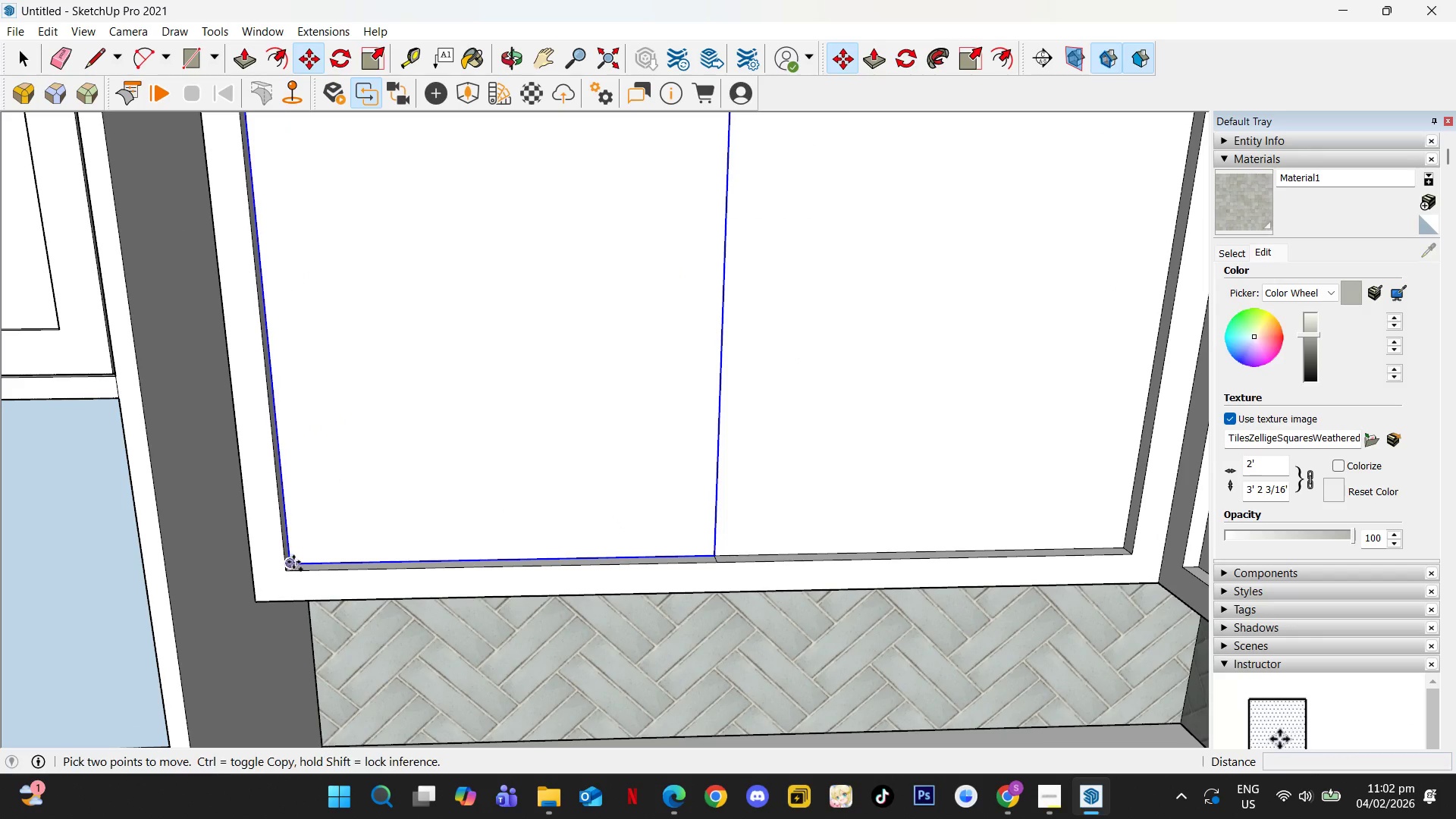 
key(Control+ControlLeft)
 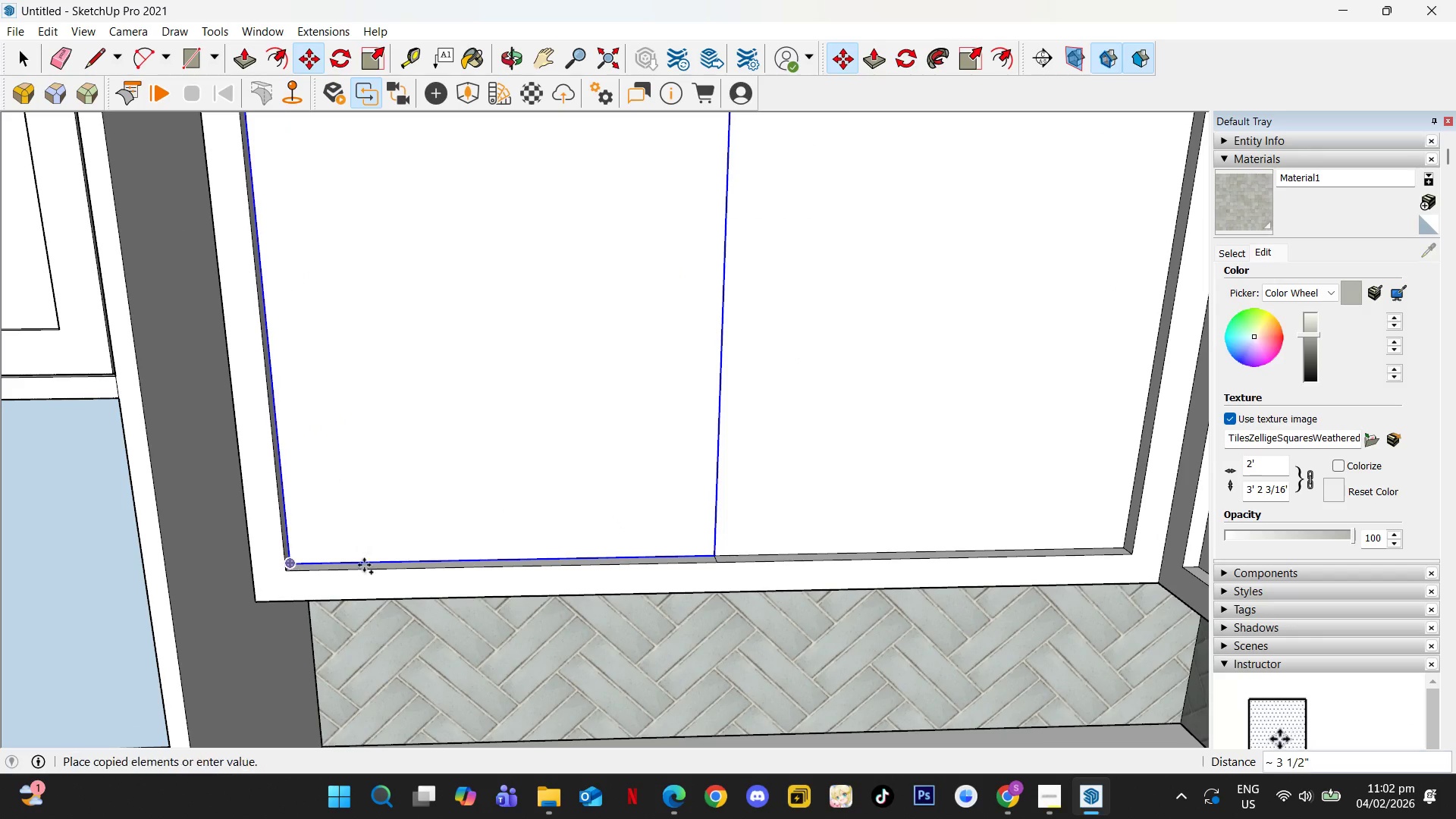 
key(Control+ControlLeft)
 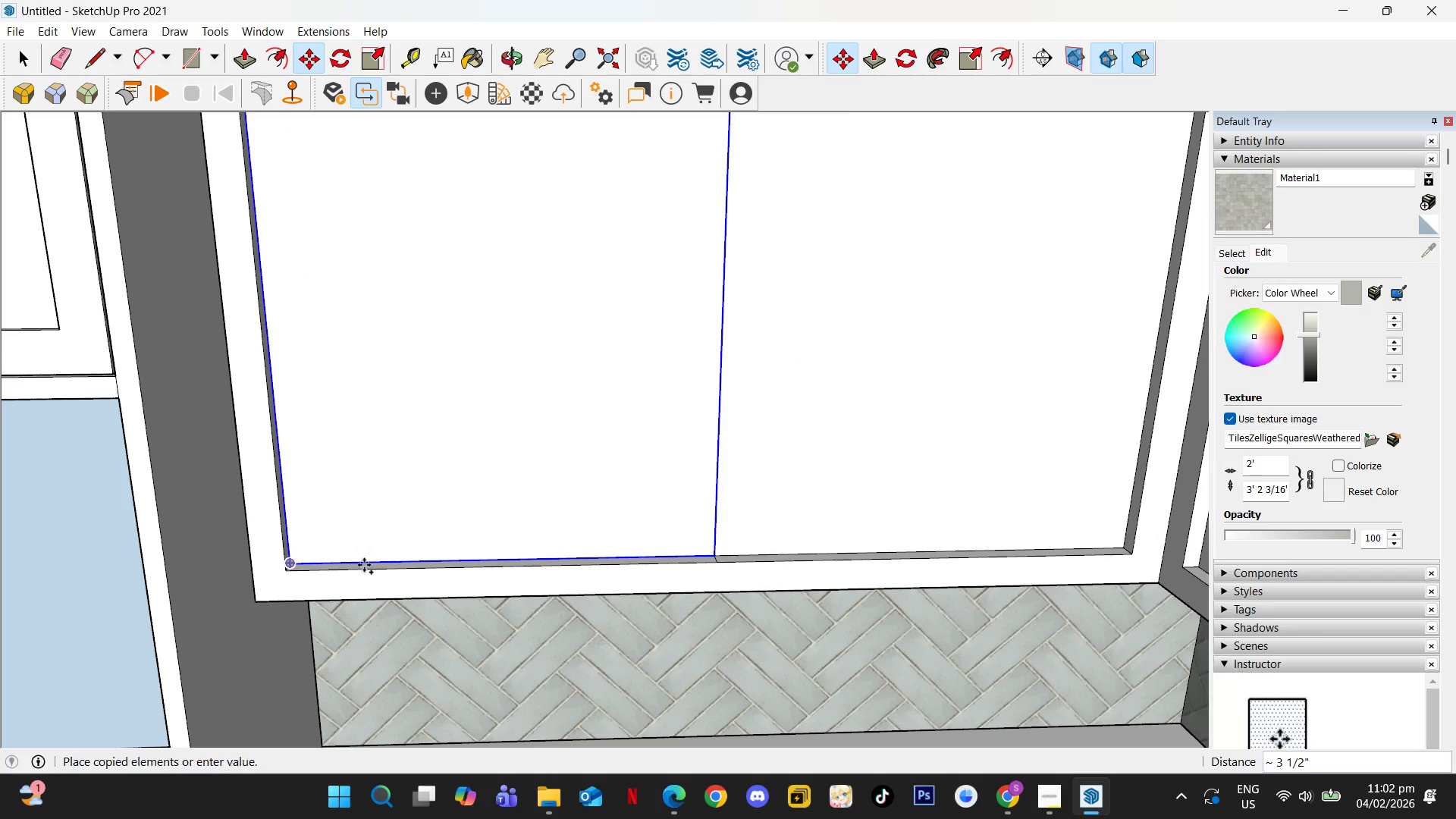 
key(Control+ControlLeft)
 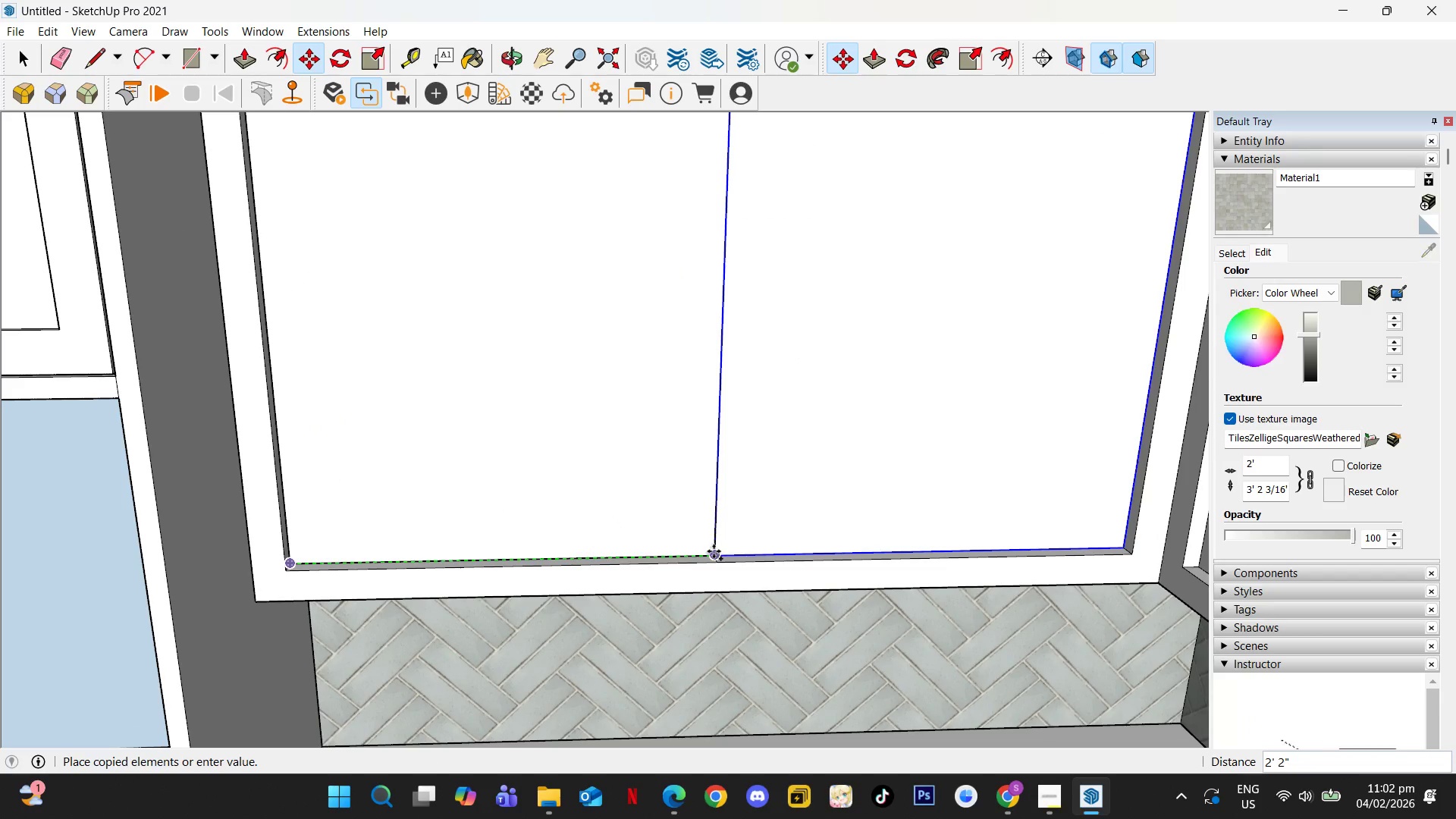 
left_click([714, 551])
 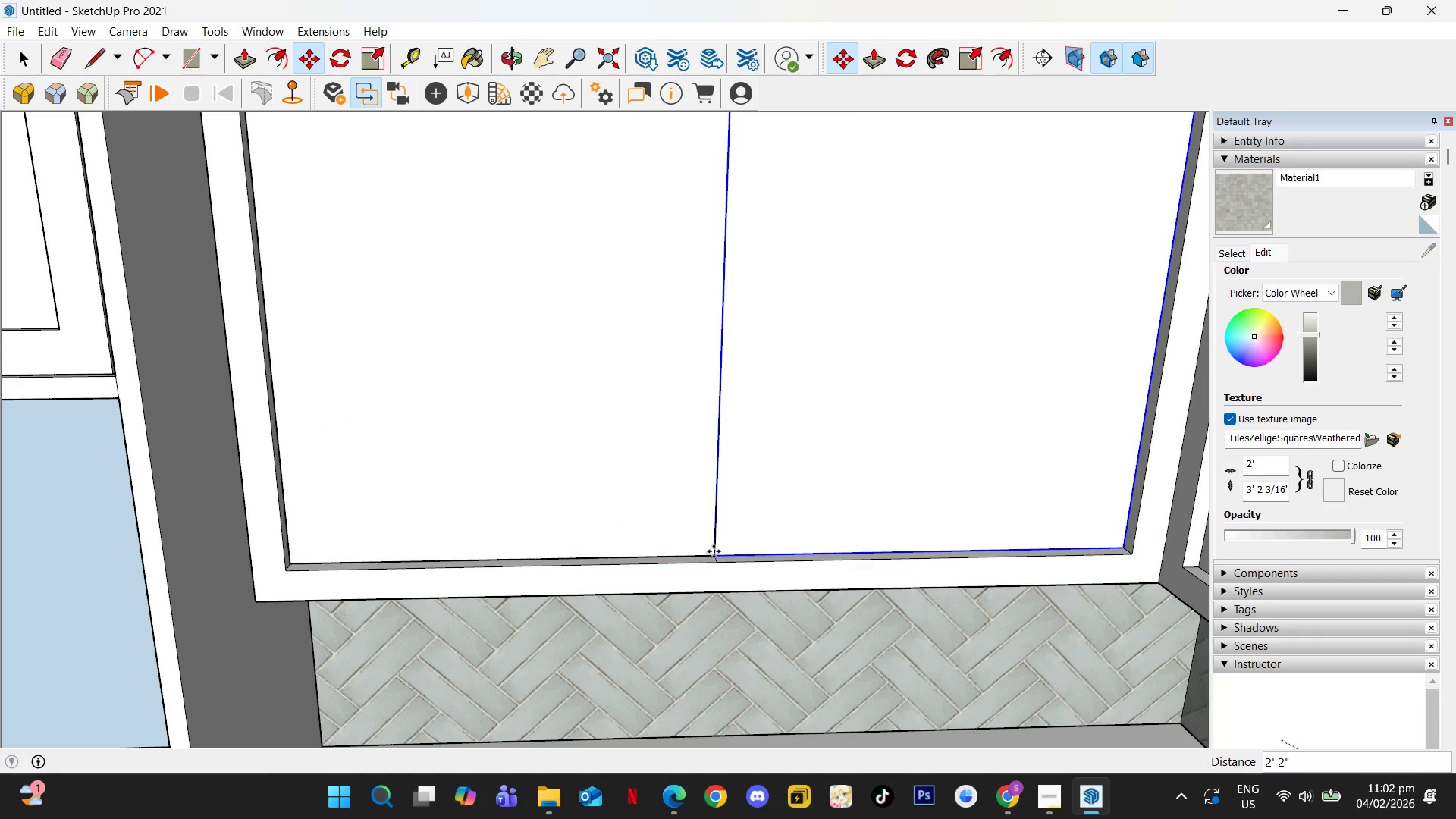 
key(Space)
 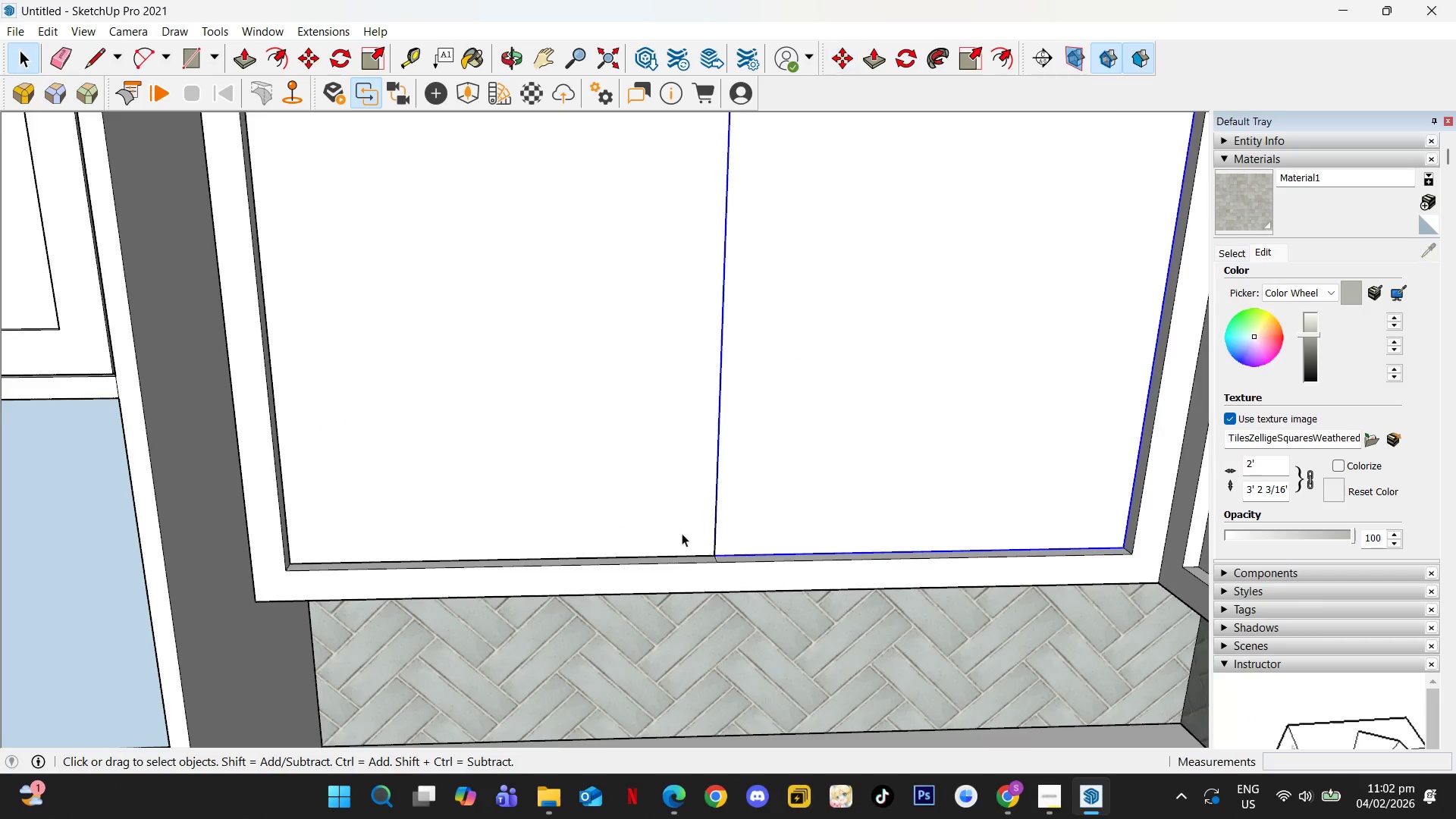 
key(Shift+ShiftLeft)
 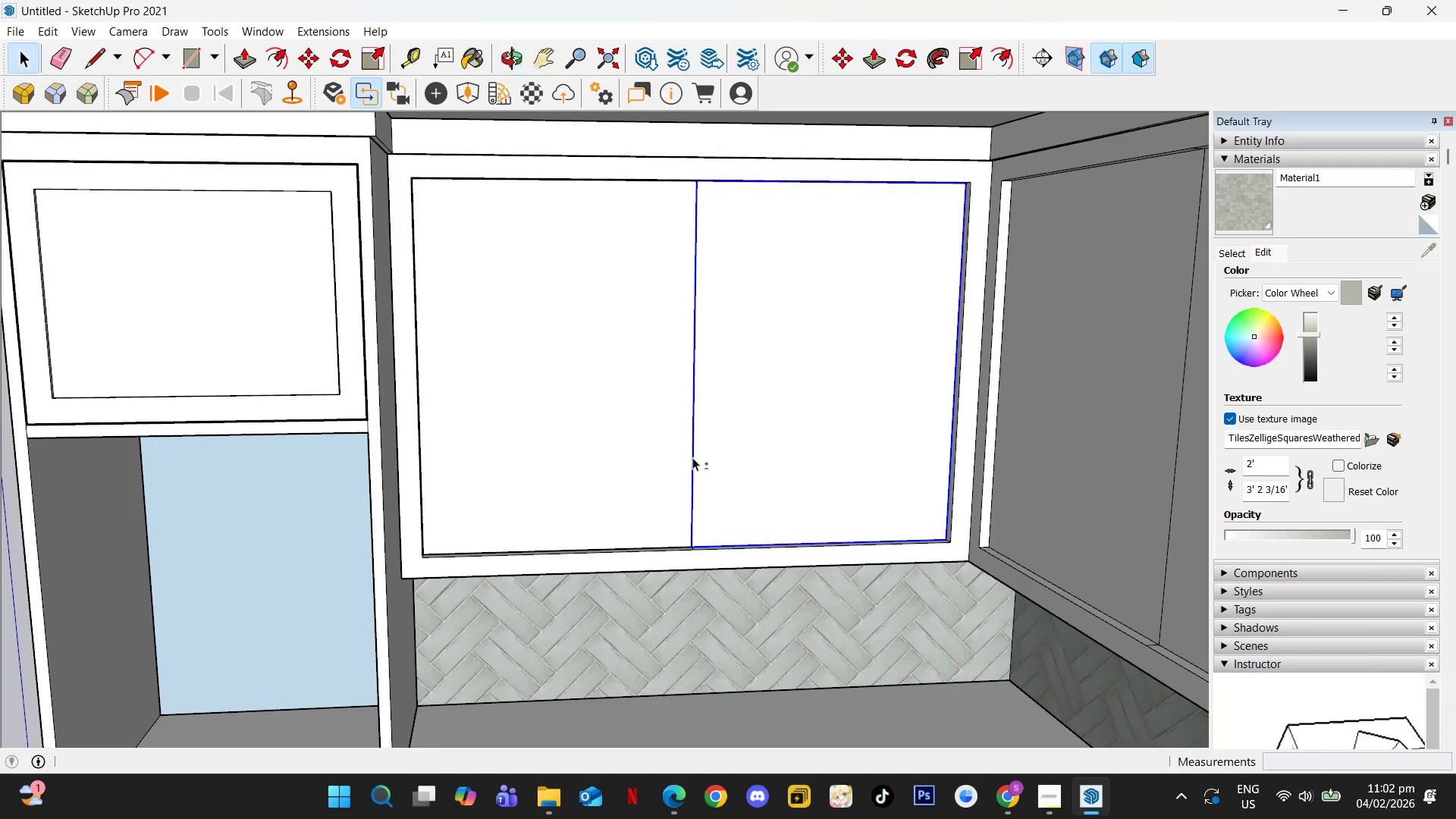 
scroll: coordinate [679, 514], scroll_direction: down, amount: 5.0
 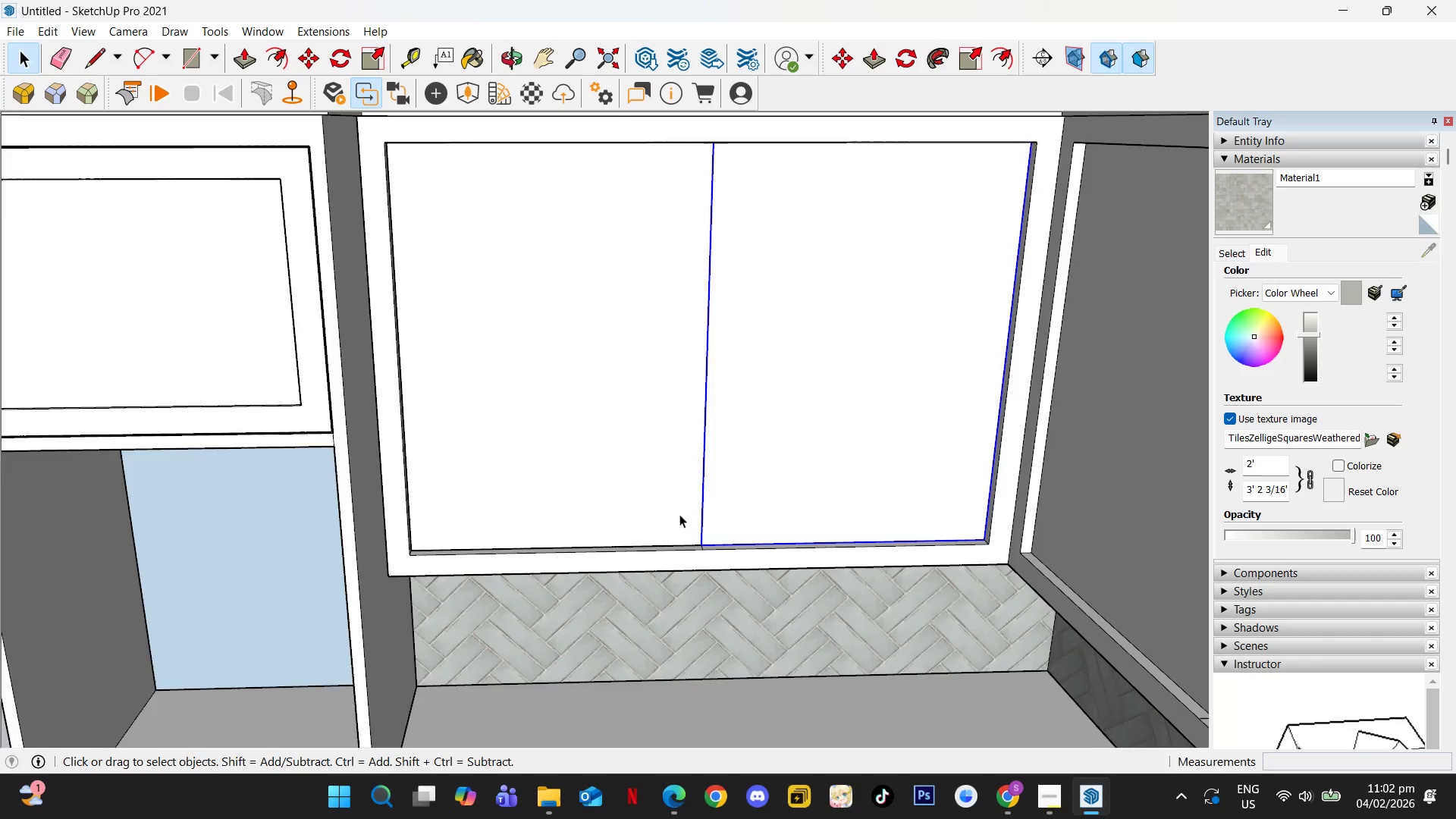 
double_click([546, 409])
 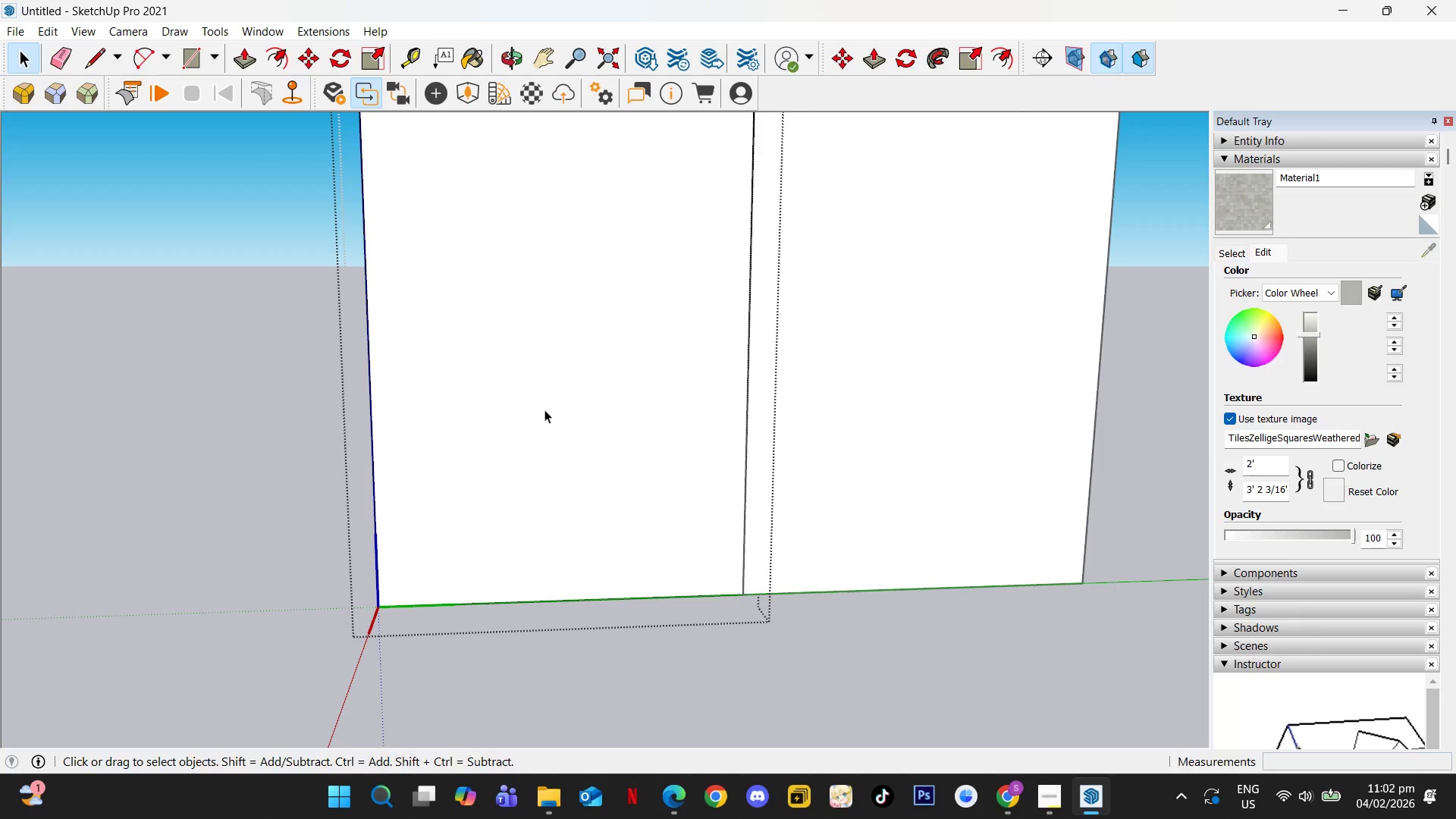 
scroll: coordinate [546, 409], scroll_direction: up, amount: 3.0
 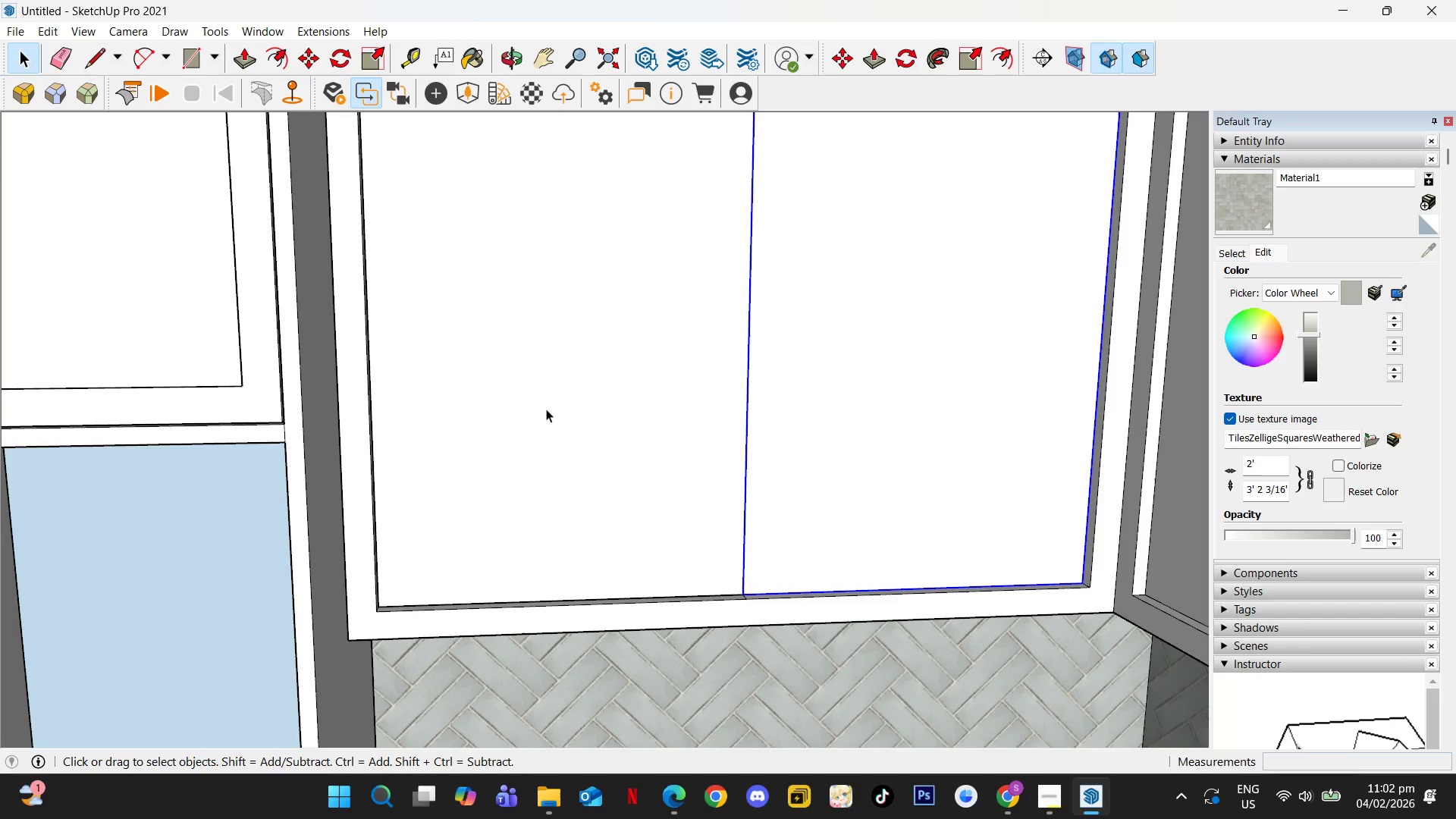 
scroll: coordinate [544, 410], scroll_direction: down, amount: 2.0
 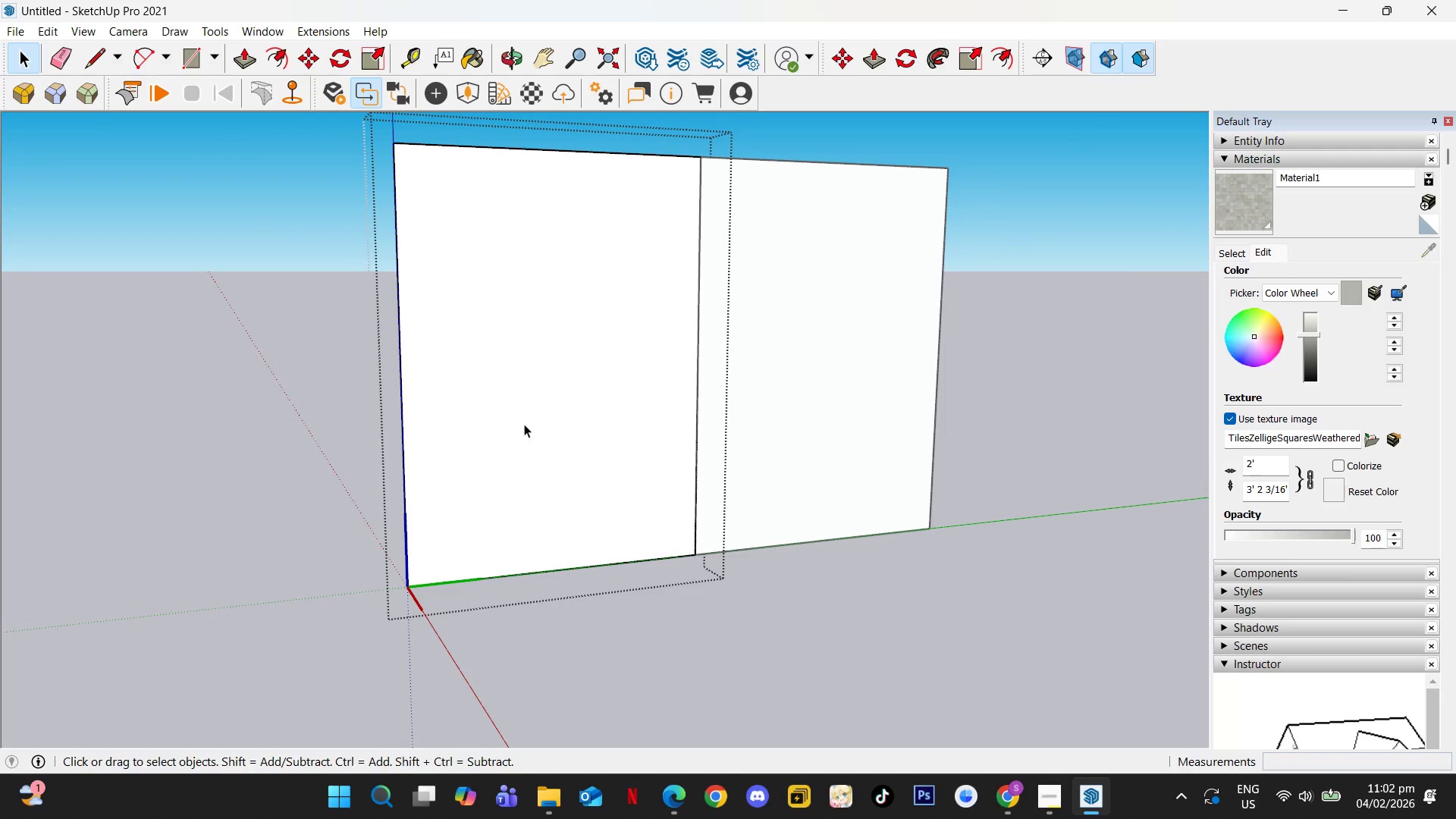 
key(P)
 